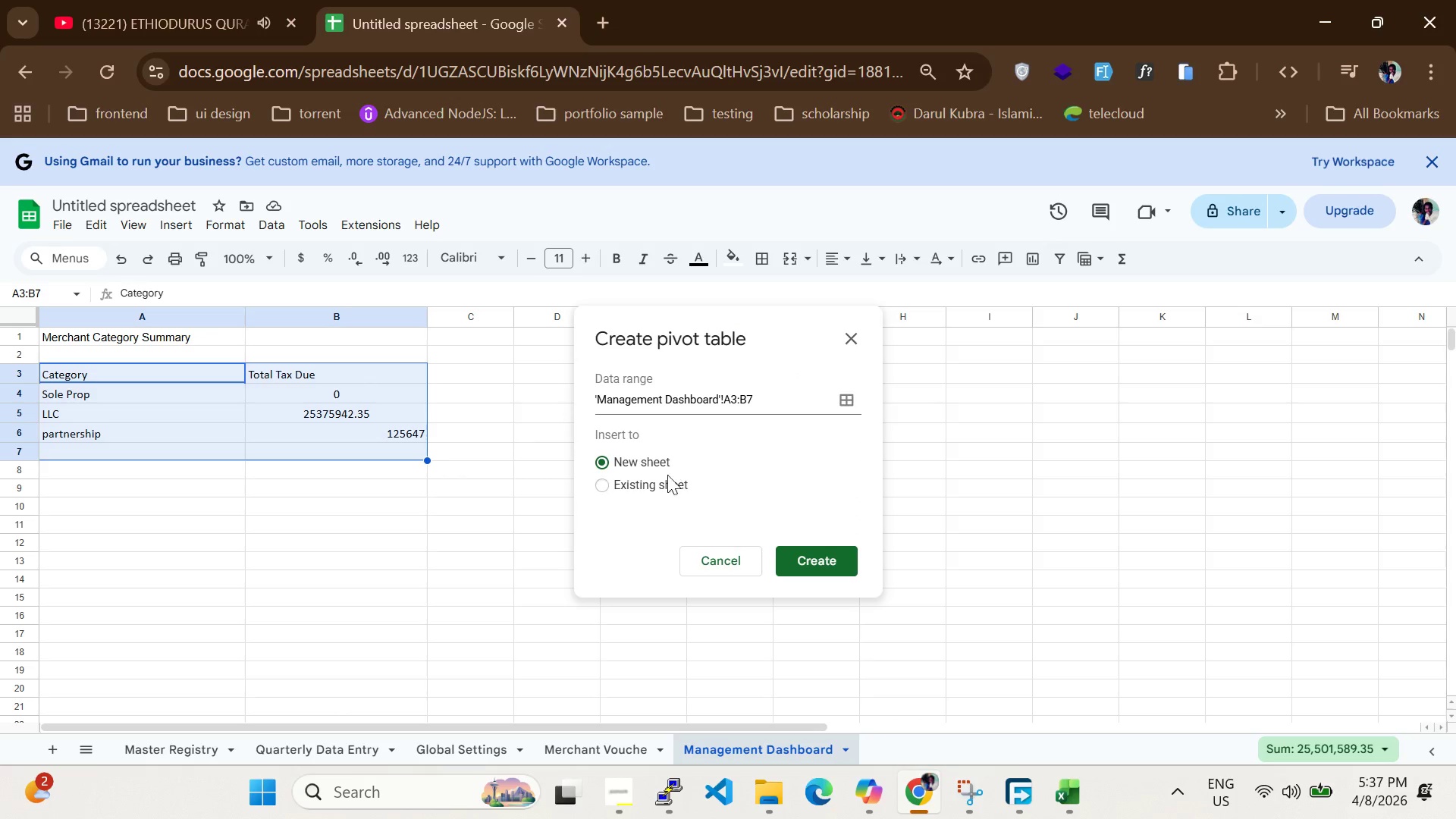 
left_click([617, 483])
 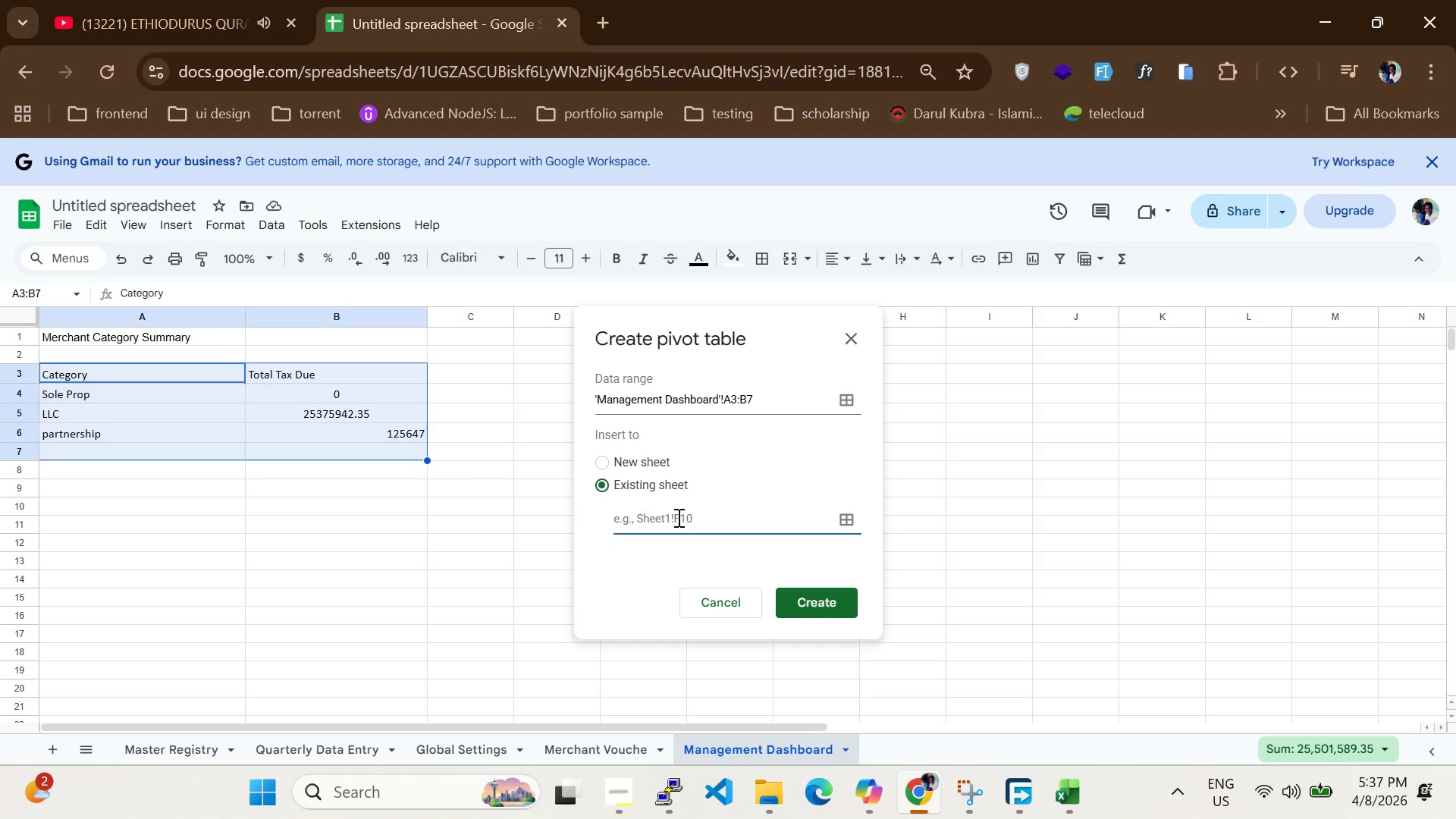 
double_click([709, 517])
 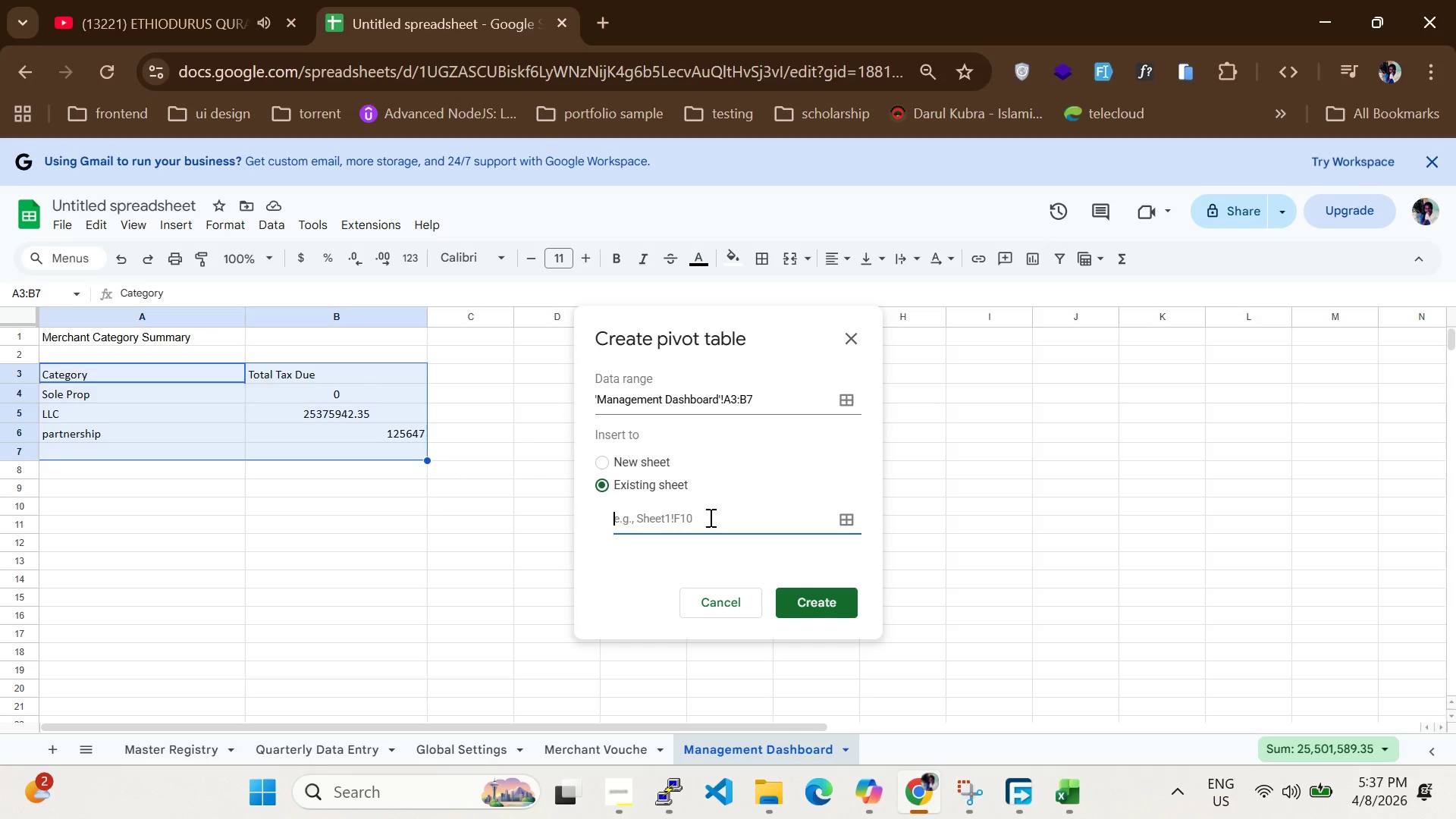 
triple_click([709, 517])
 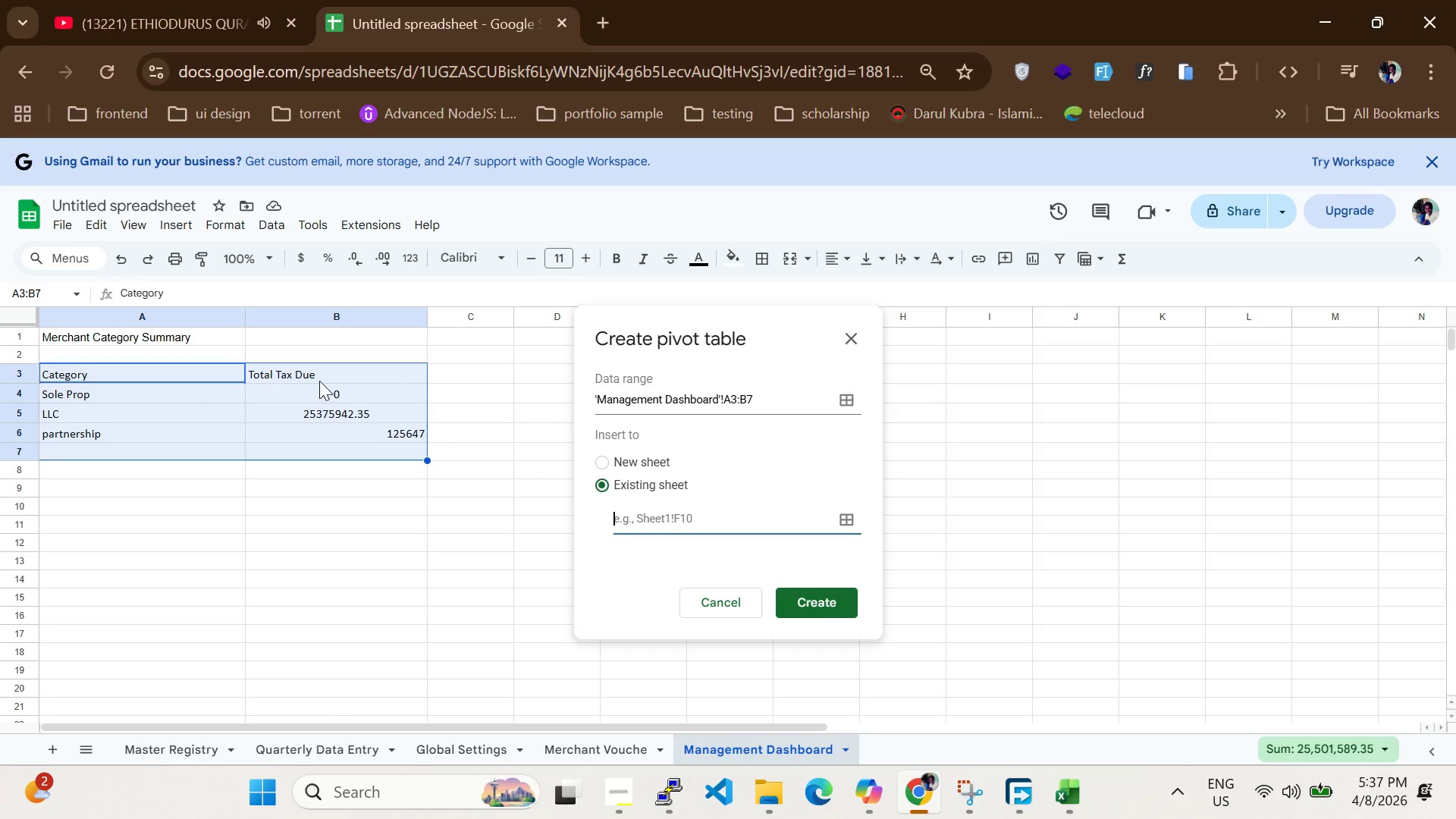 
left_click([332, 370])
 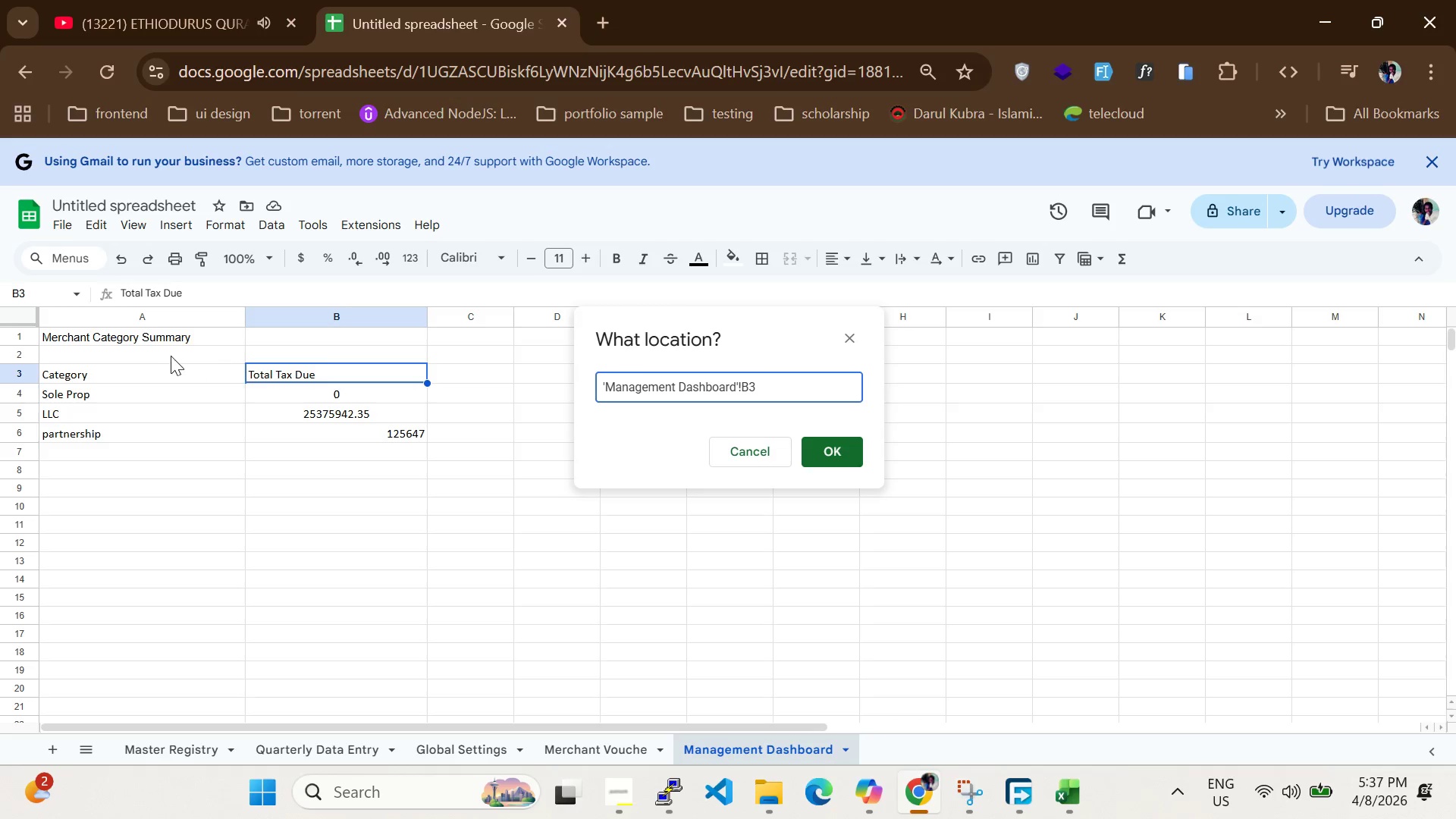 
left_click([161, 340])
 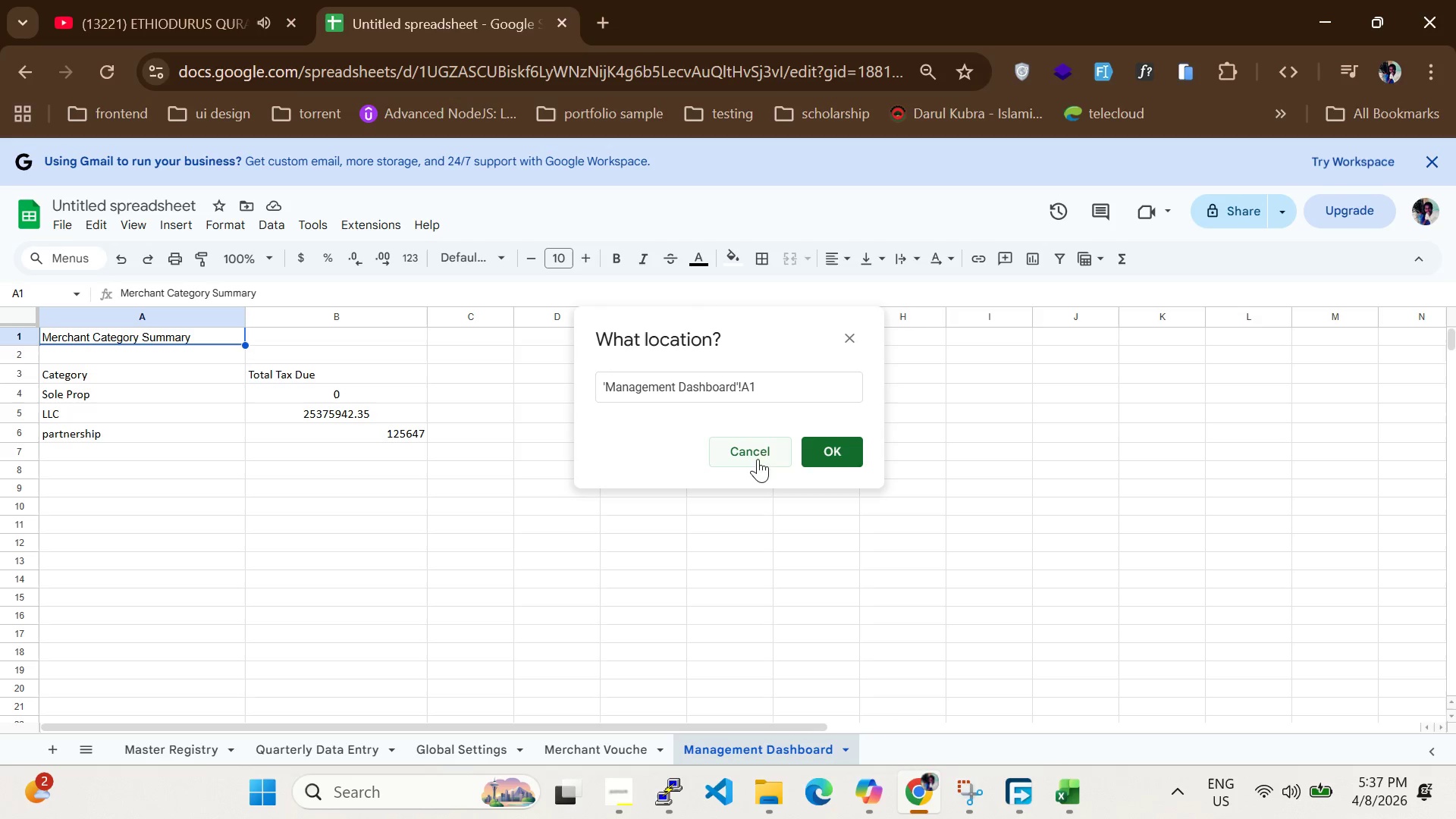 
left_click([761, 450])
 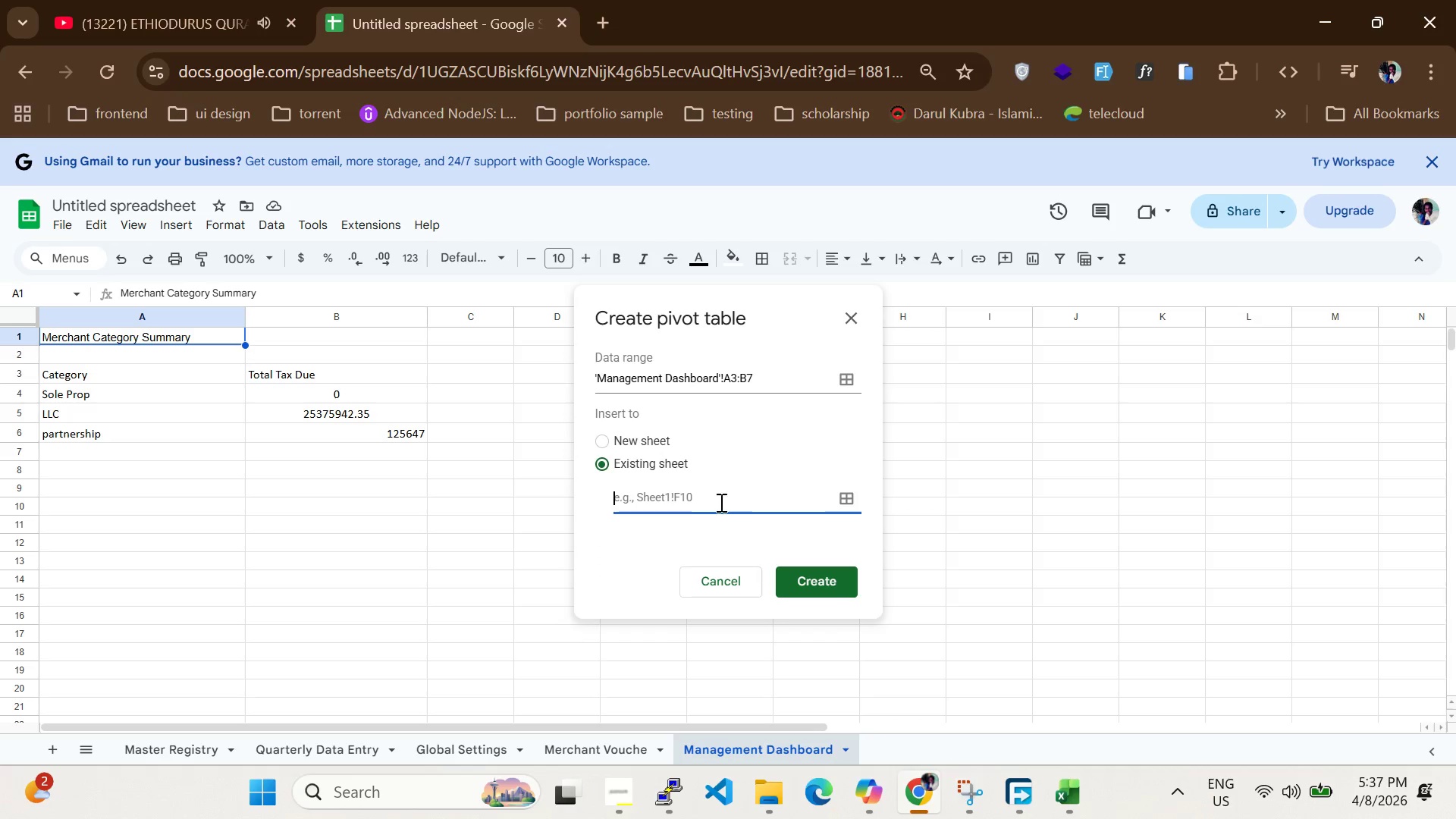 
left_click([696, 502])
 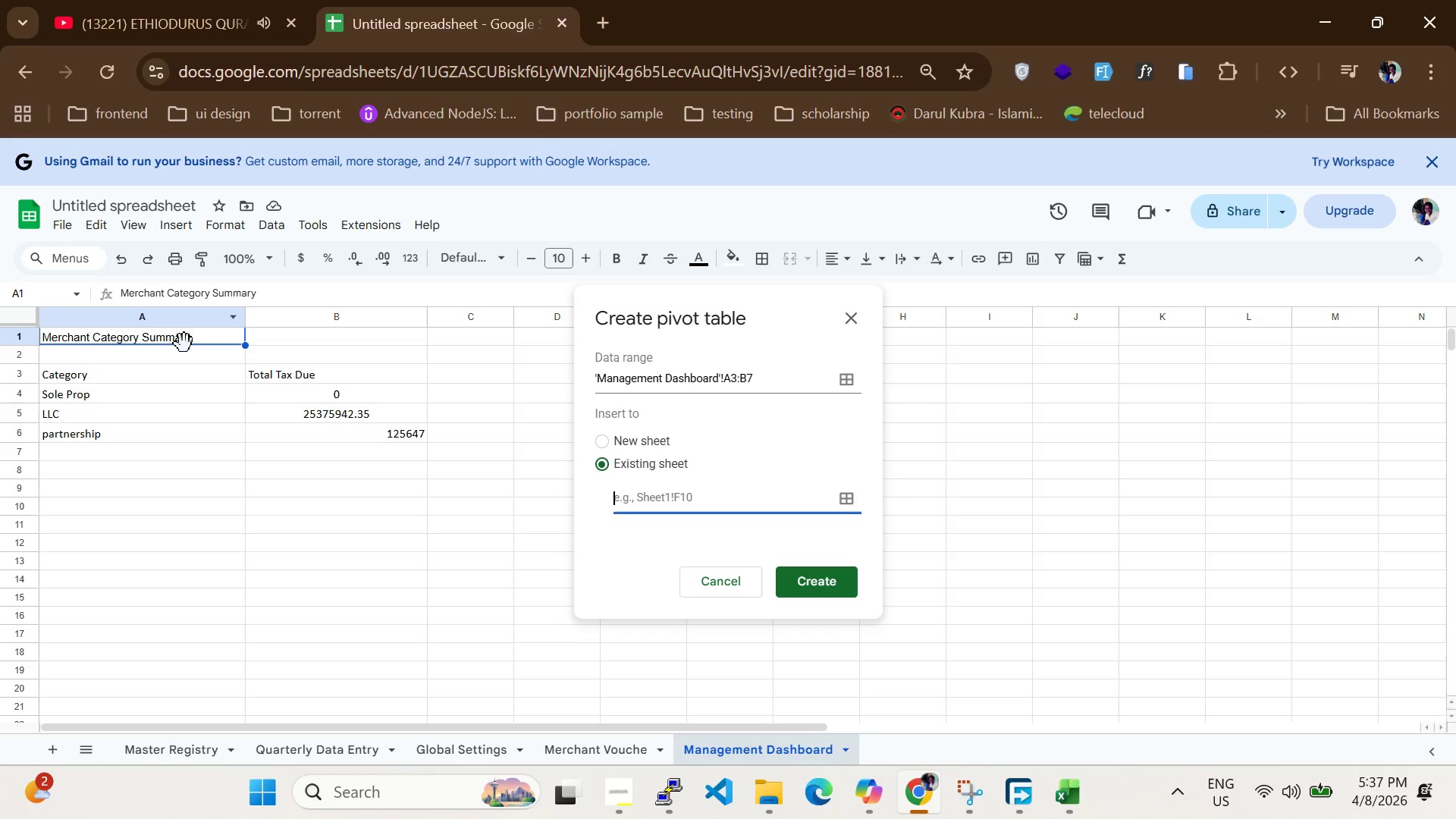 
left_click([184, 344])
 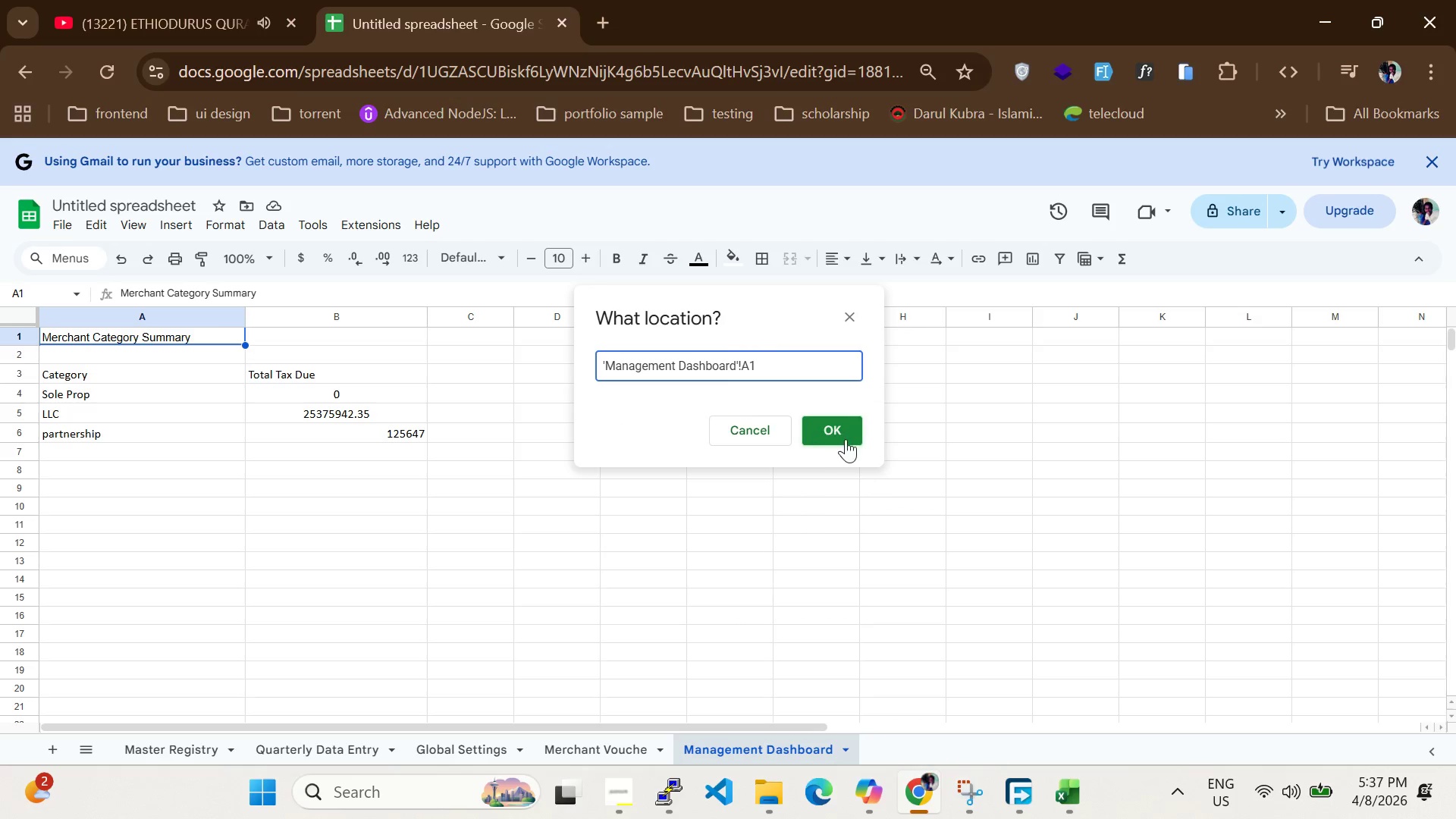 
left_click([846, 439])
 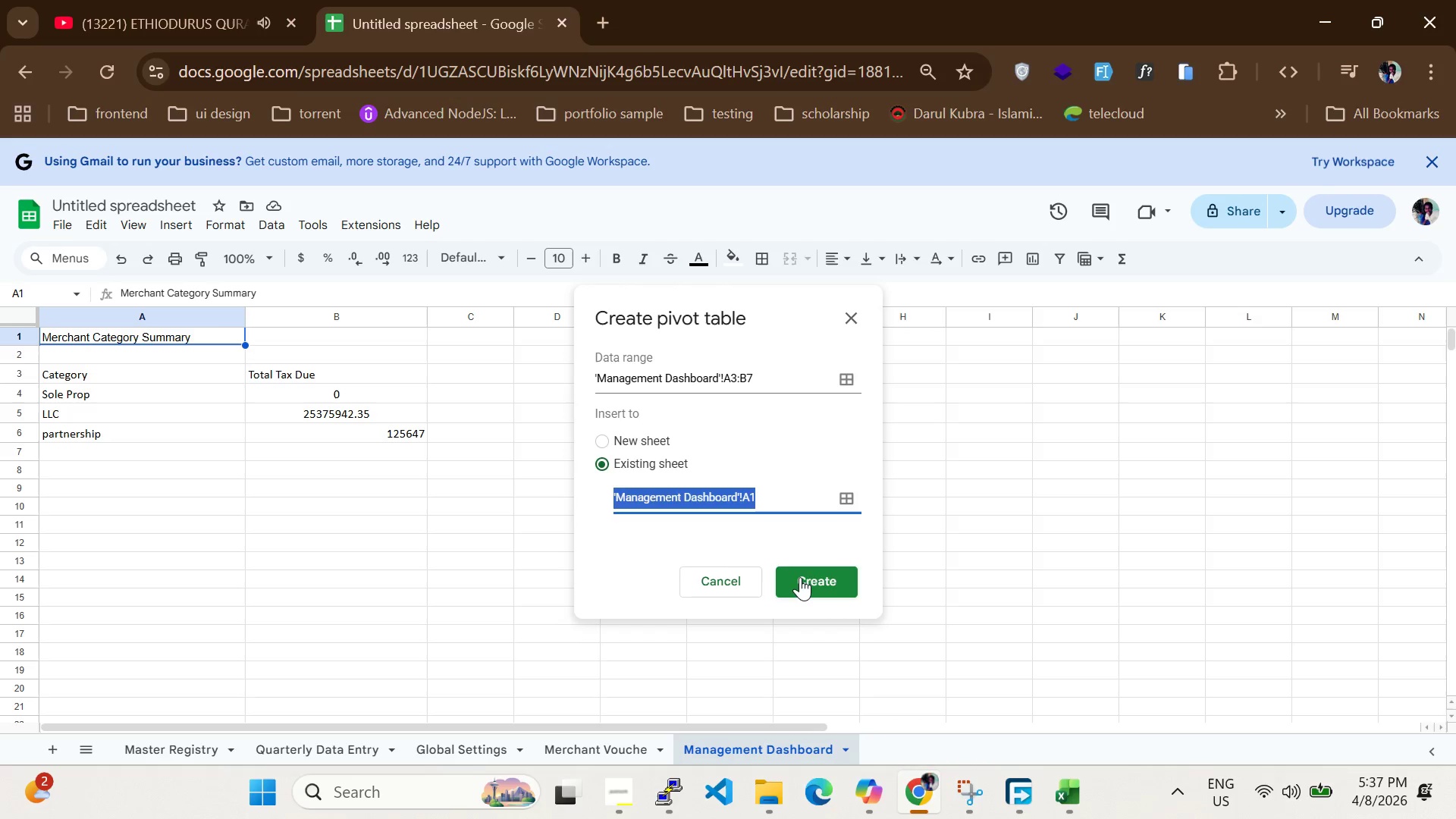 
left_click([798, 577])
 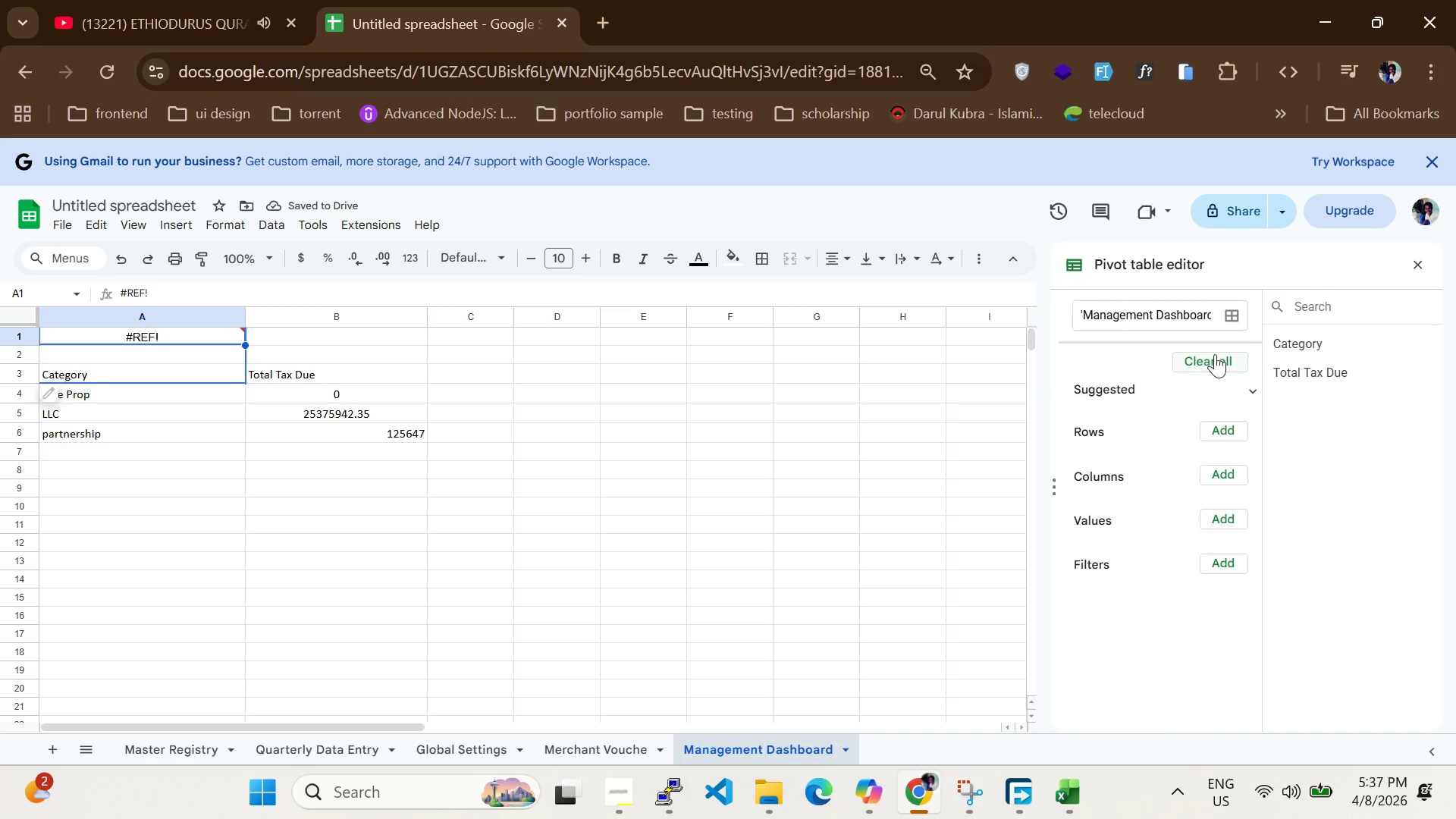 
left_click([1224, 418])
 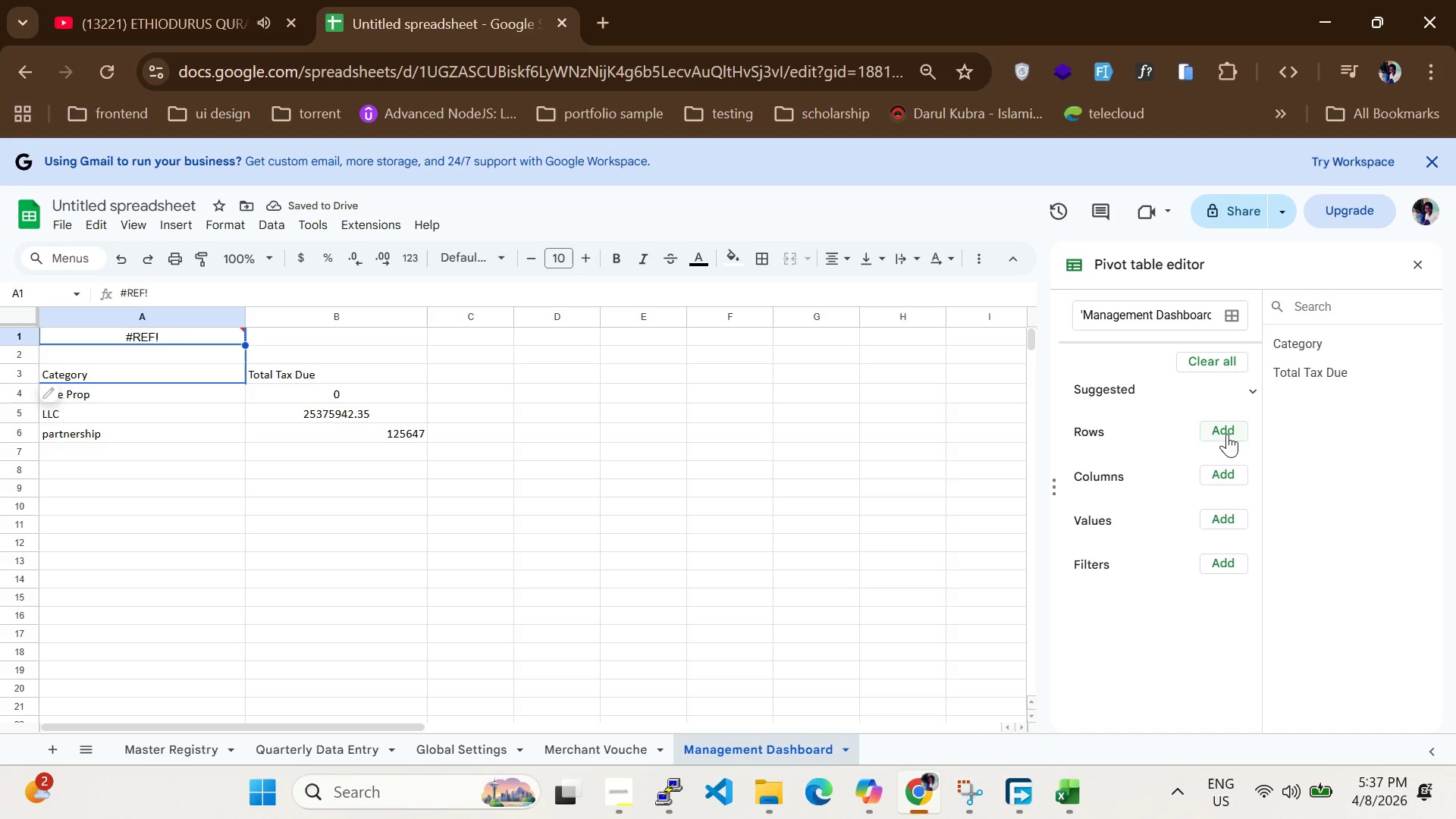 
left_click([1227, 434])
 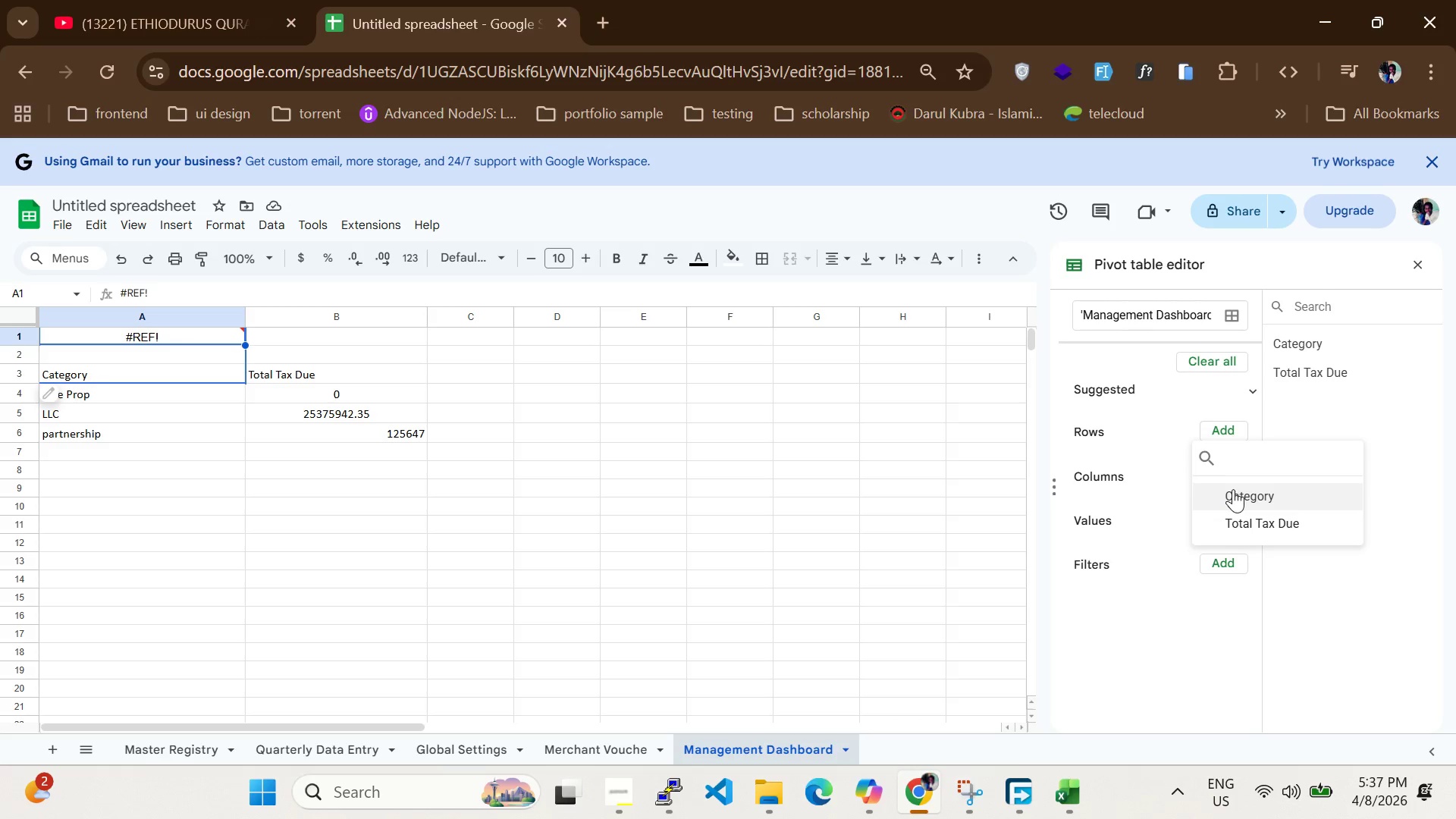 
left_click([1233, 489])
 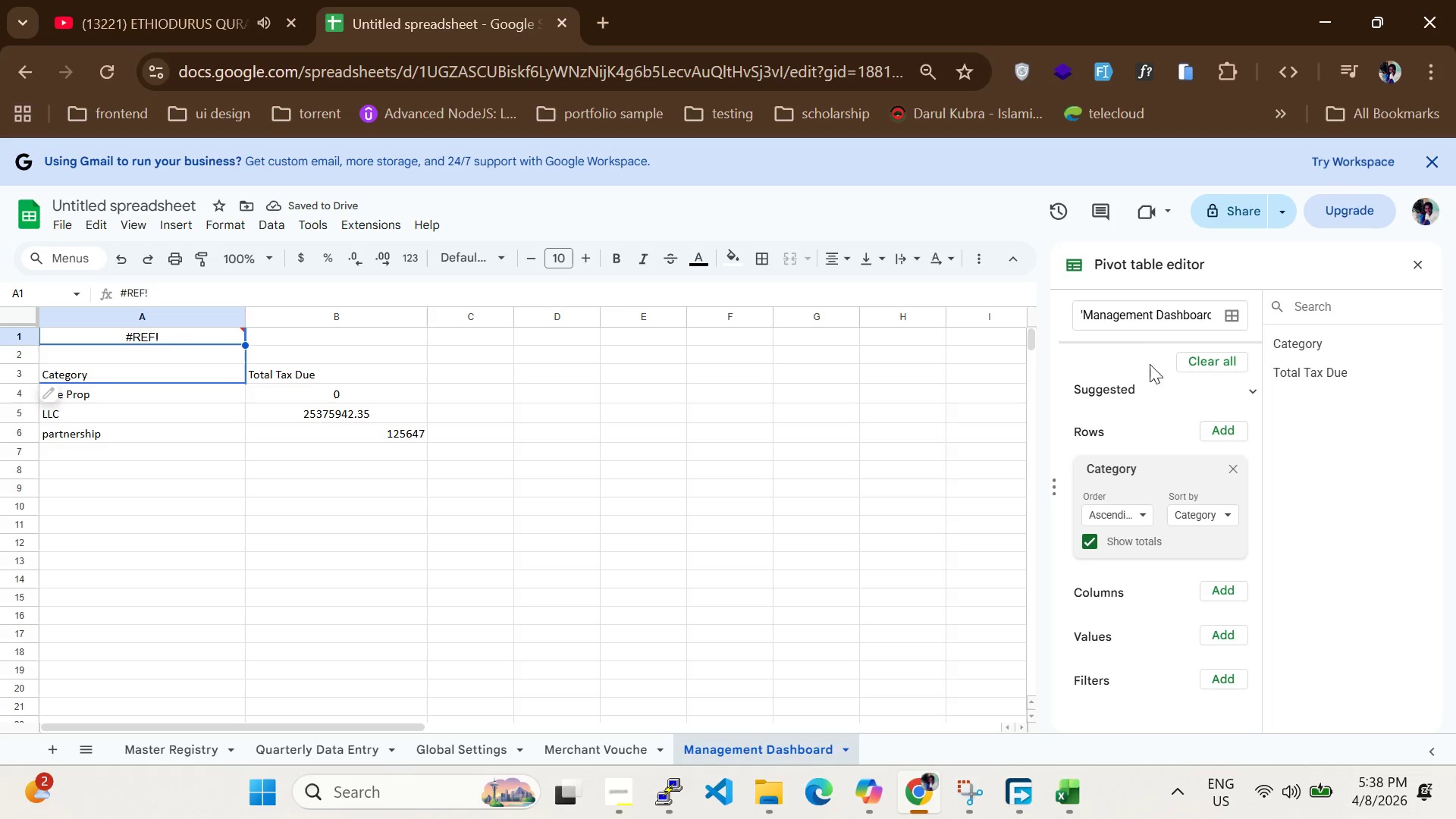 
wait(5.53)
 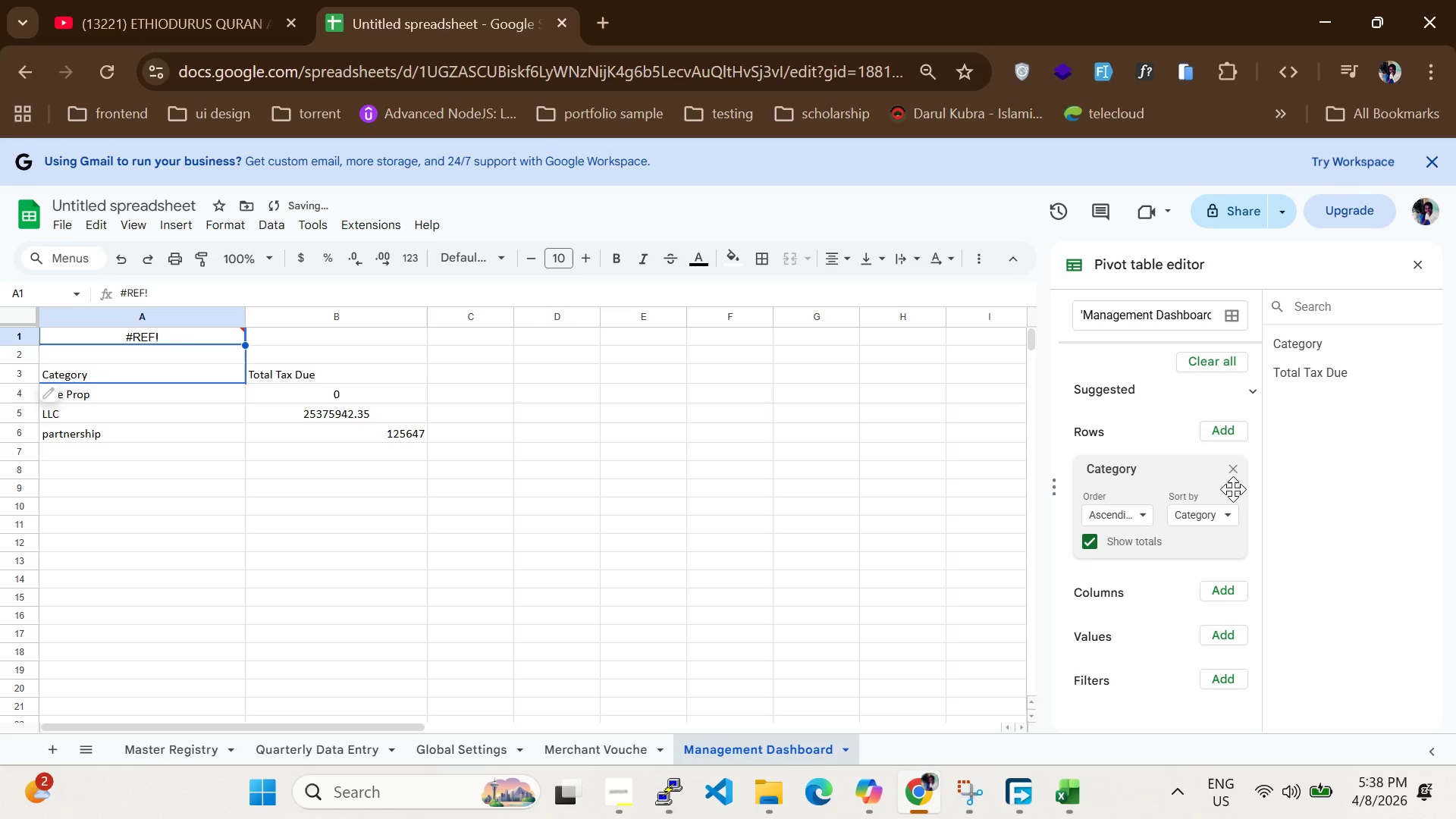 
left_click([1234, 319])
 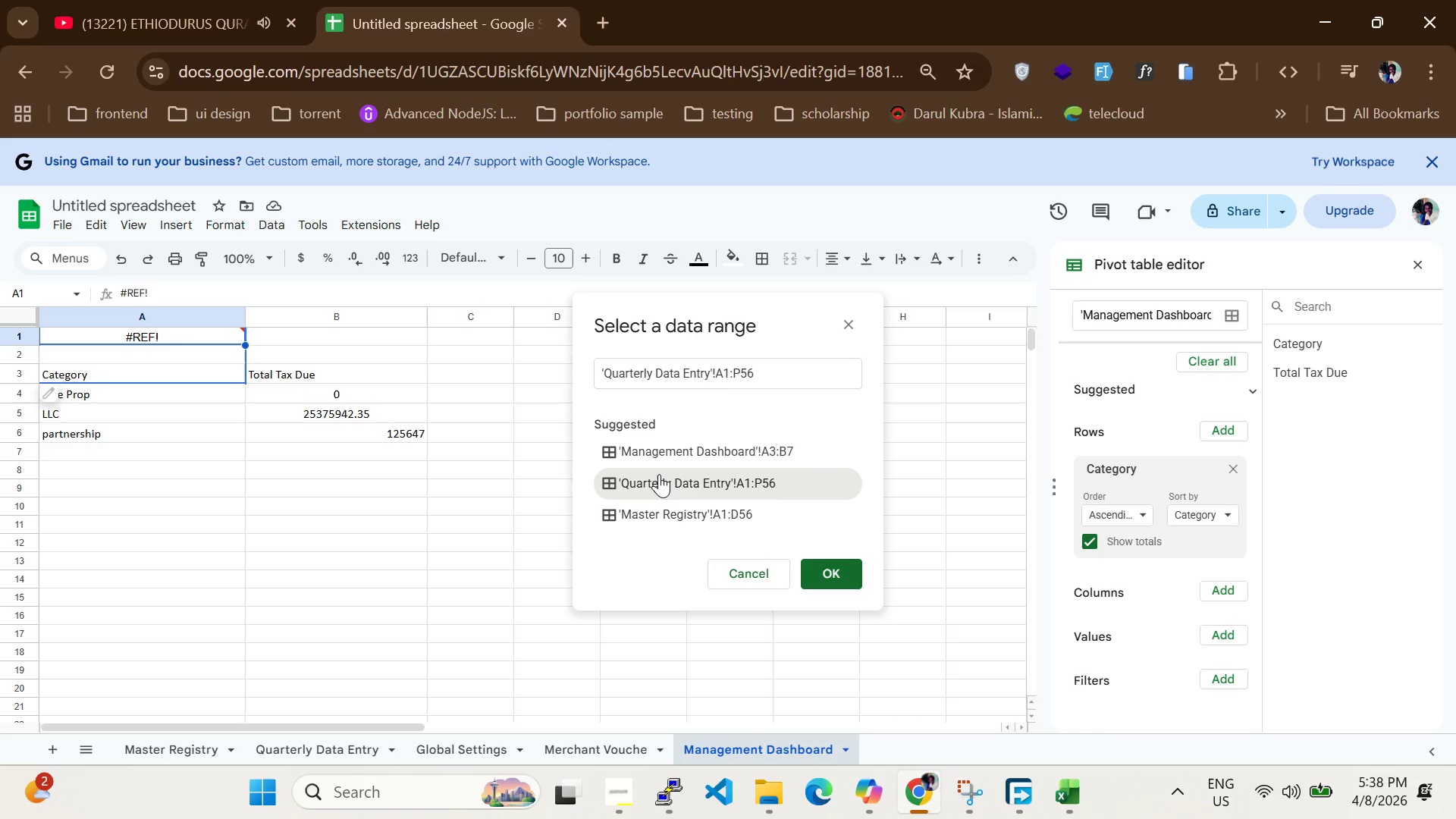 
left_click([748, 565])
 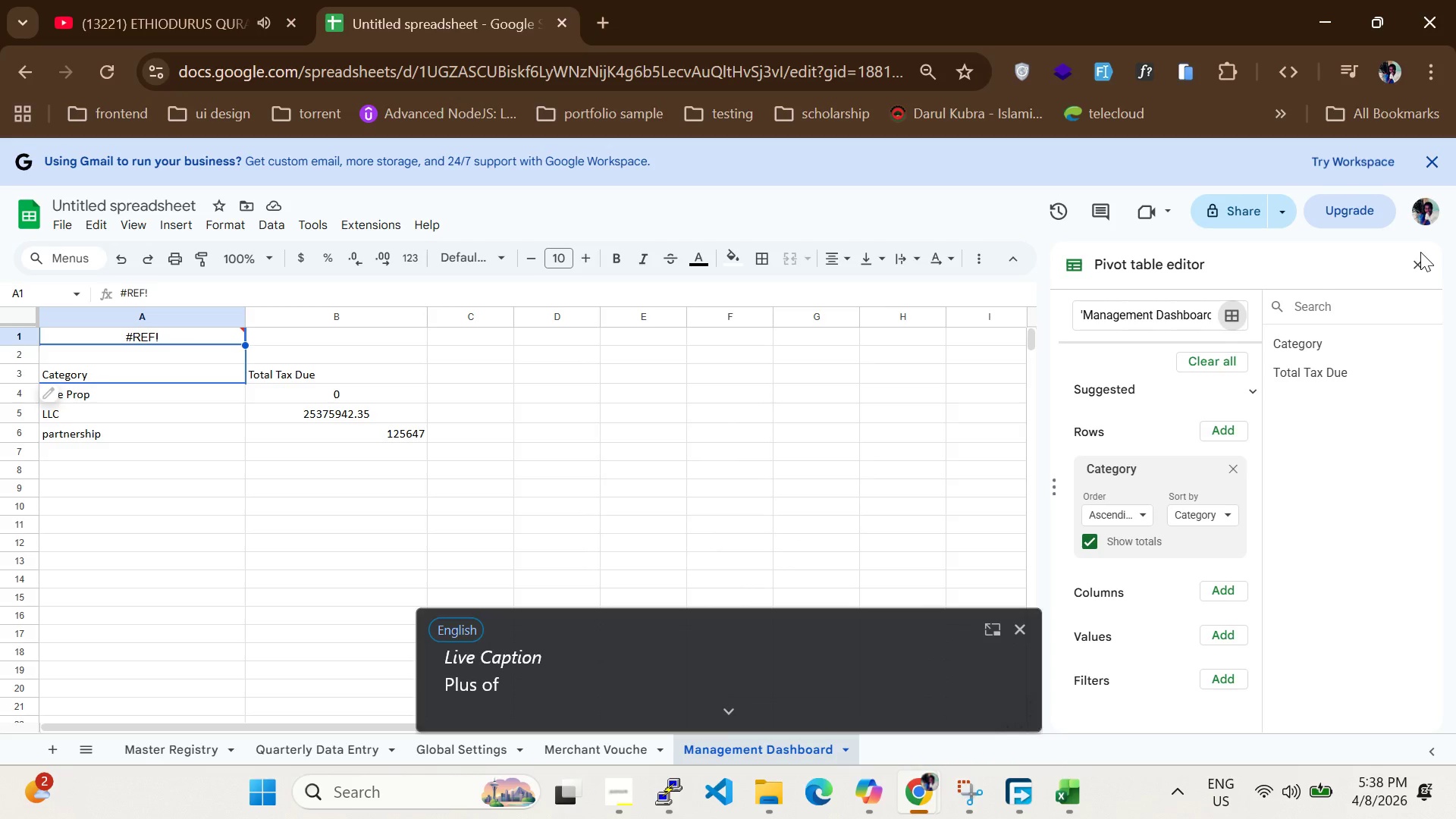 
left_click([1423, 264])
 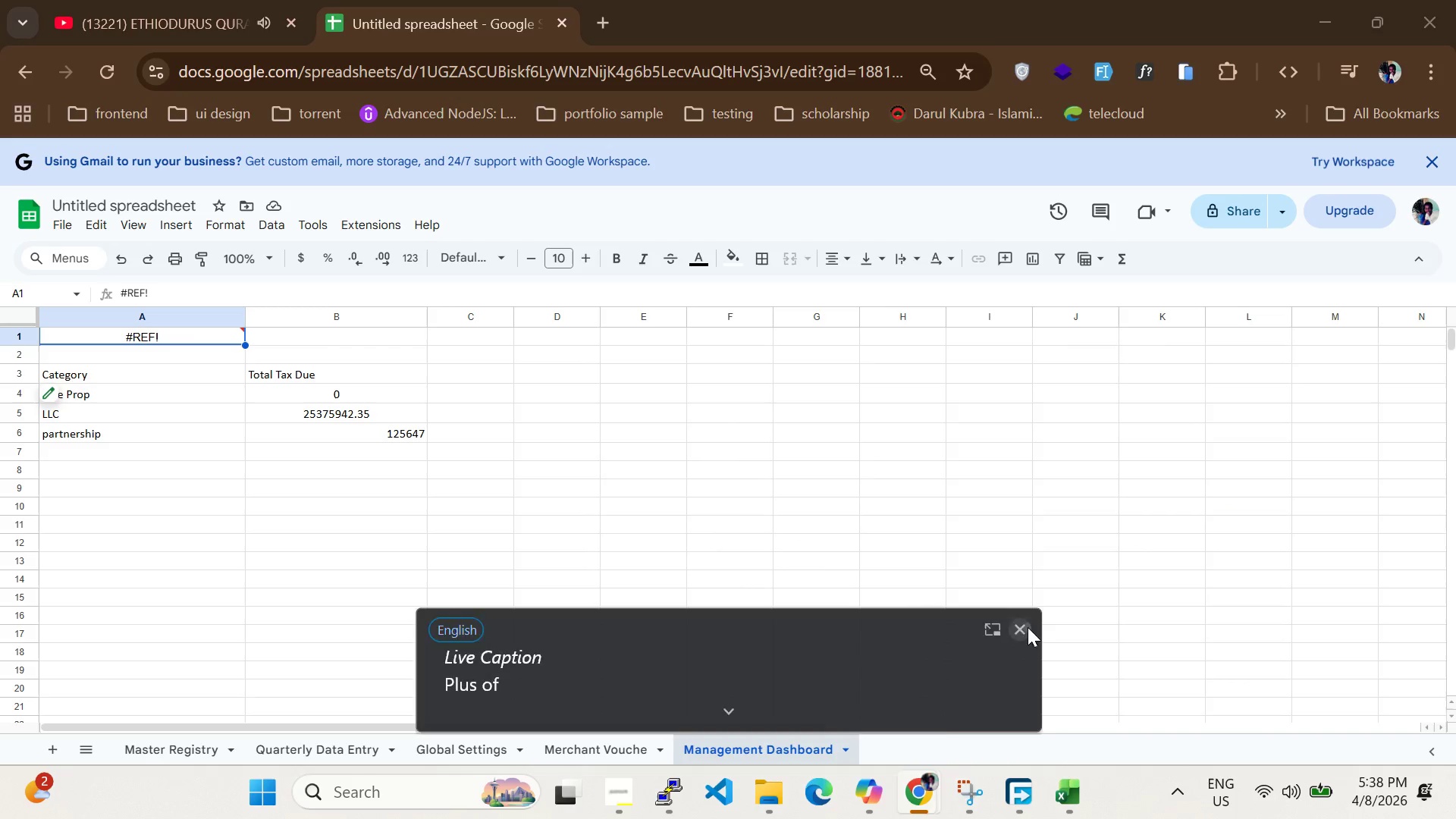 
double_click([517, 487])
 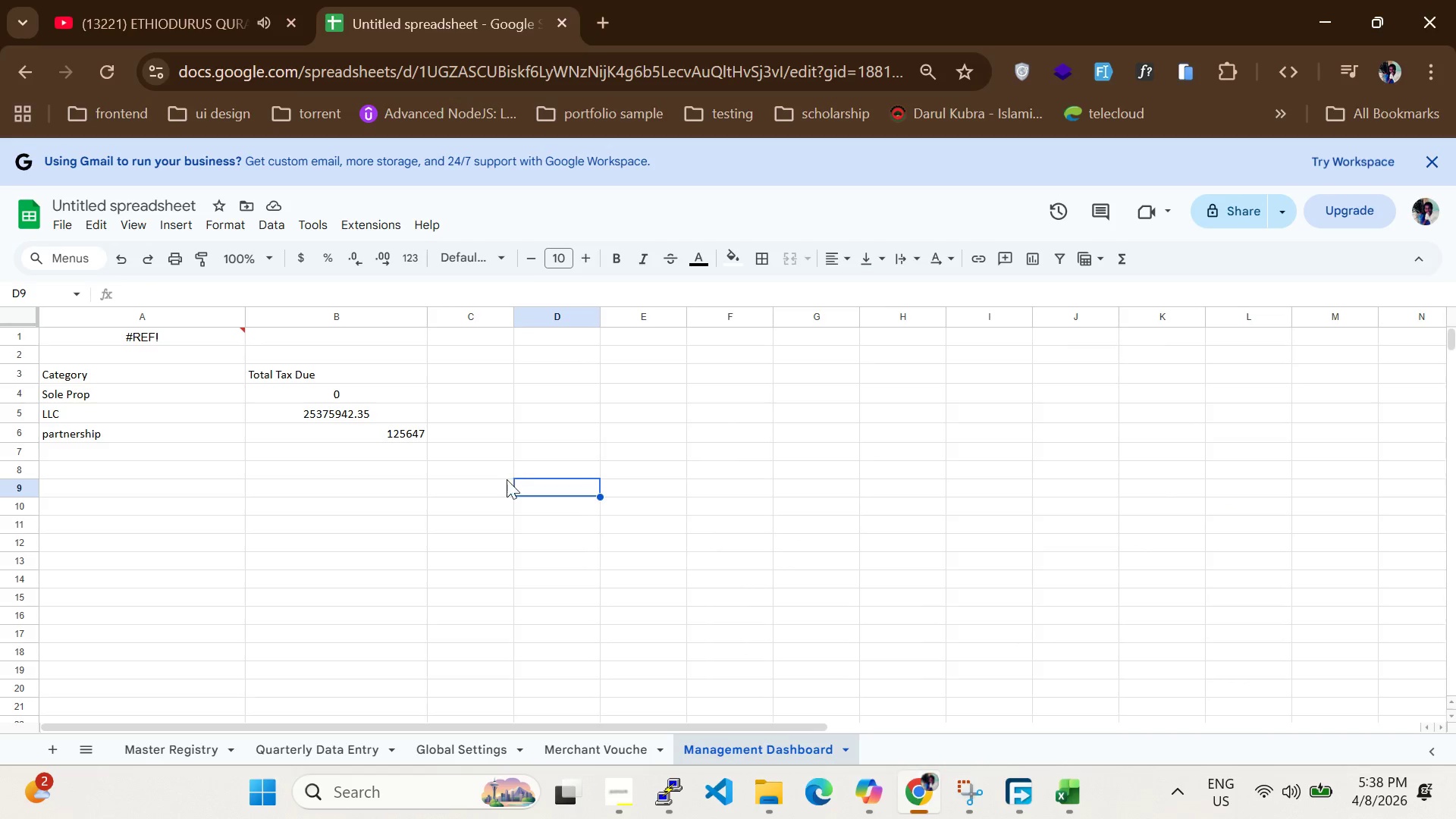 
key(Control+Z)
 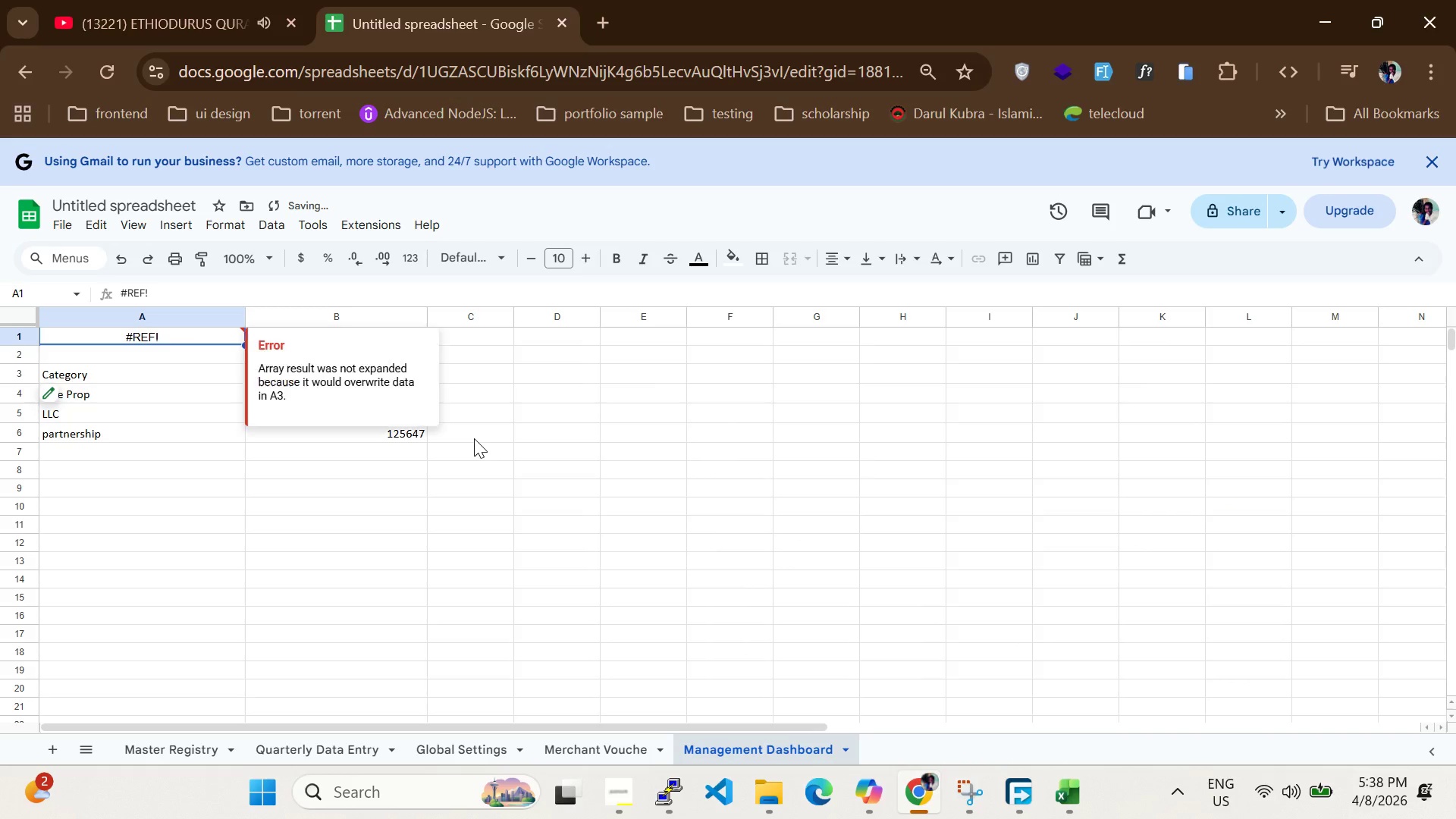 
key(Control+Z)
 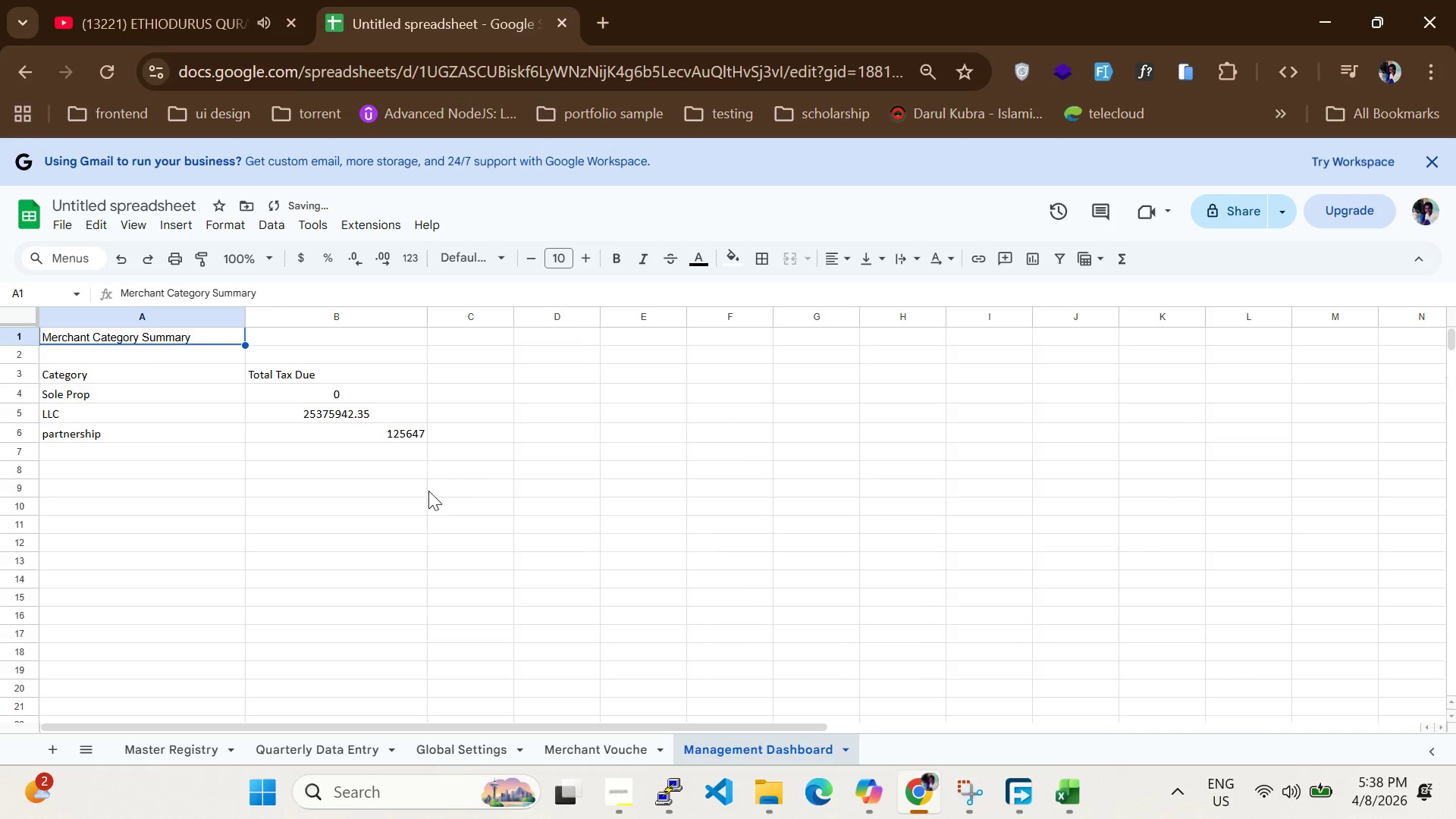 
left_click([425, 498])
 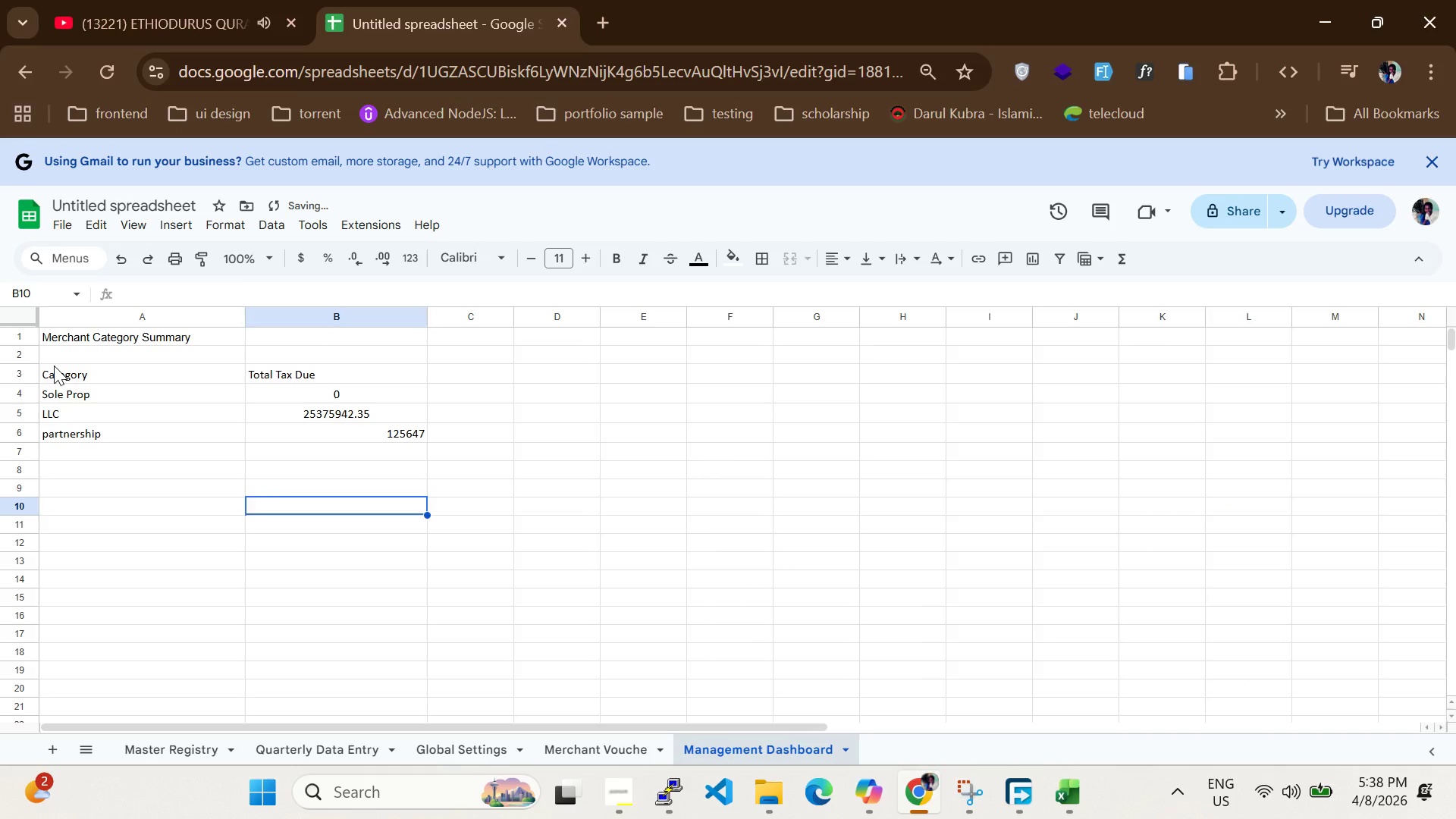 
left_click_drag(start_coordinate=[54, 365], to_coordinate=[376, 452])
 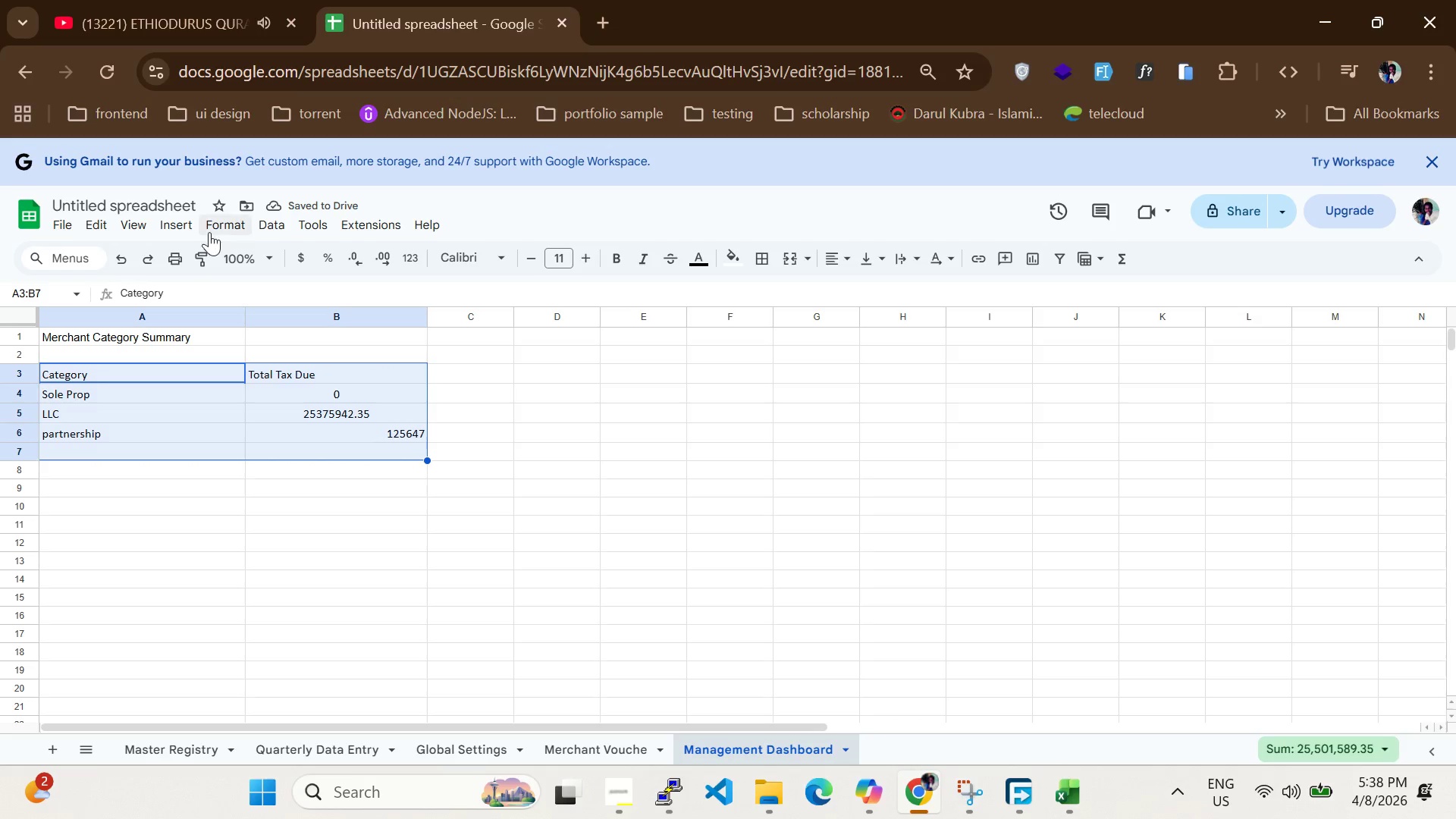 
left_click([183, 213])
 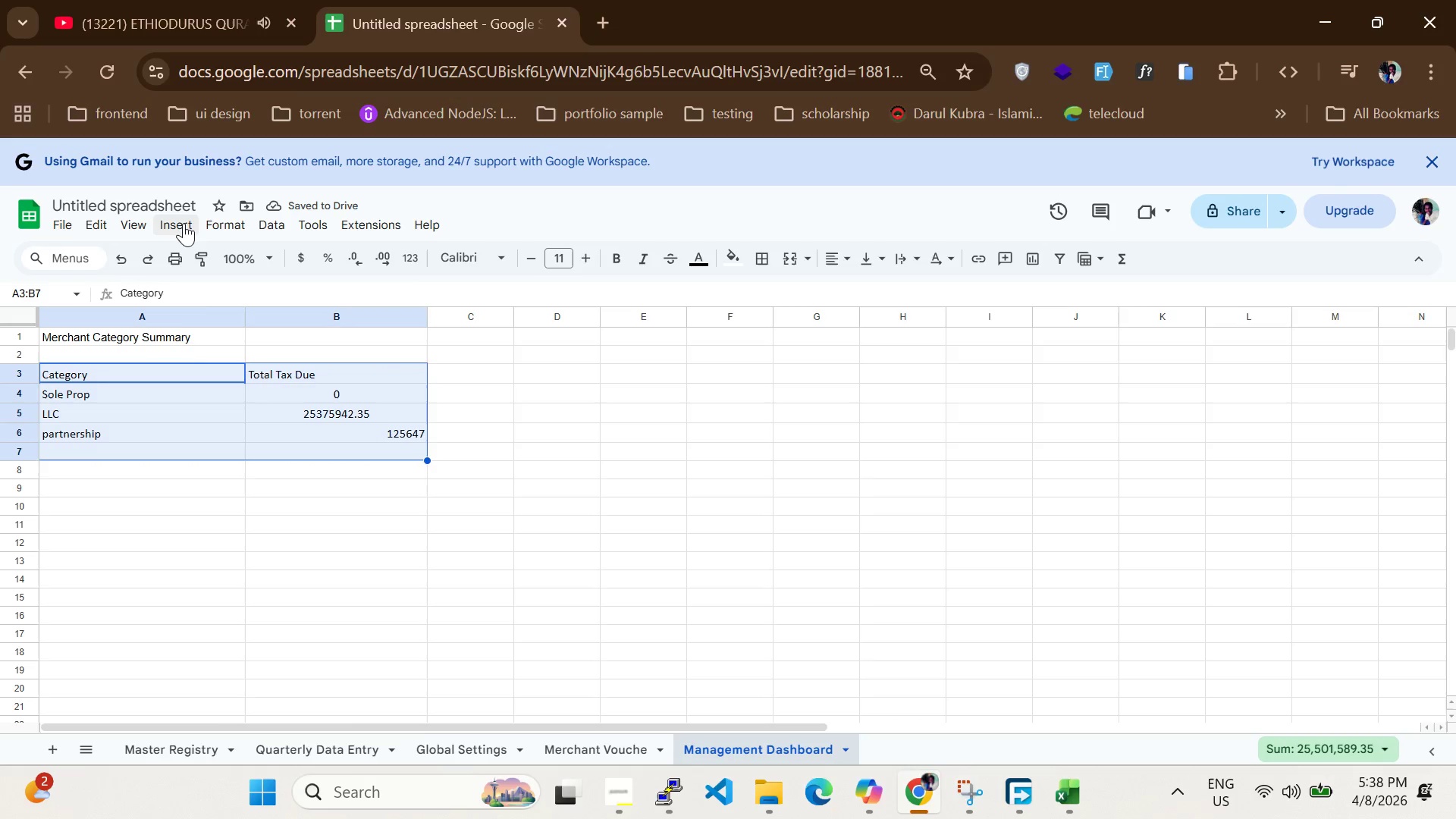 
left_click([184, 226])
 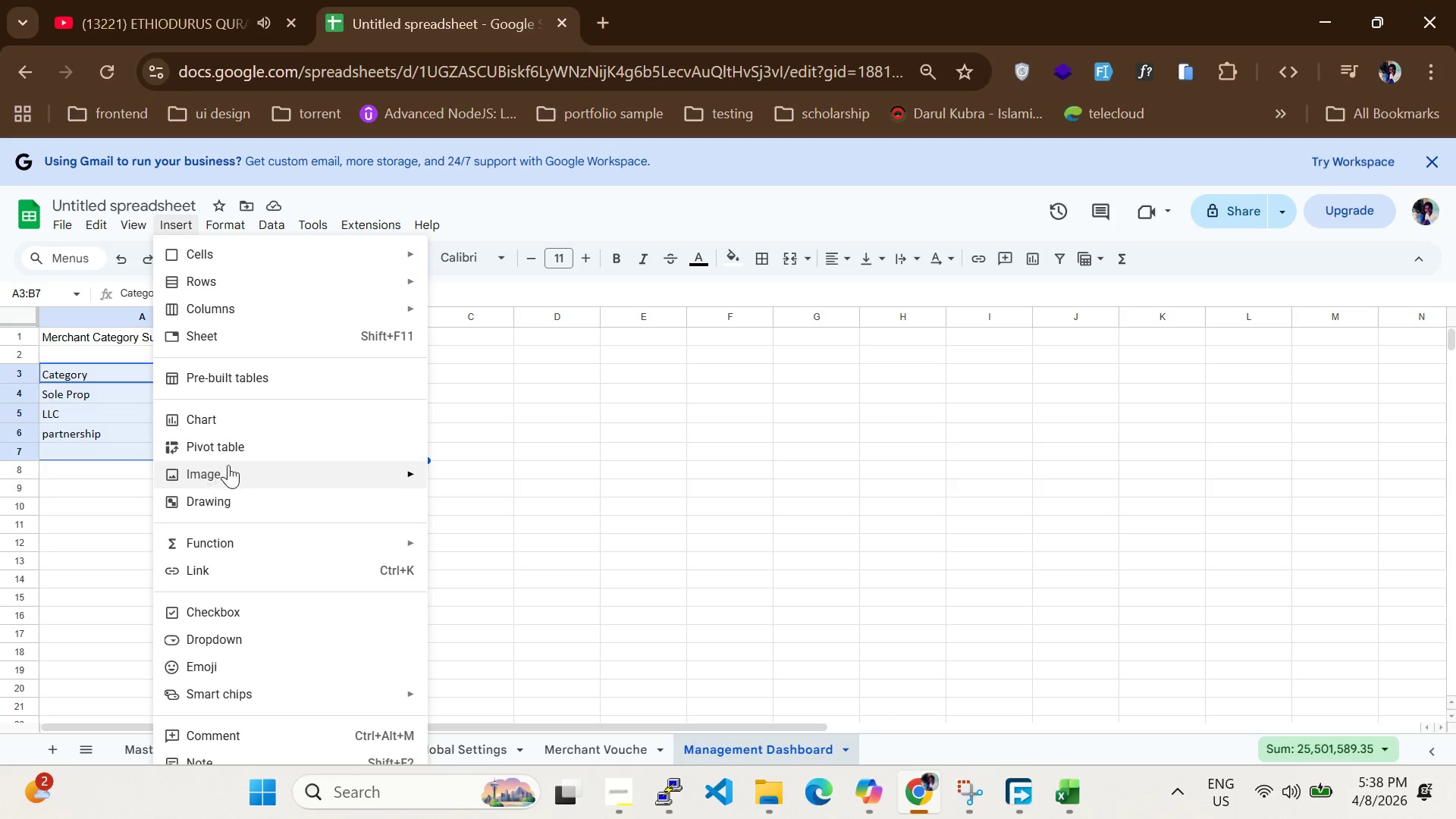 
left_click([249, 448])
 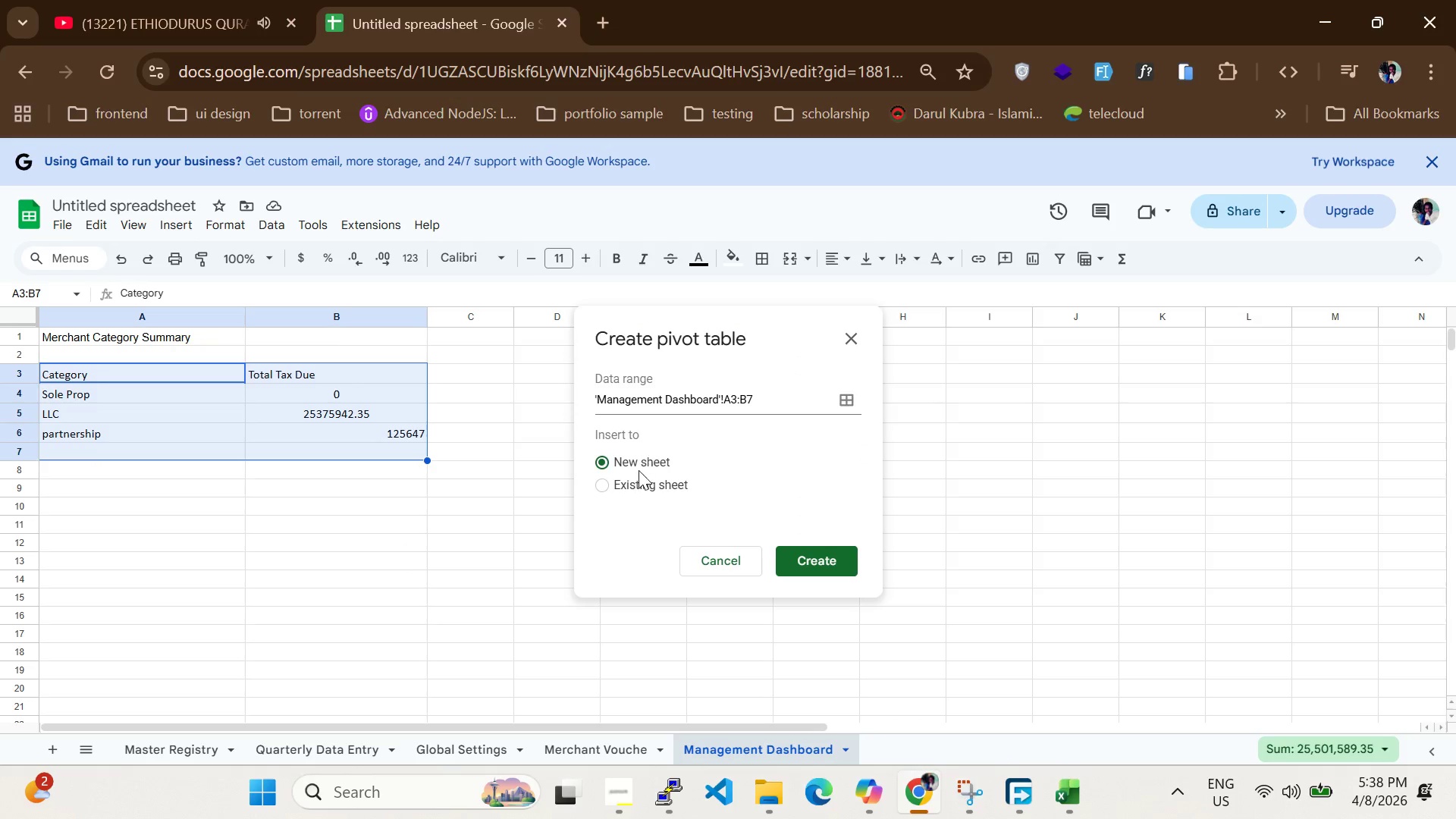 
left_click([607, 483])
 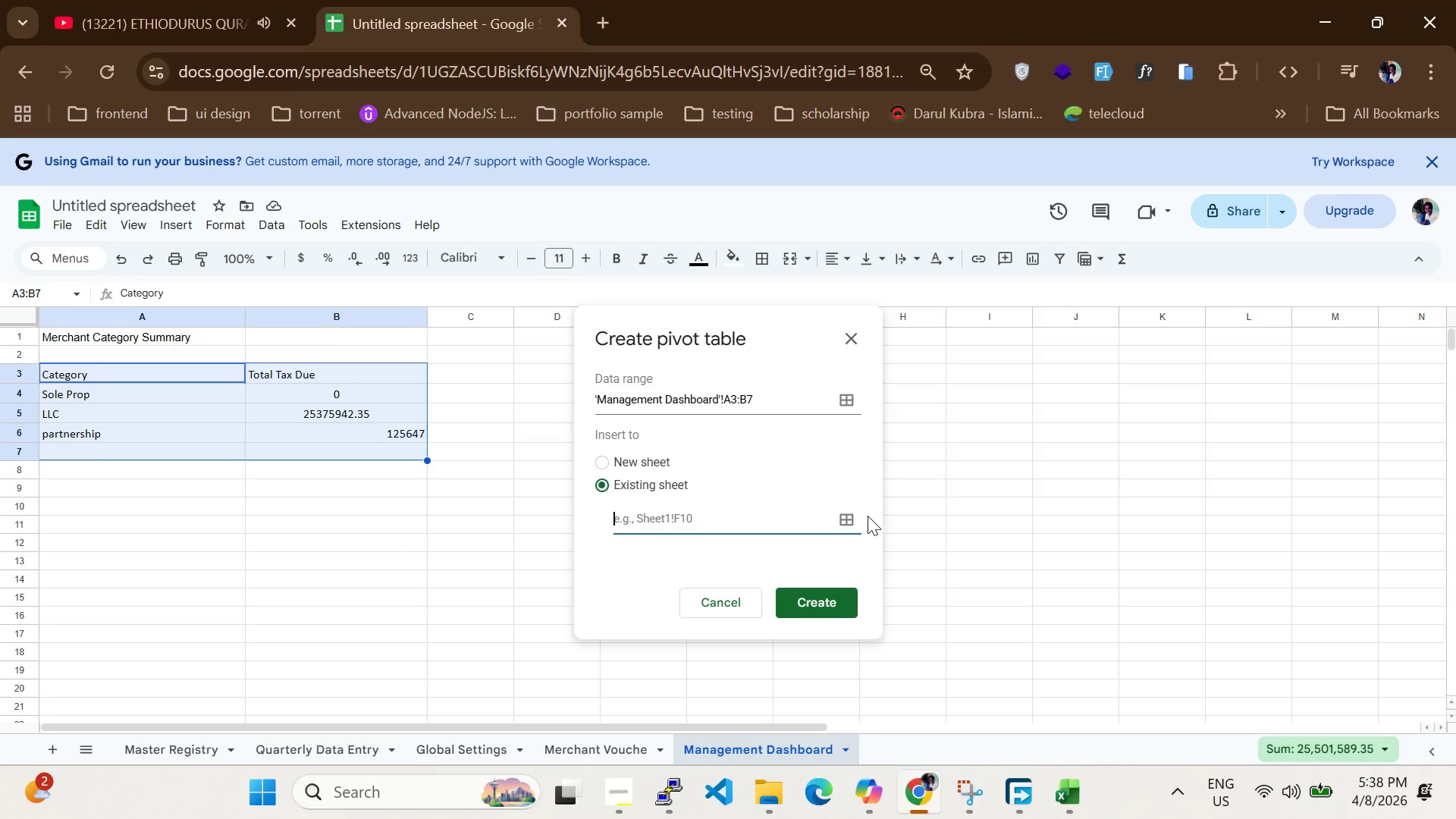 
left_click([855, 516])
 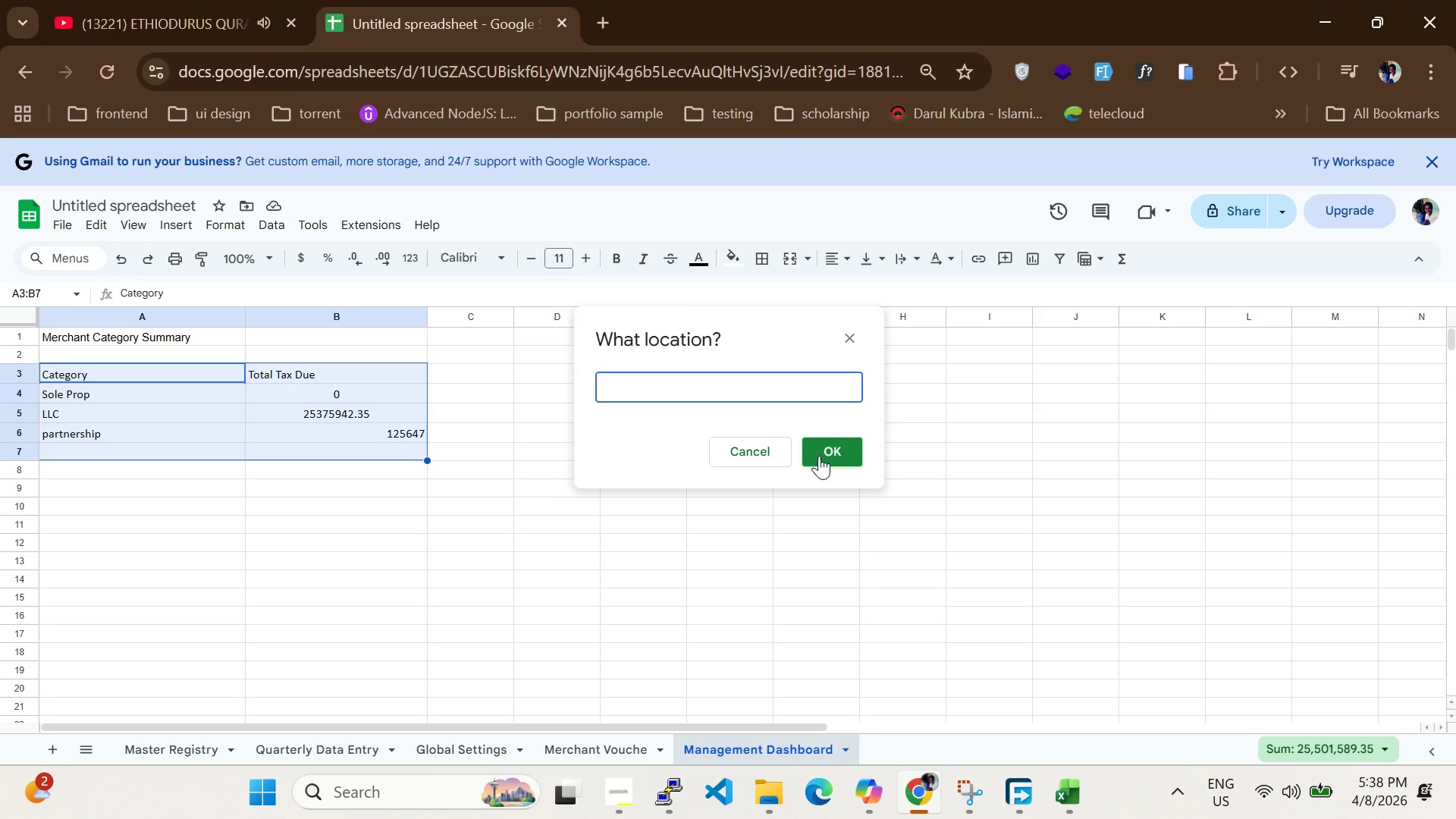 
wait(5.94)
 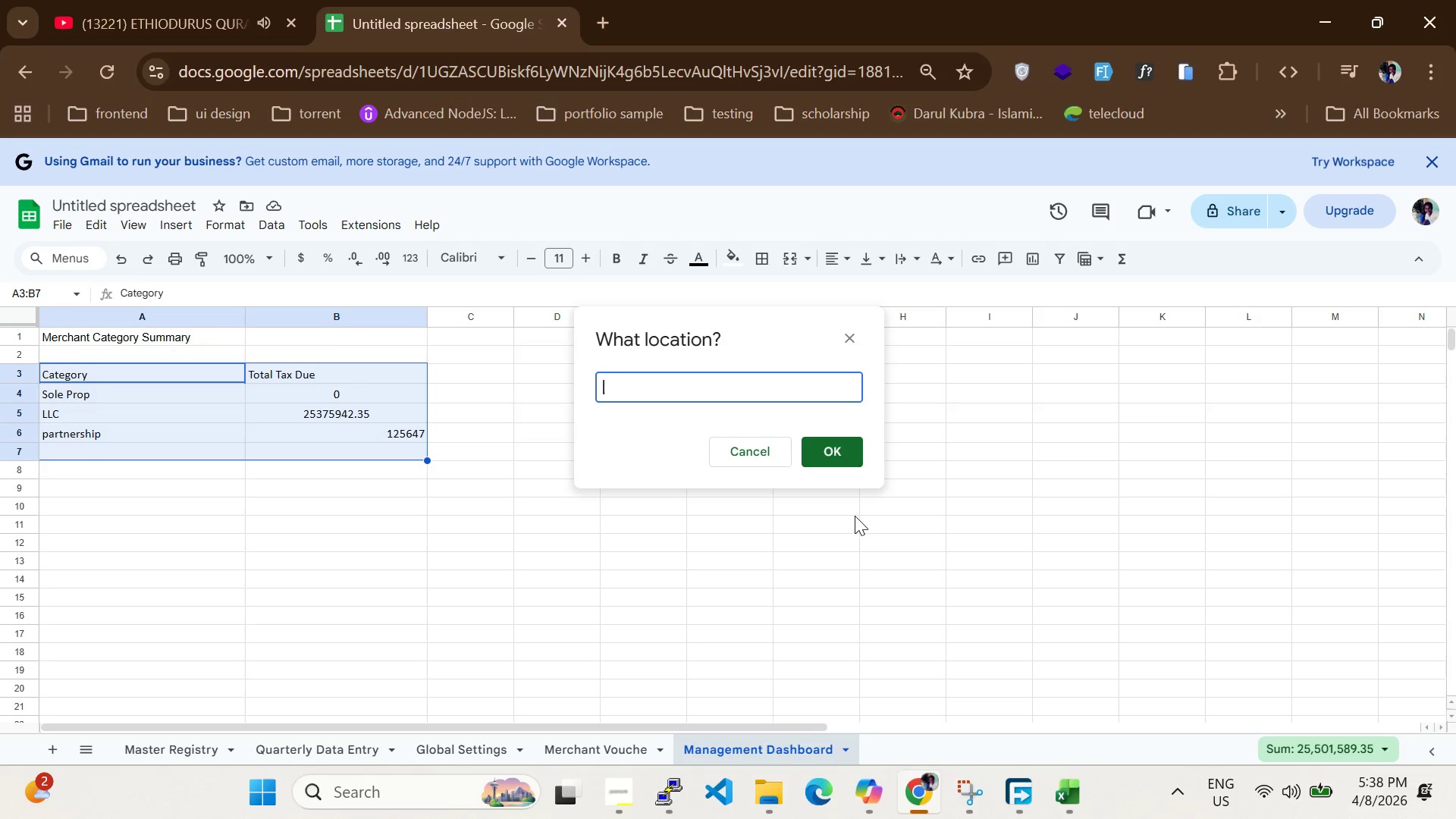 
left_click([102, 570])
 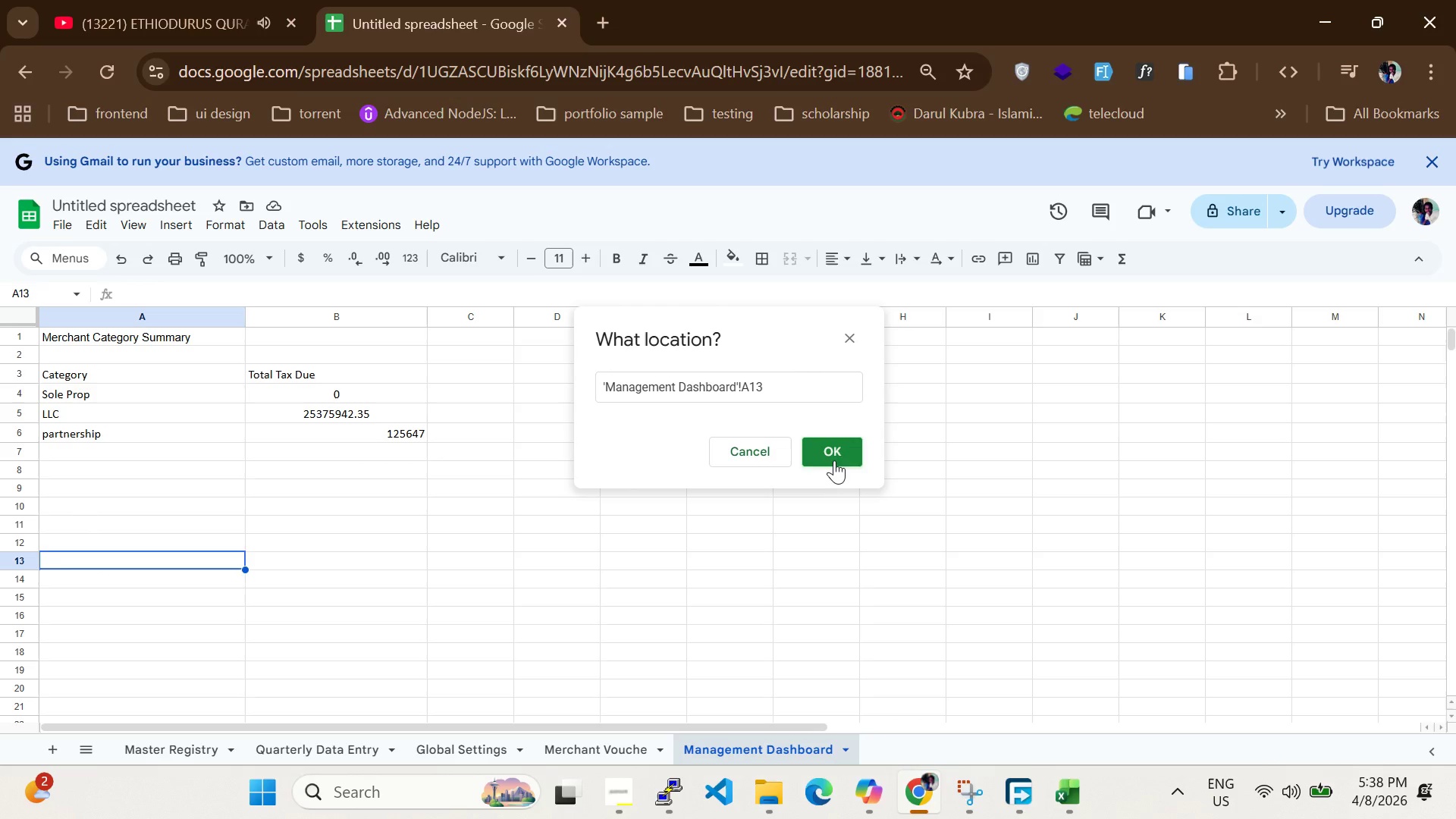 
left_click([836, 457])
 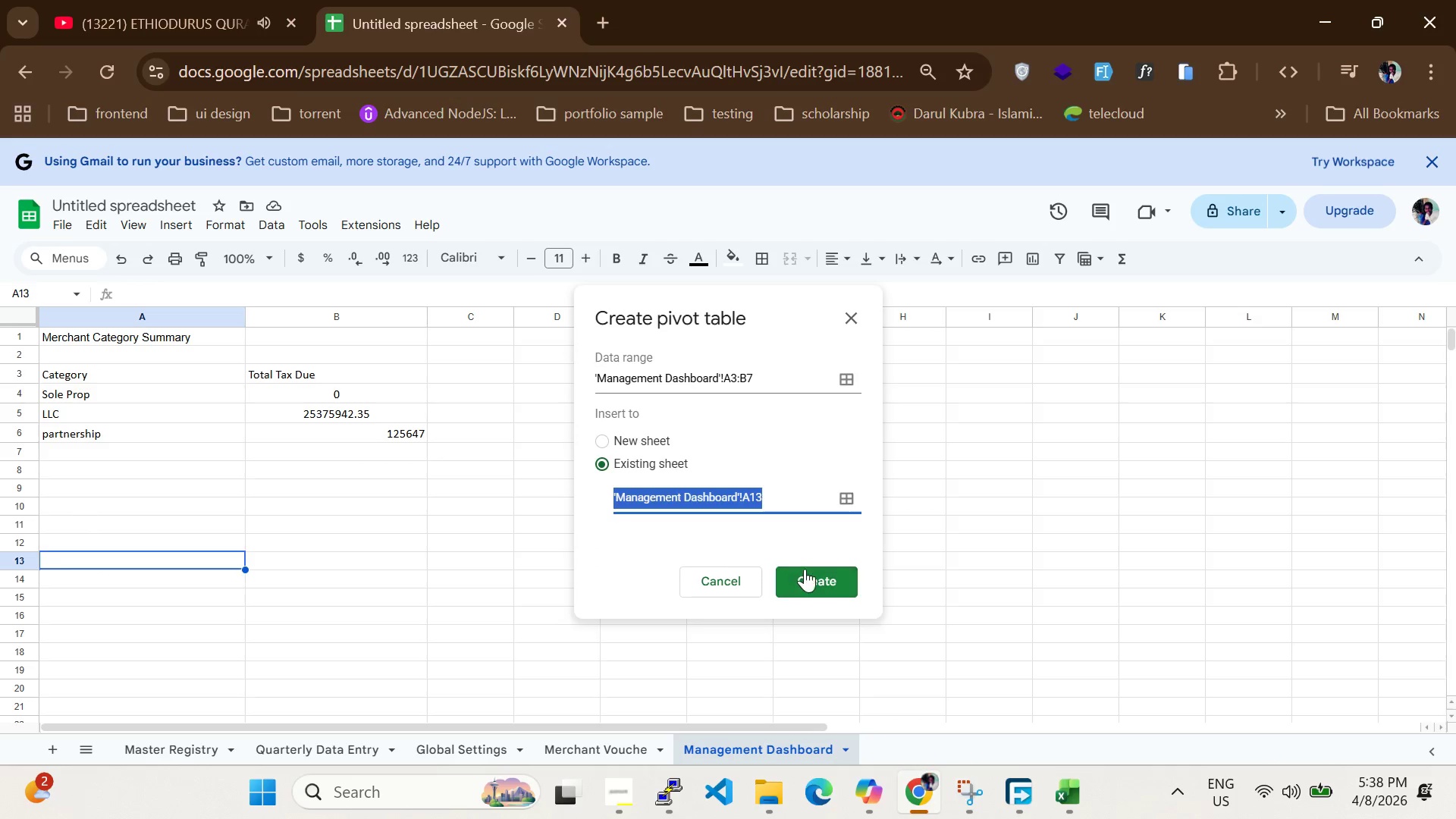 
left_click([805, 569])
 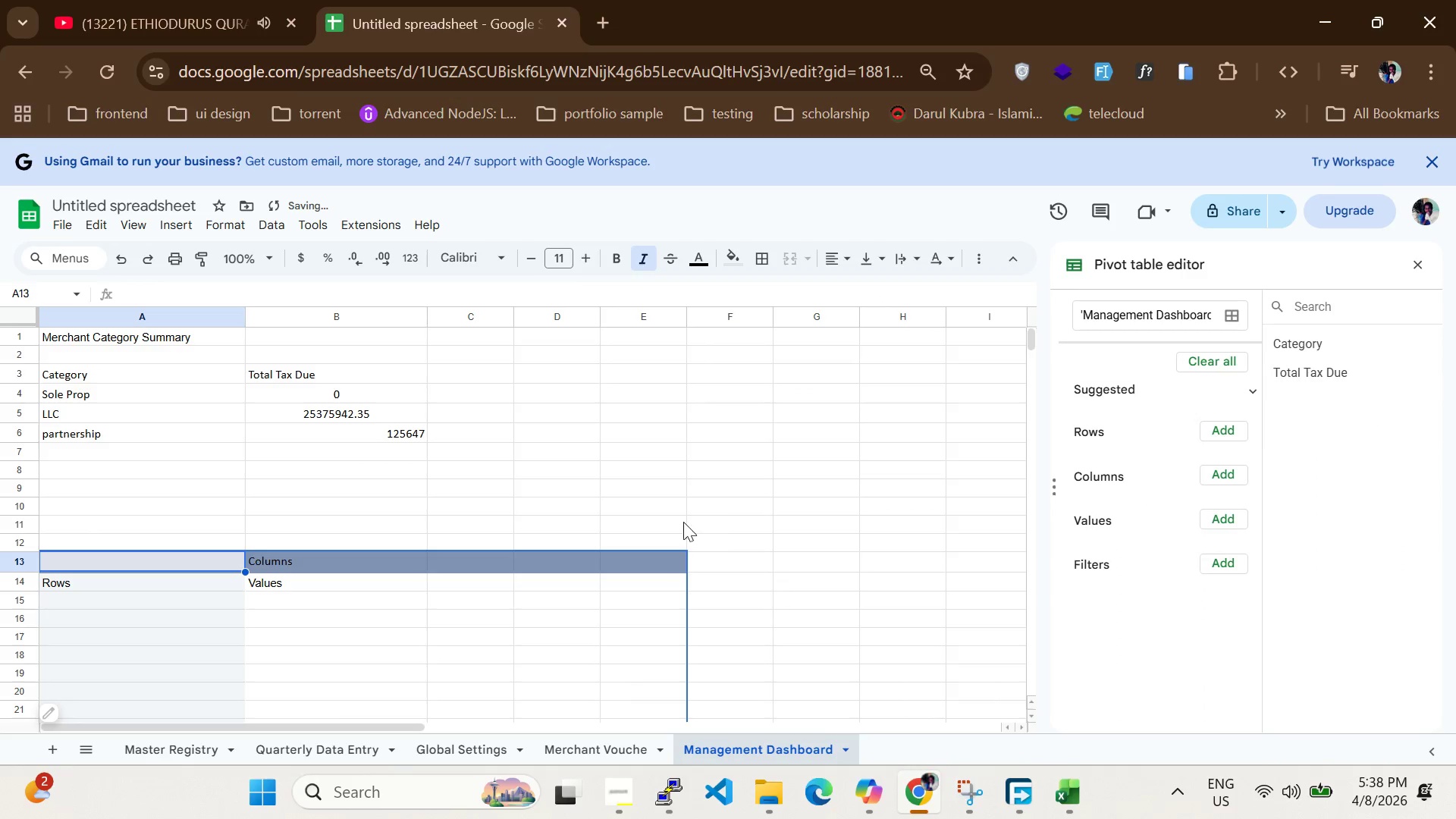 
scroll: coordinate [665, 533], scroll_direction: down, amount: 1.0
 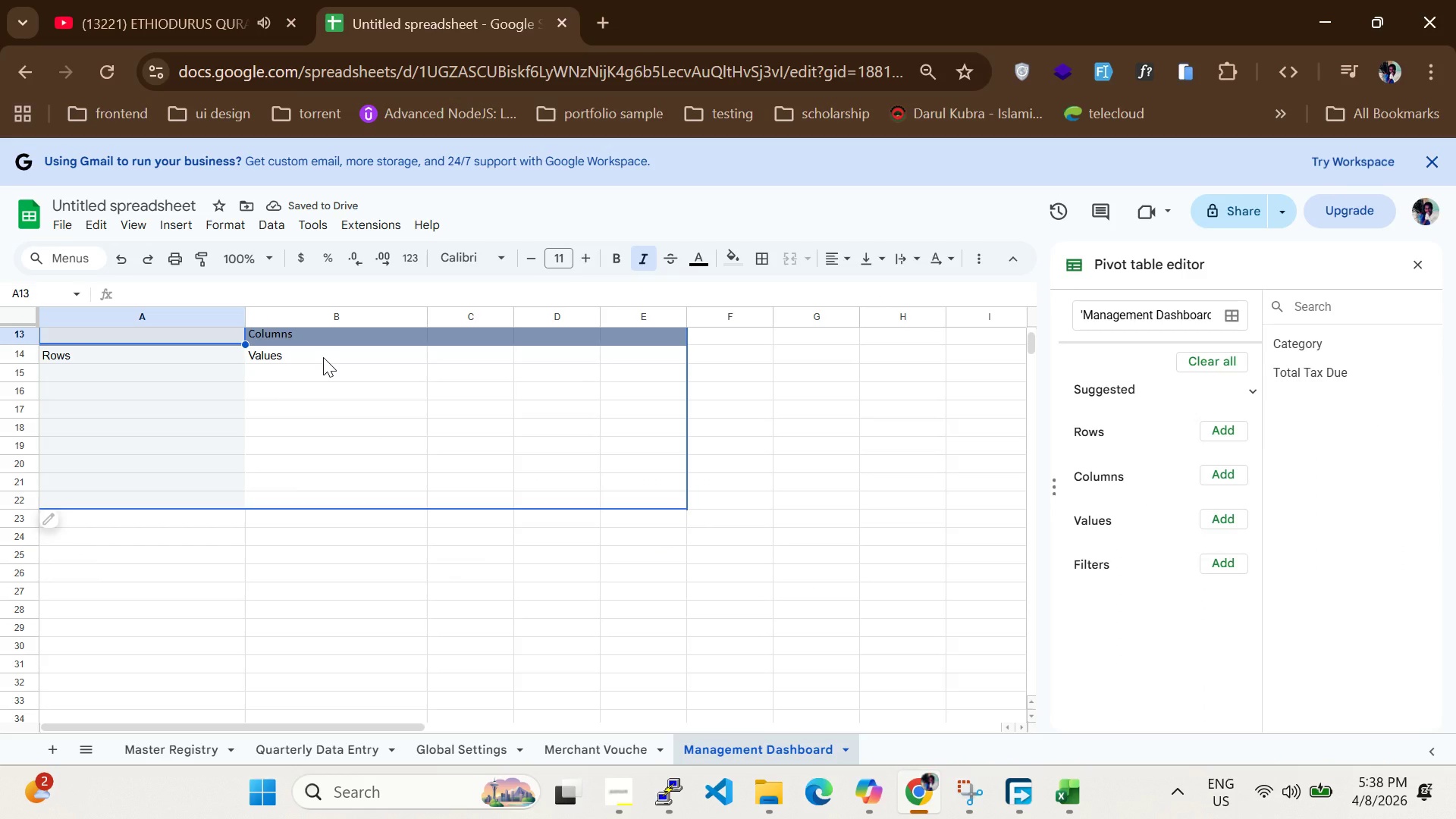 
scroll: coordinate [359, 353], scroll_direction: up, amount: 1.0
 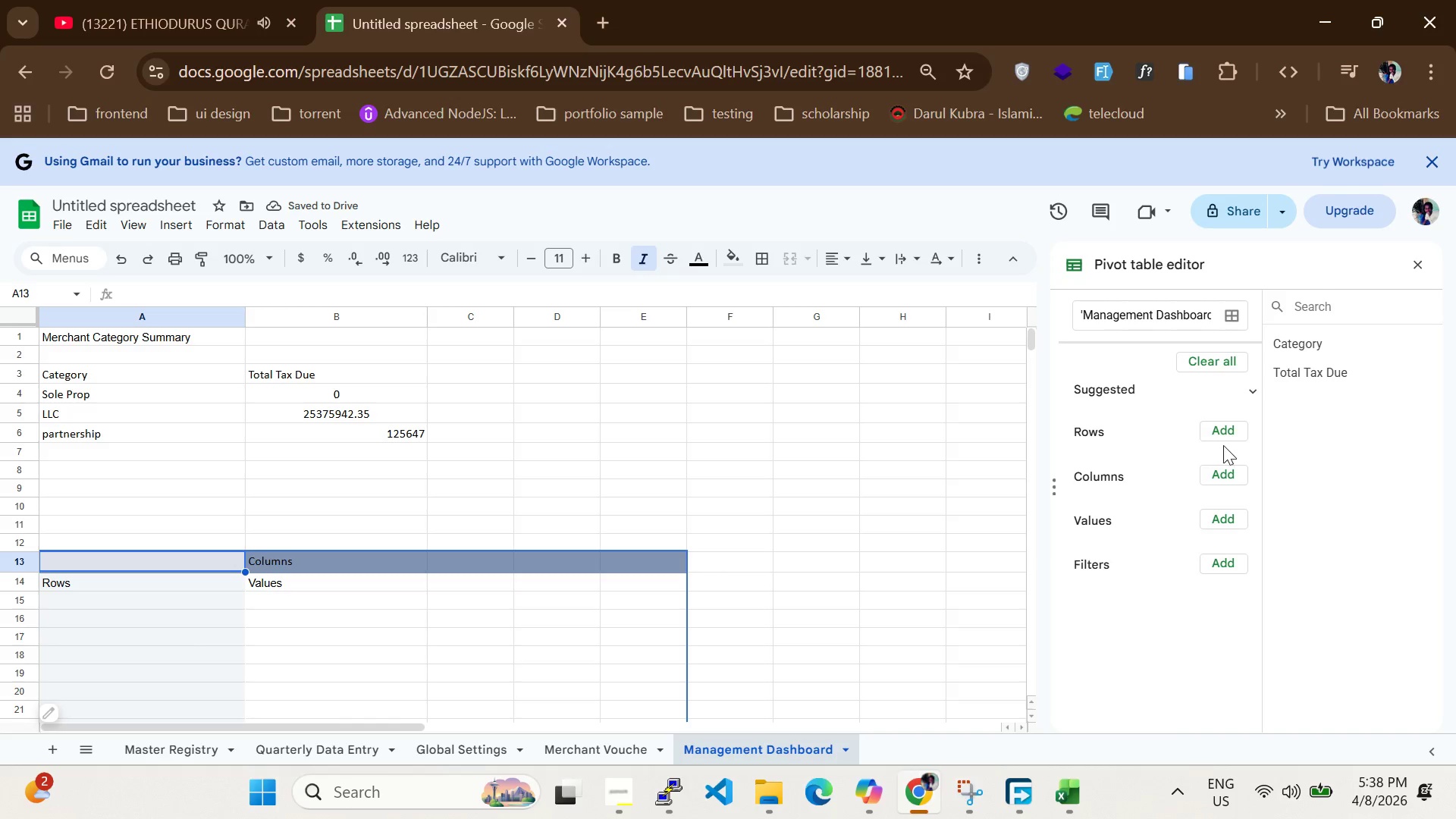 
left_click([1217, 425])
 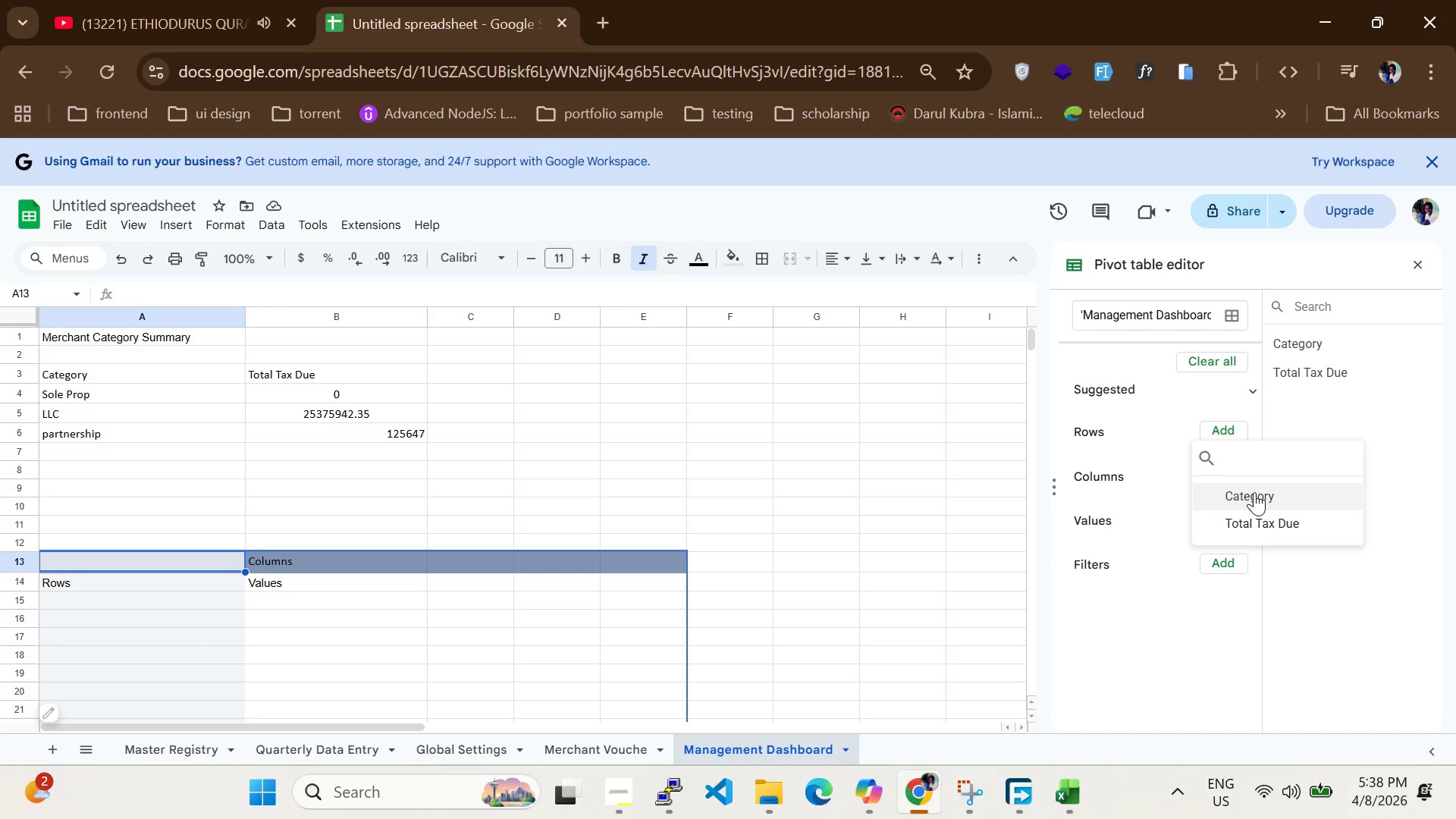 
left_click([1254, 492])
 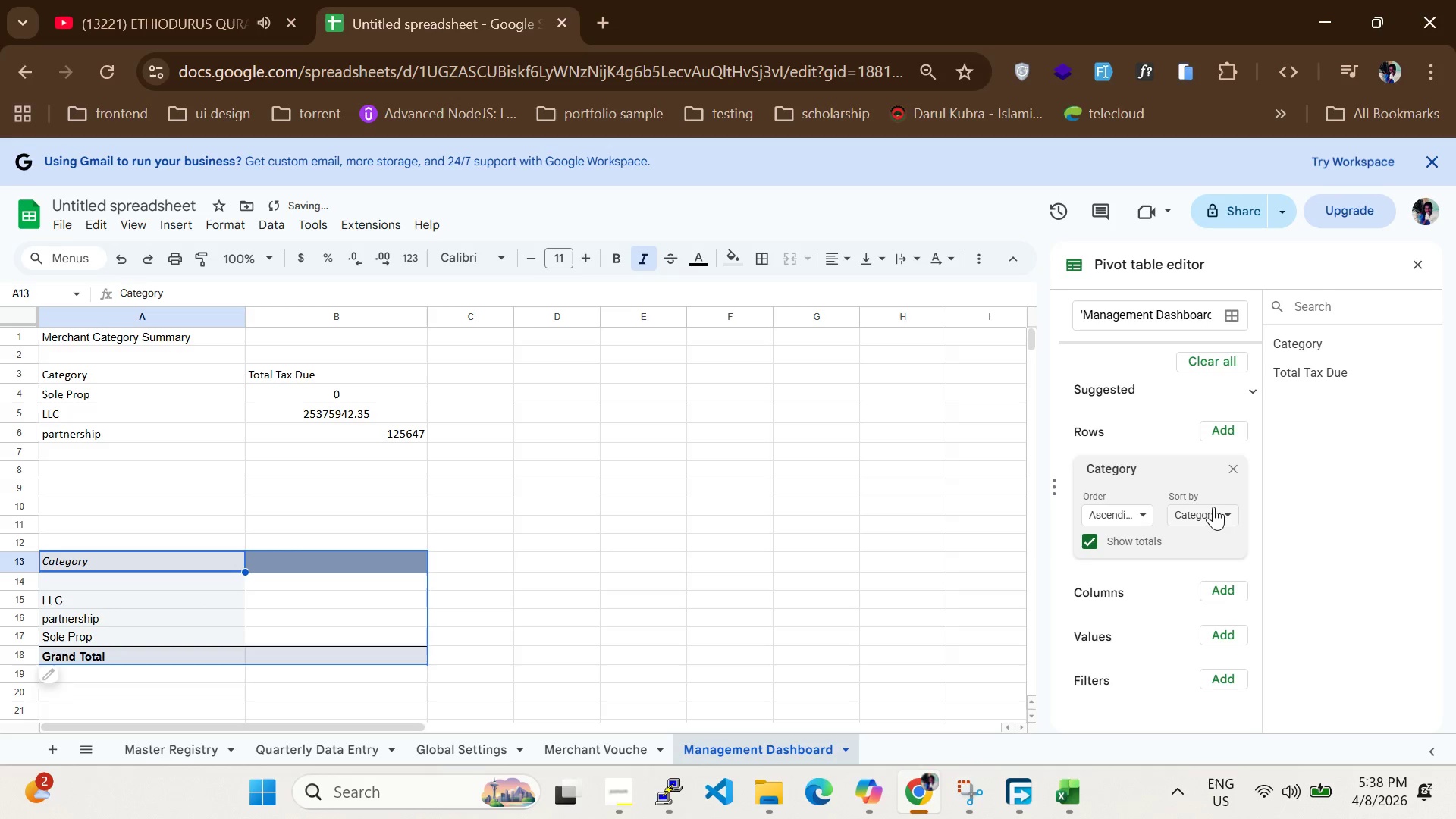 
mouse_move([1233, 450])
 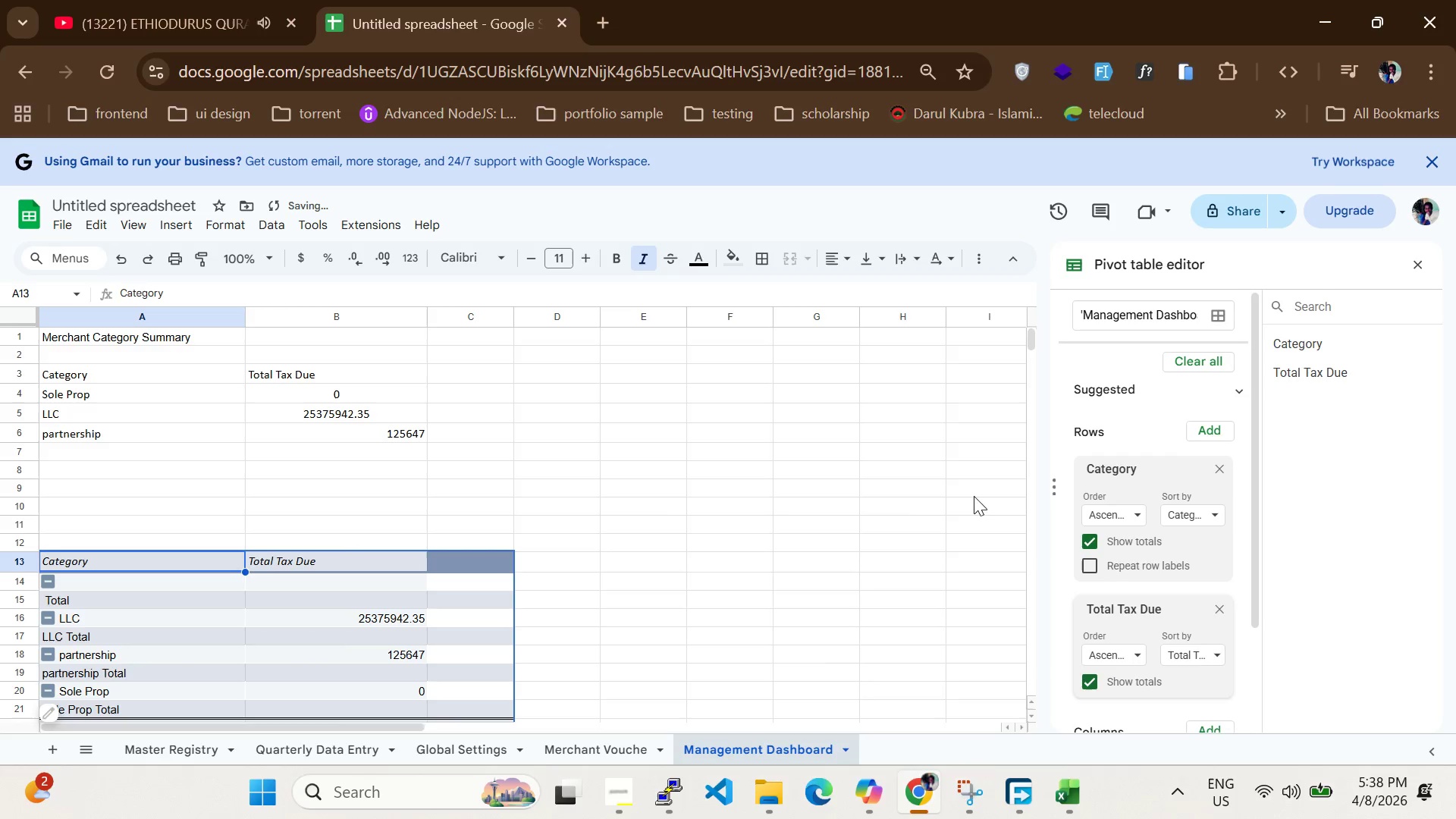 
scroll: coordinate [465, 513], scroll_direction: none, amount: 0.0
 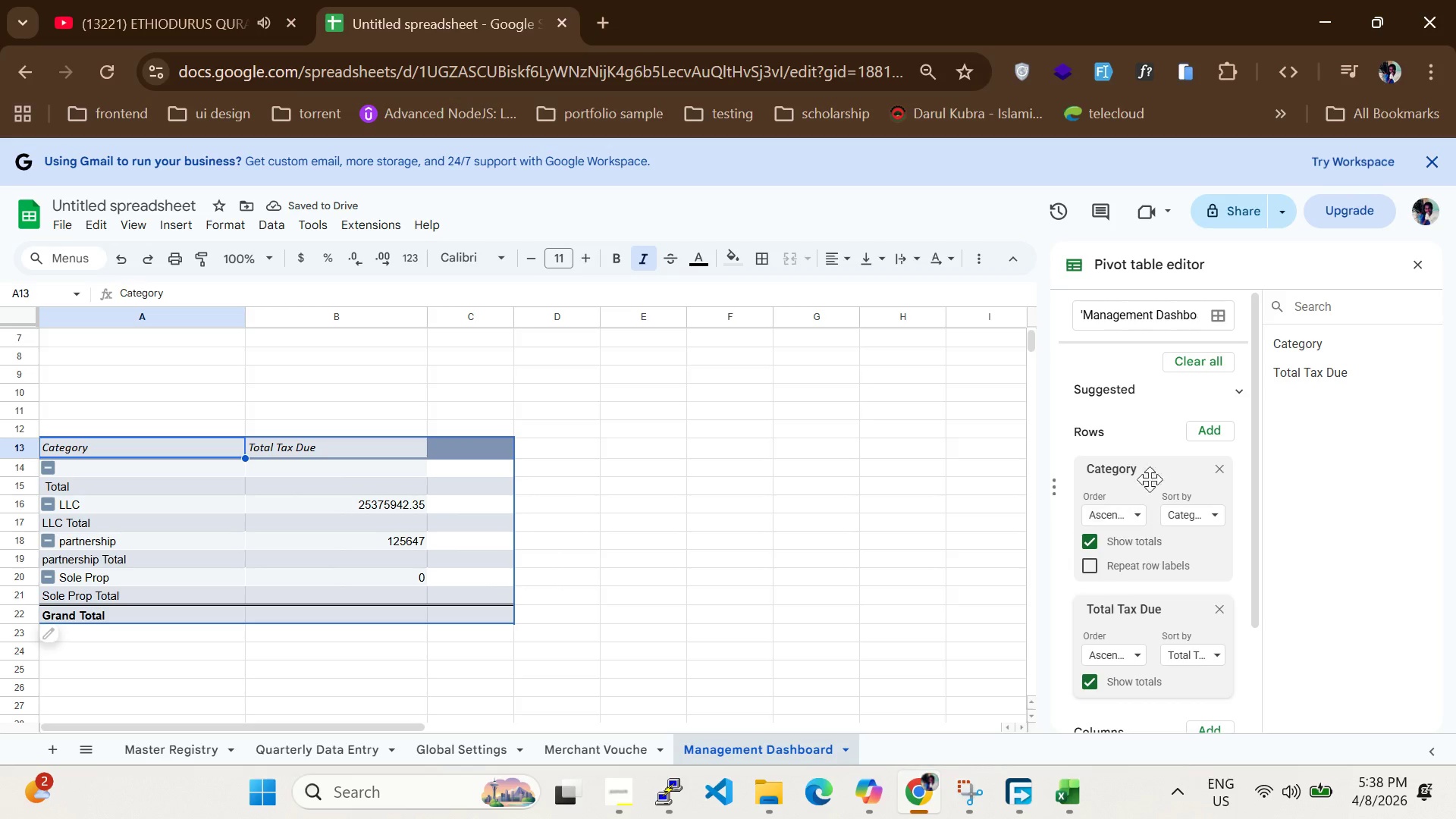 
scroll: coordinate [1116, 544], scroll_direction: down, amount: 3.0
 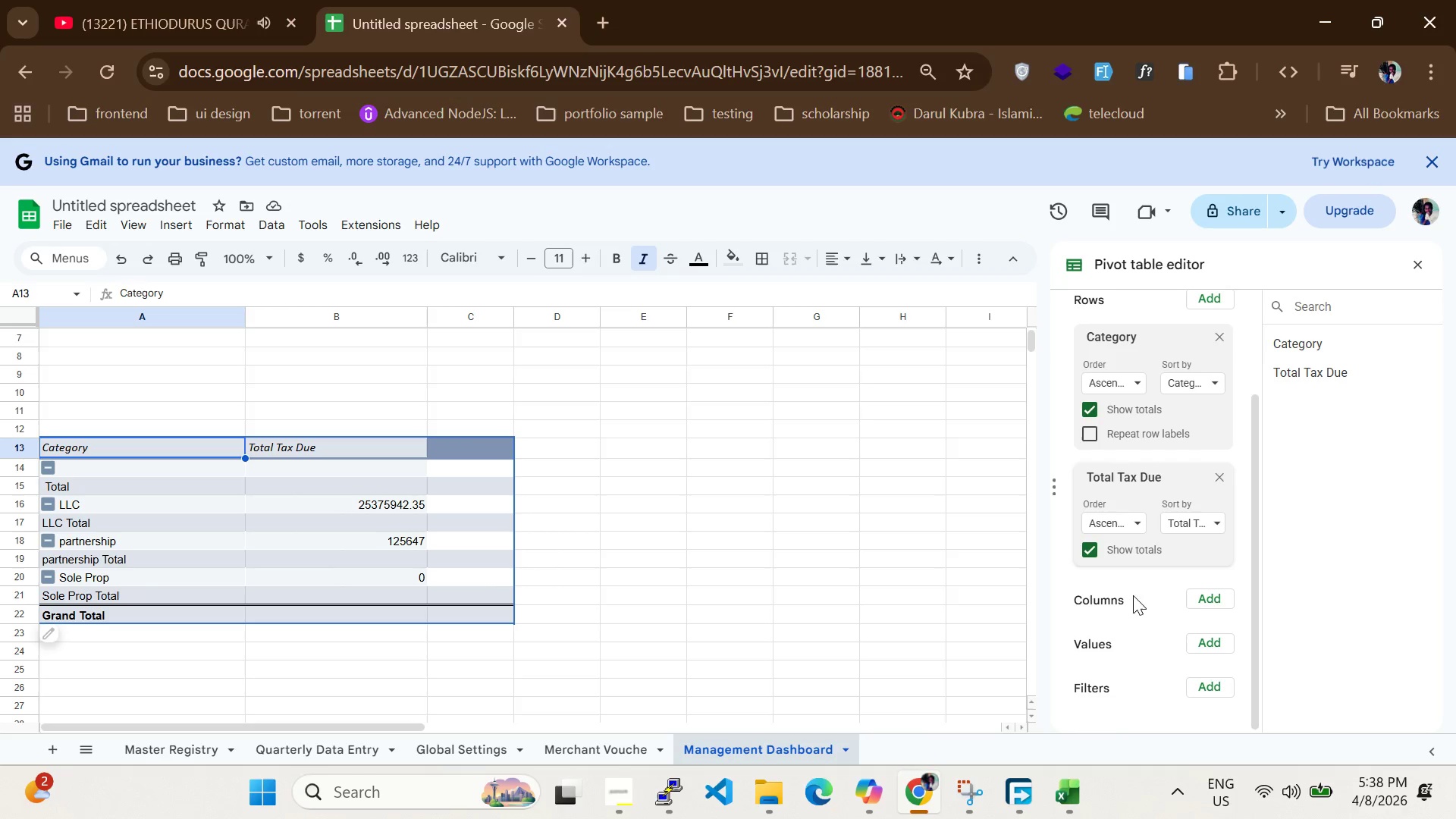 
scroll: coordinate [1116, 557], scroll_direction: up, amount: 3.0
 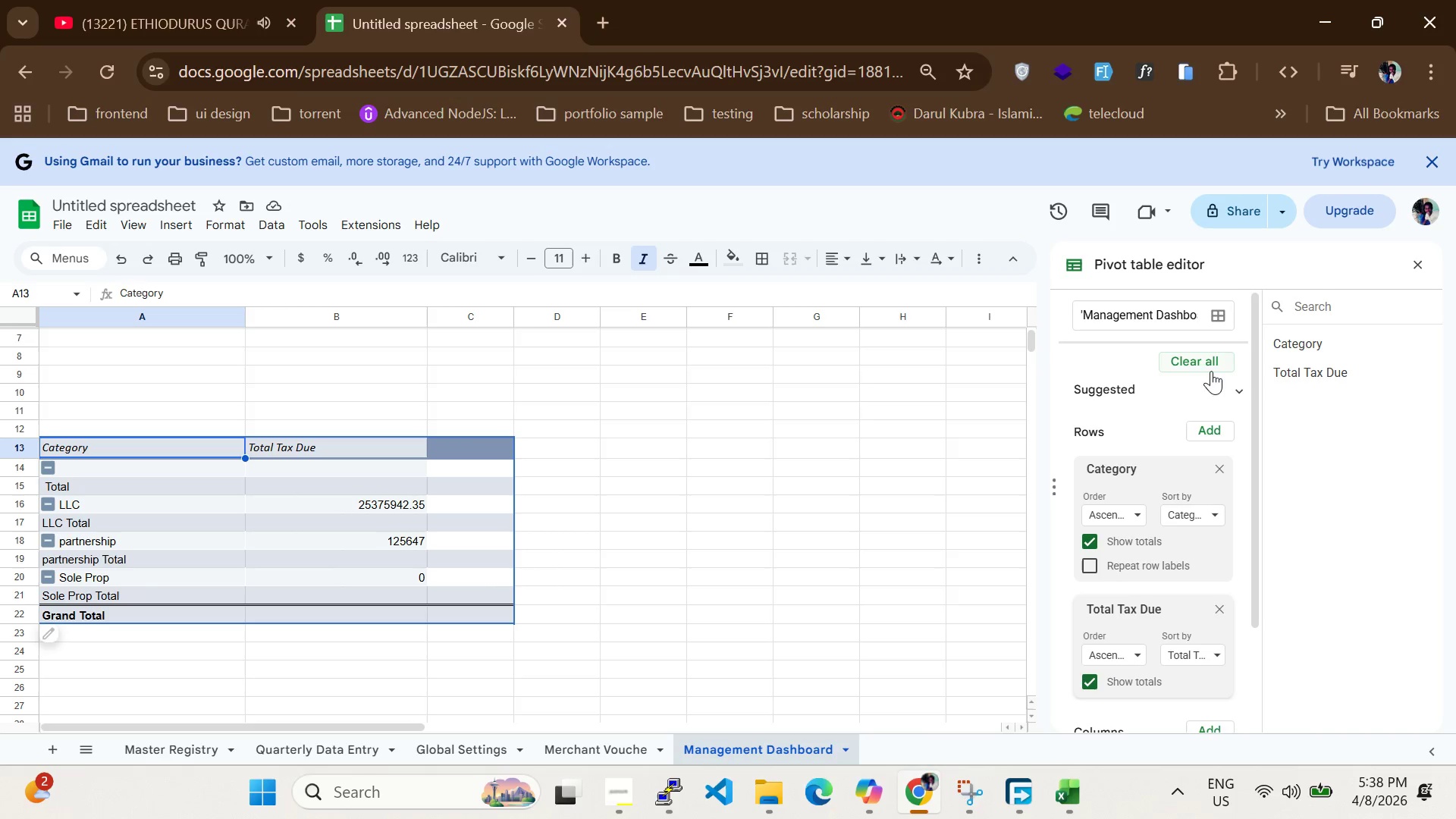 
mouse_move([1191, 426])
 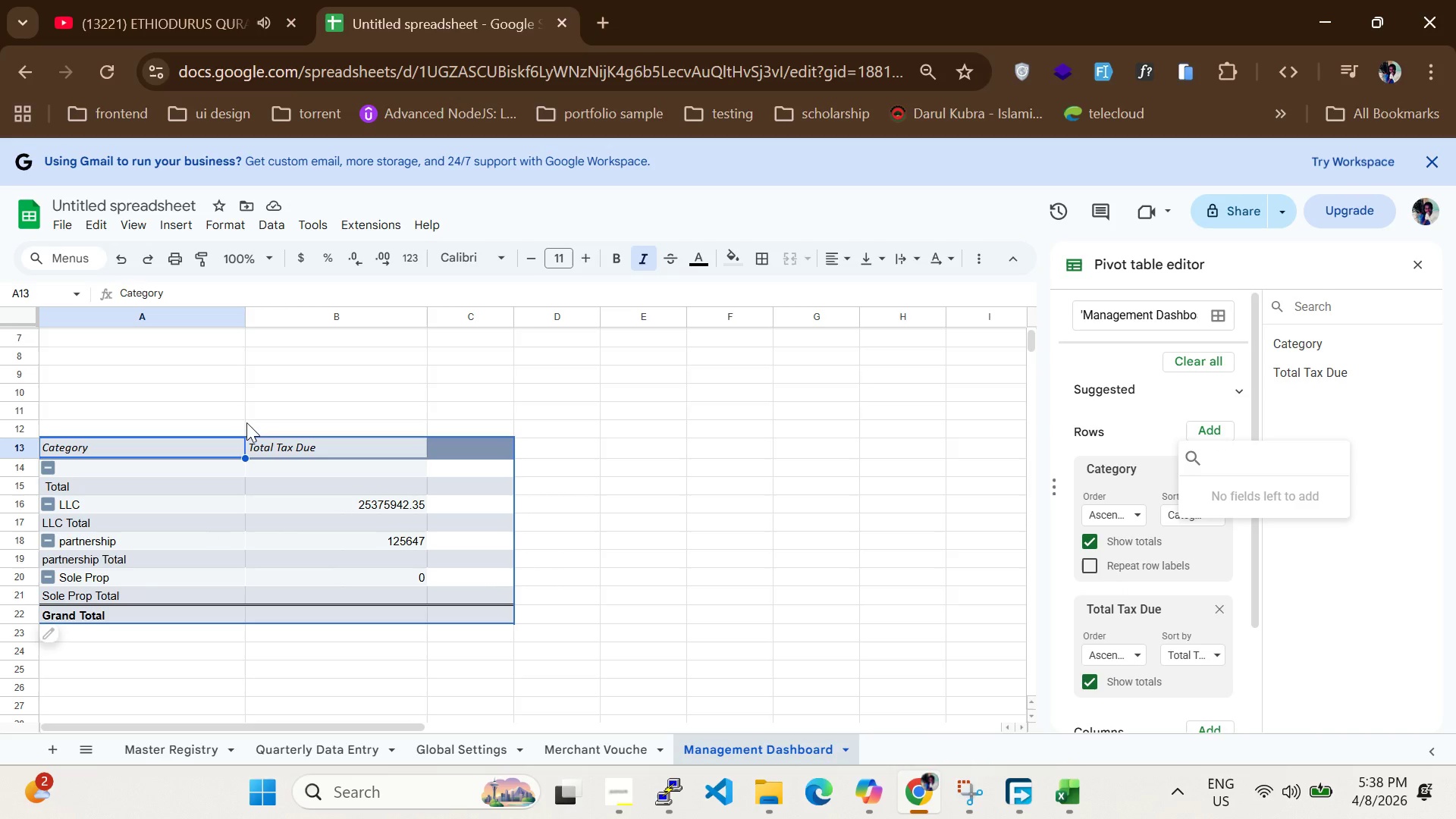 
scroll: coordinate [265, 385], scroll_direction: up, amount: 5.0
 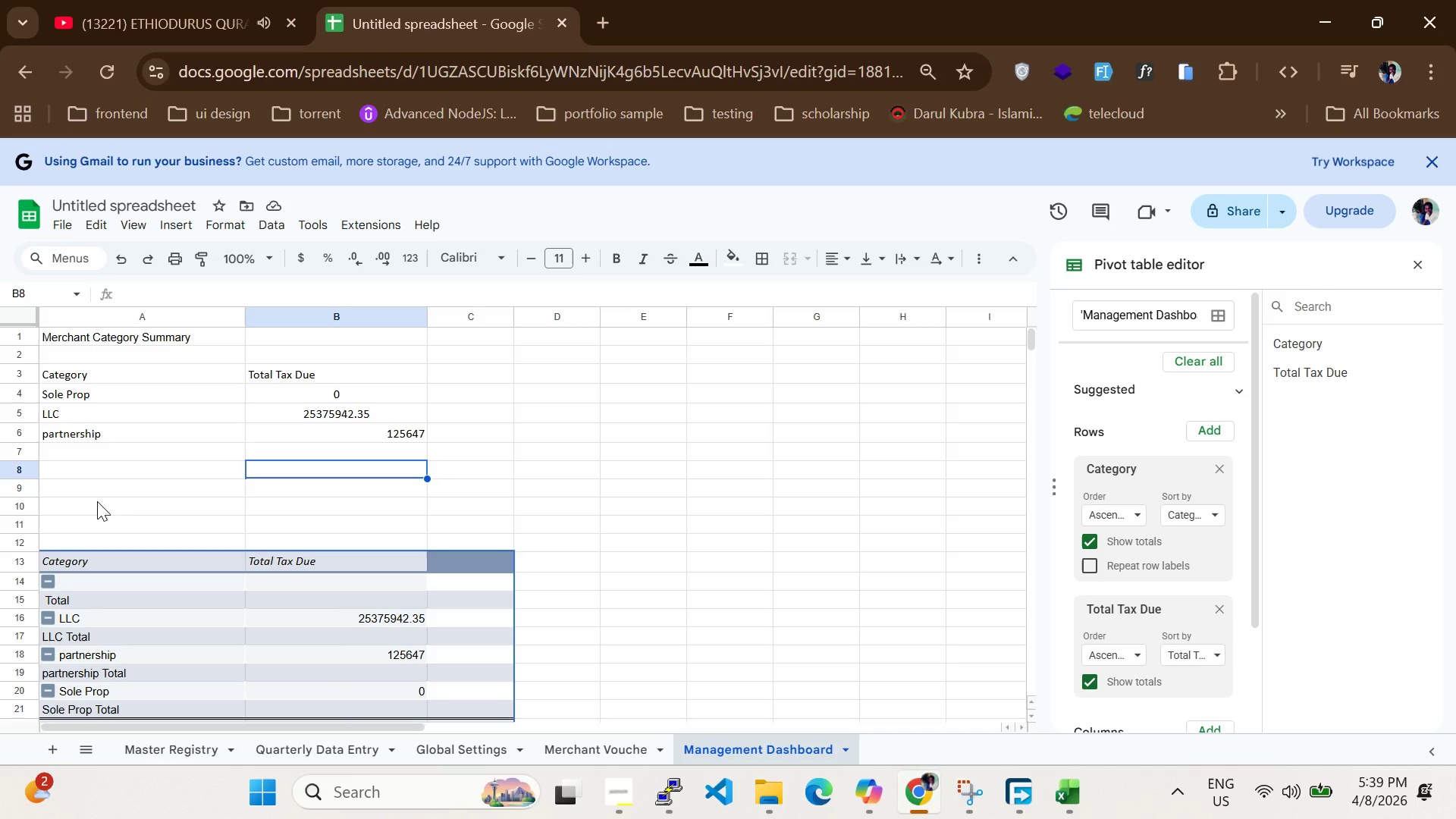 
scroll: coordinate [89, 515], scroll_direction: none, amount: 0.0
 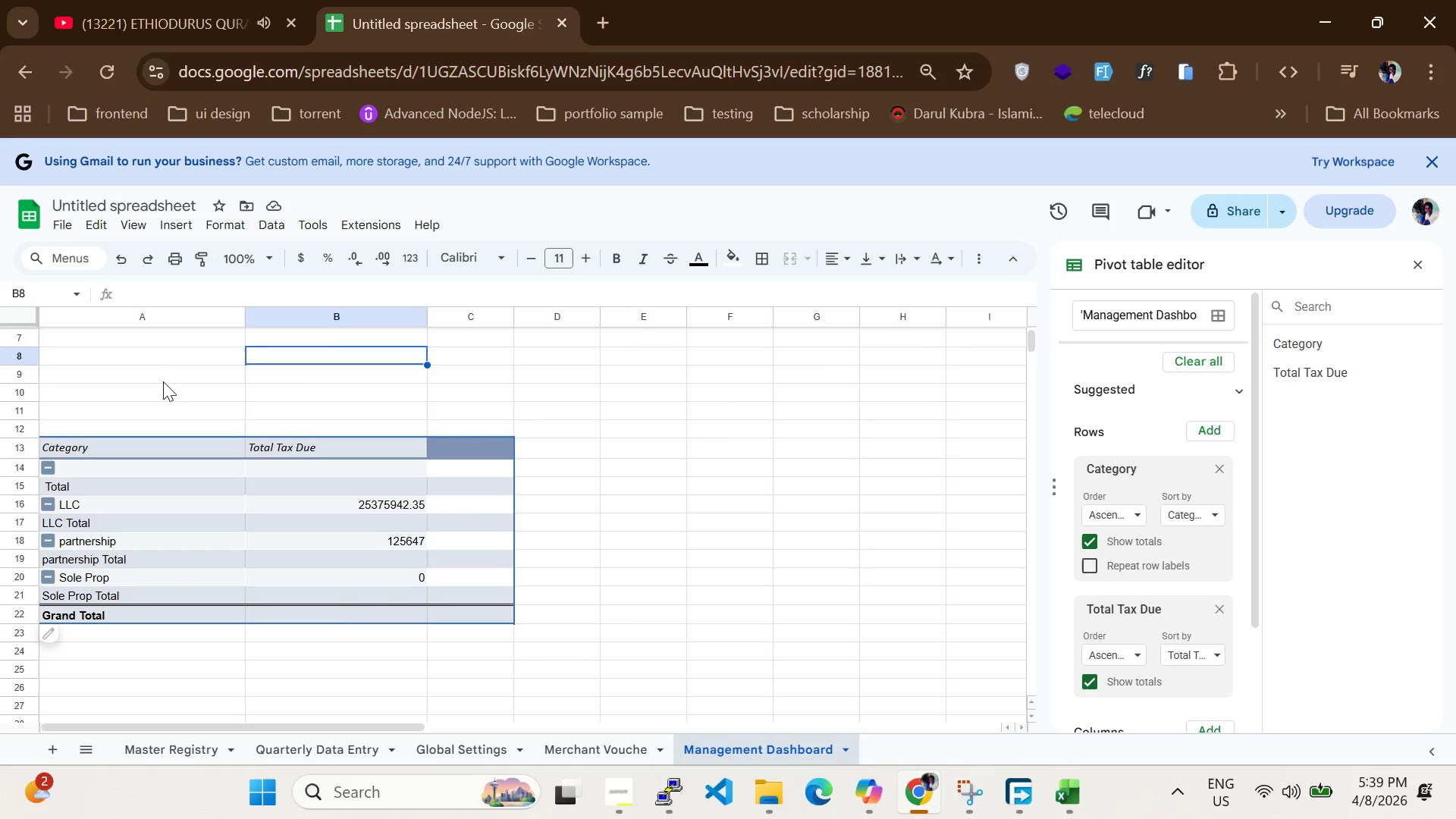 
left_click([164, 372])
 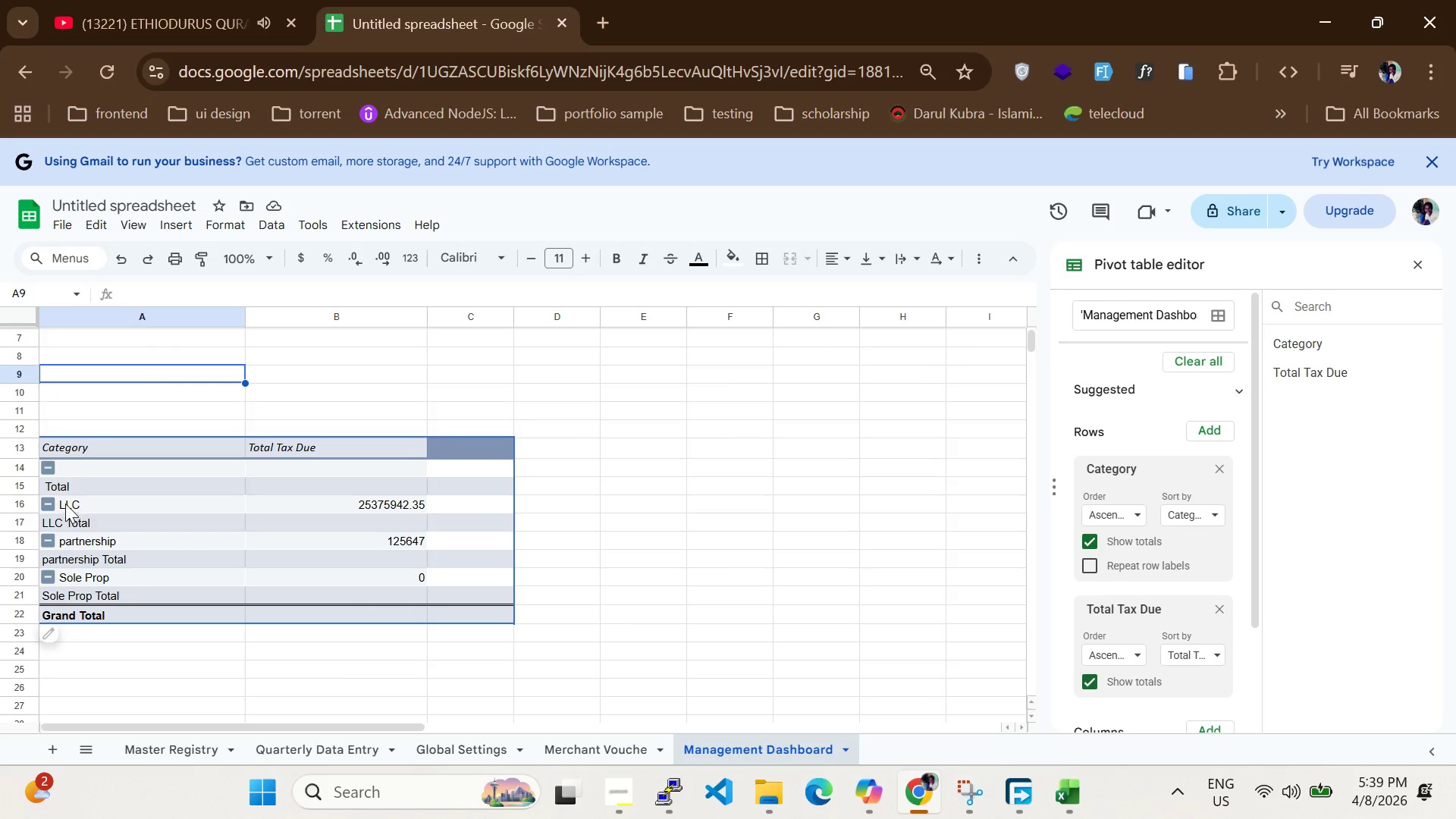 
left_click([46, 469])
 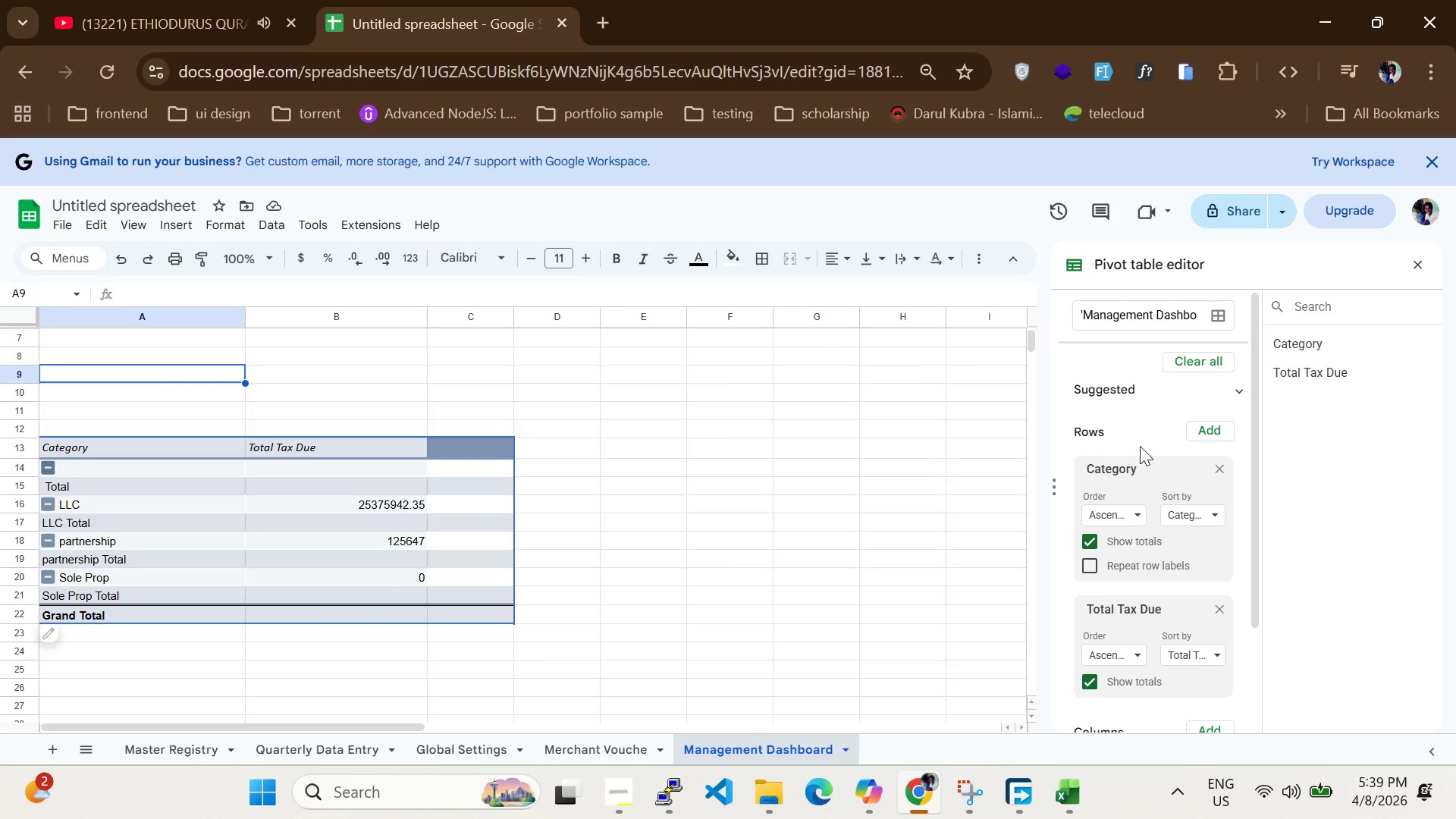 
scroll: coordinate [1119, 461], scroll_direction: none, amount: 0.0
 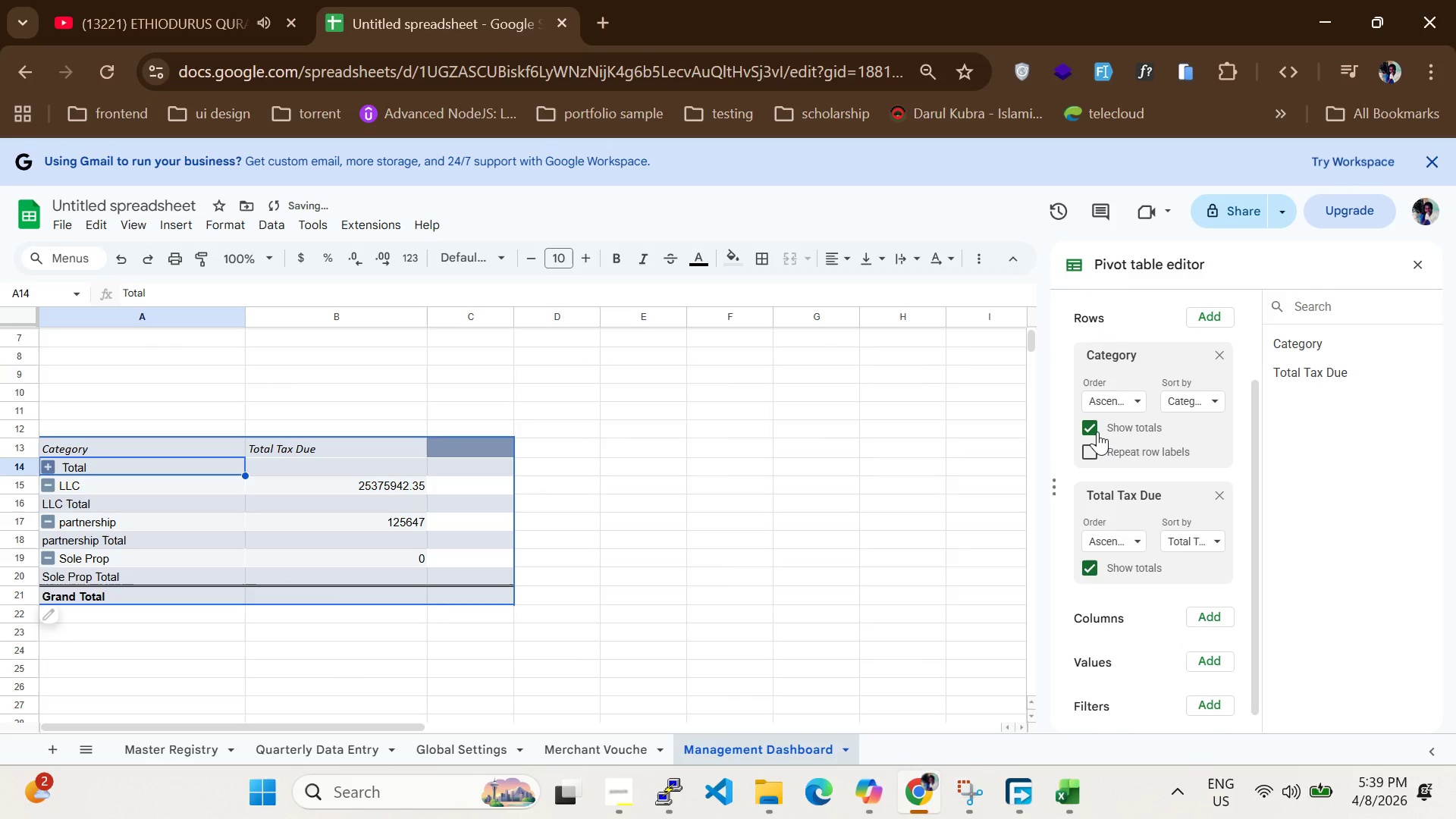 
left_click([1097, 431])
 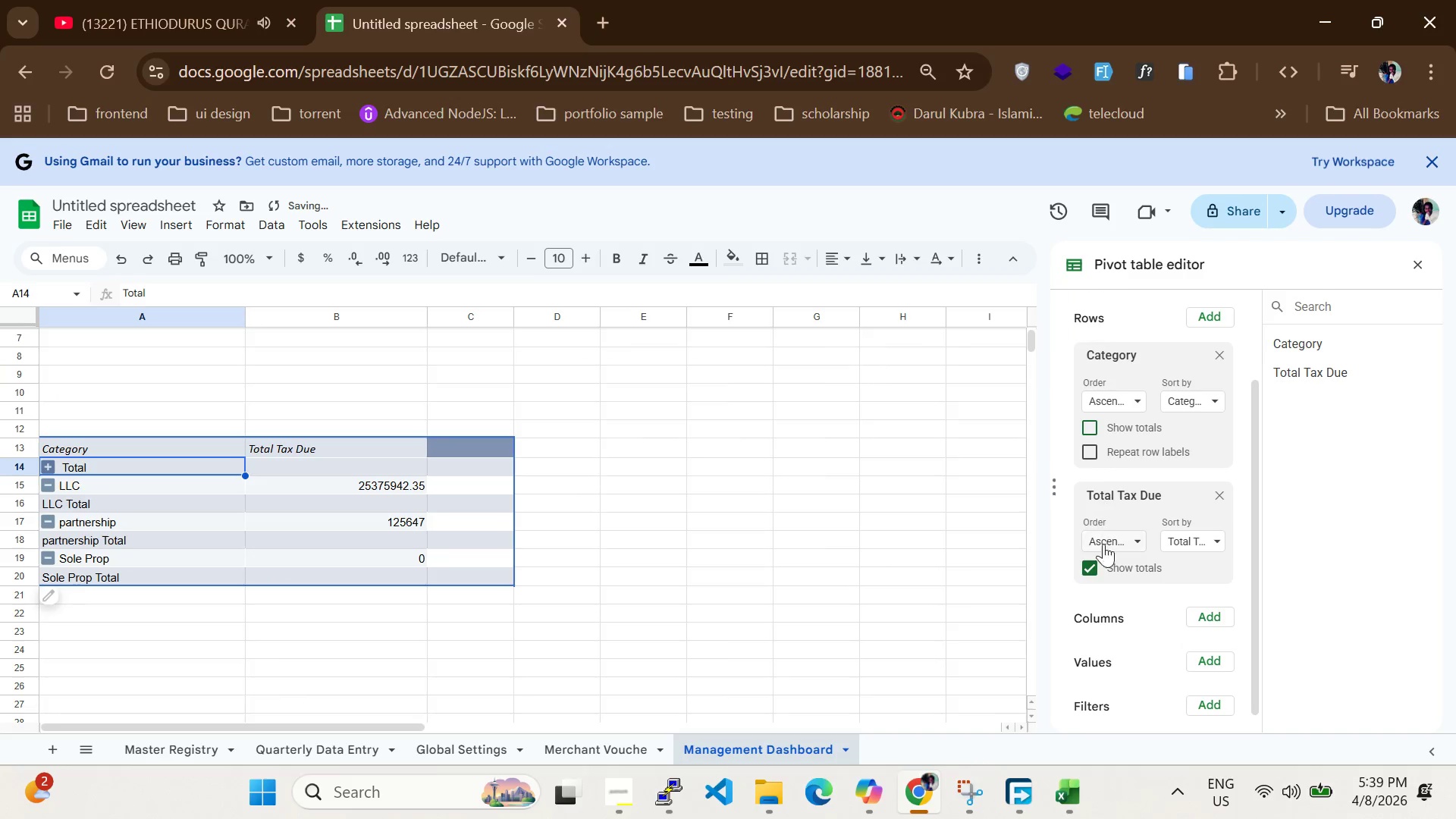 
left_click([1090, 567])
 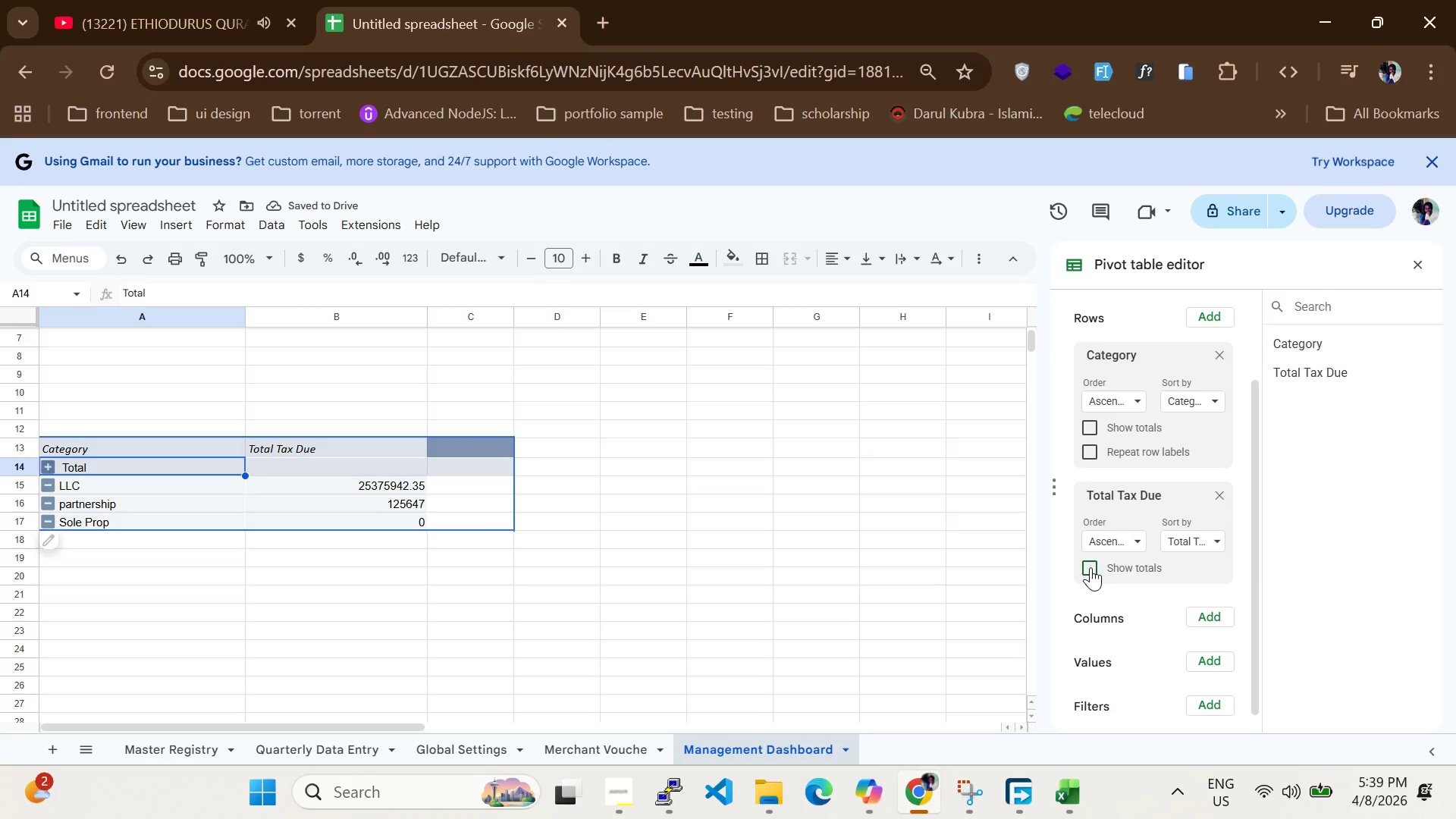 
scroll: coordinate [1138, 435], scroll_direction: up, amount: 2.0
 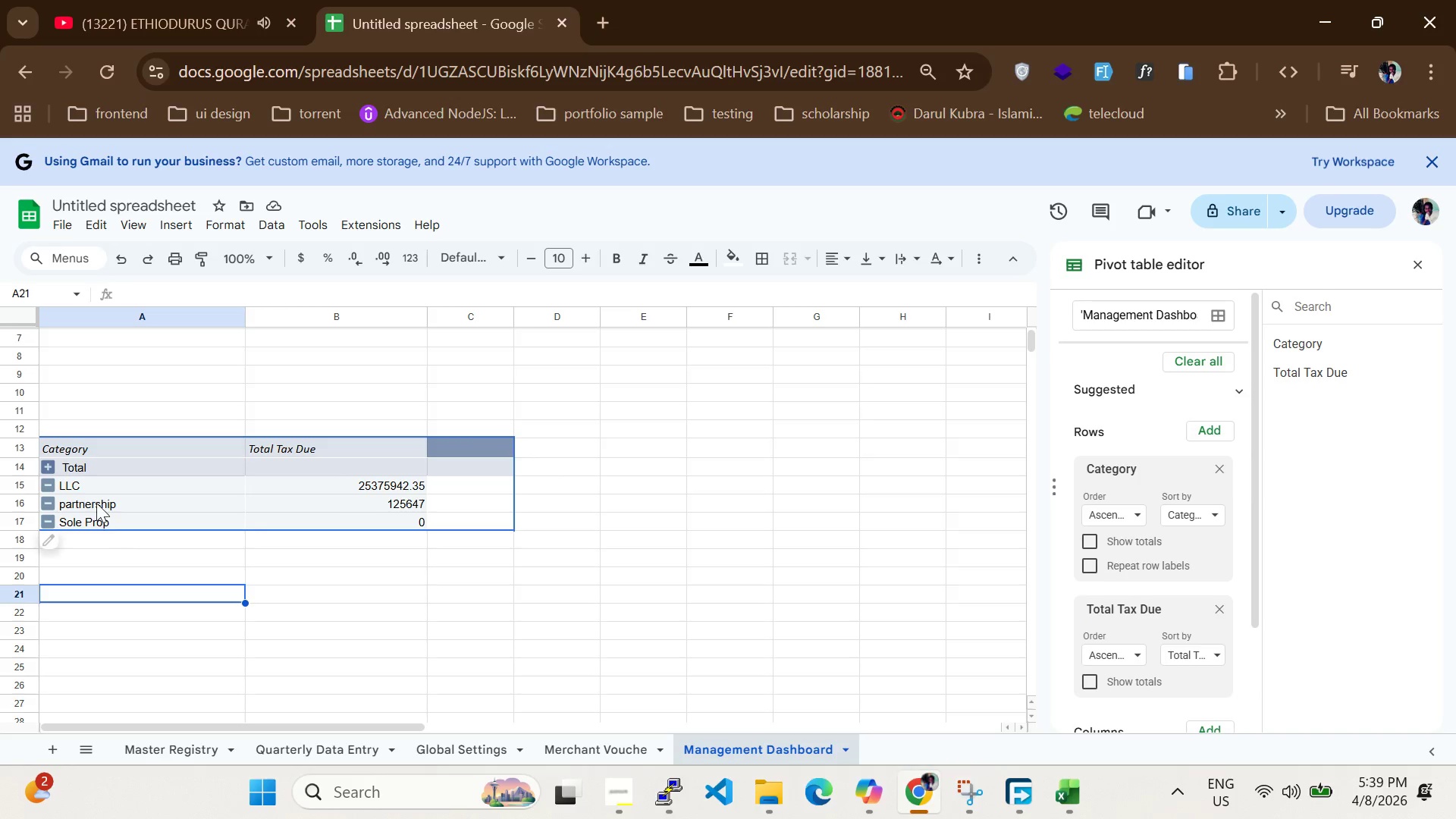 
double_click([85, 466])
 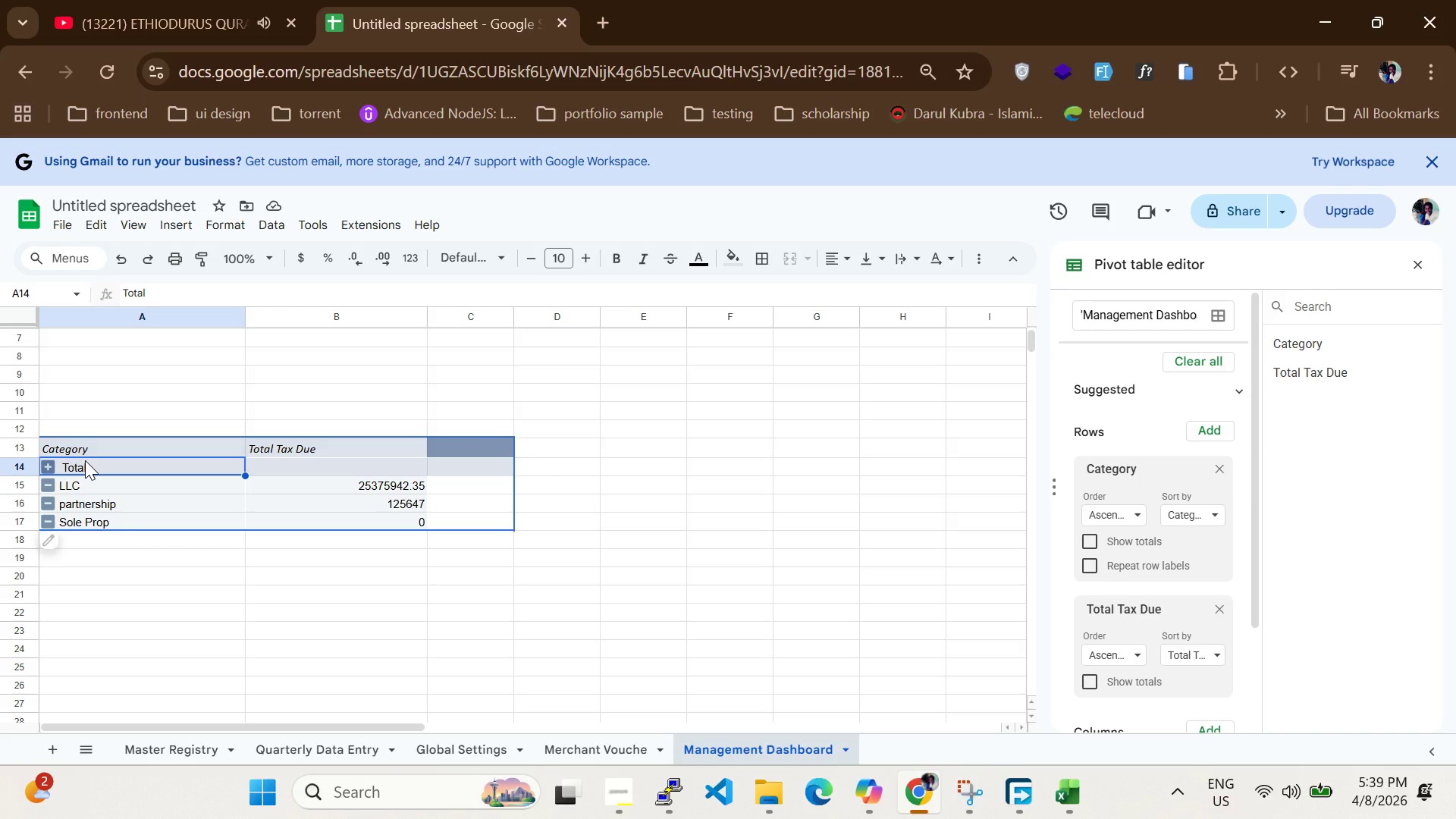 
key(Delete)
 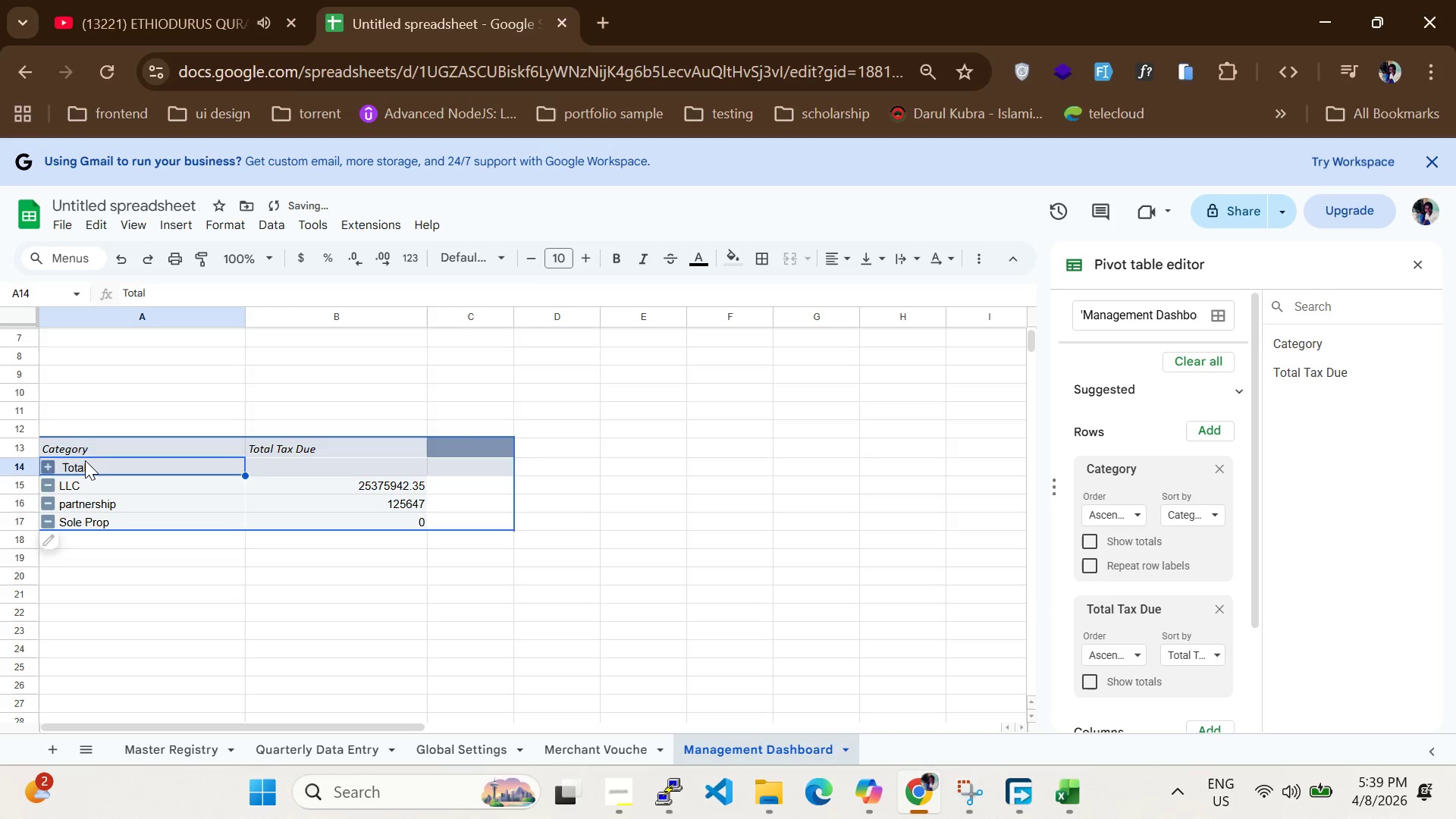 
key(Delete)
 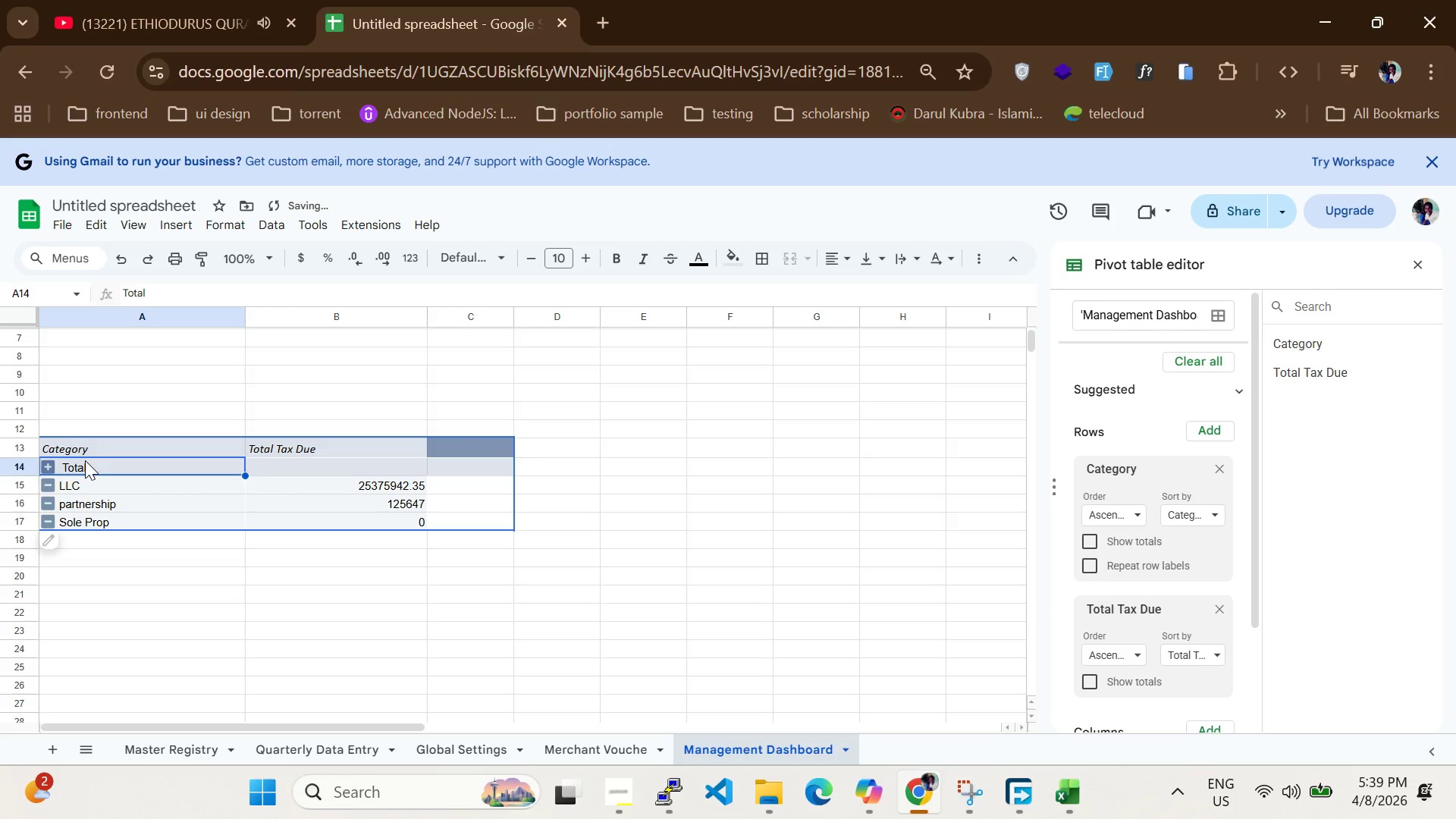 
key(Delete)
 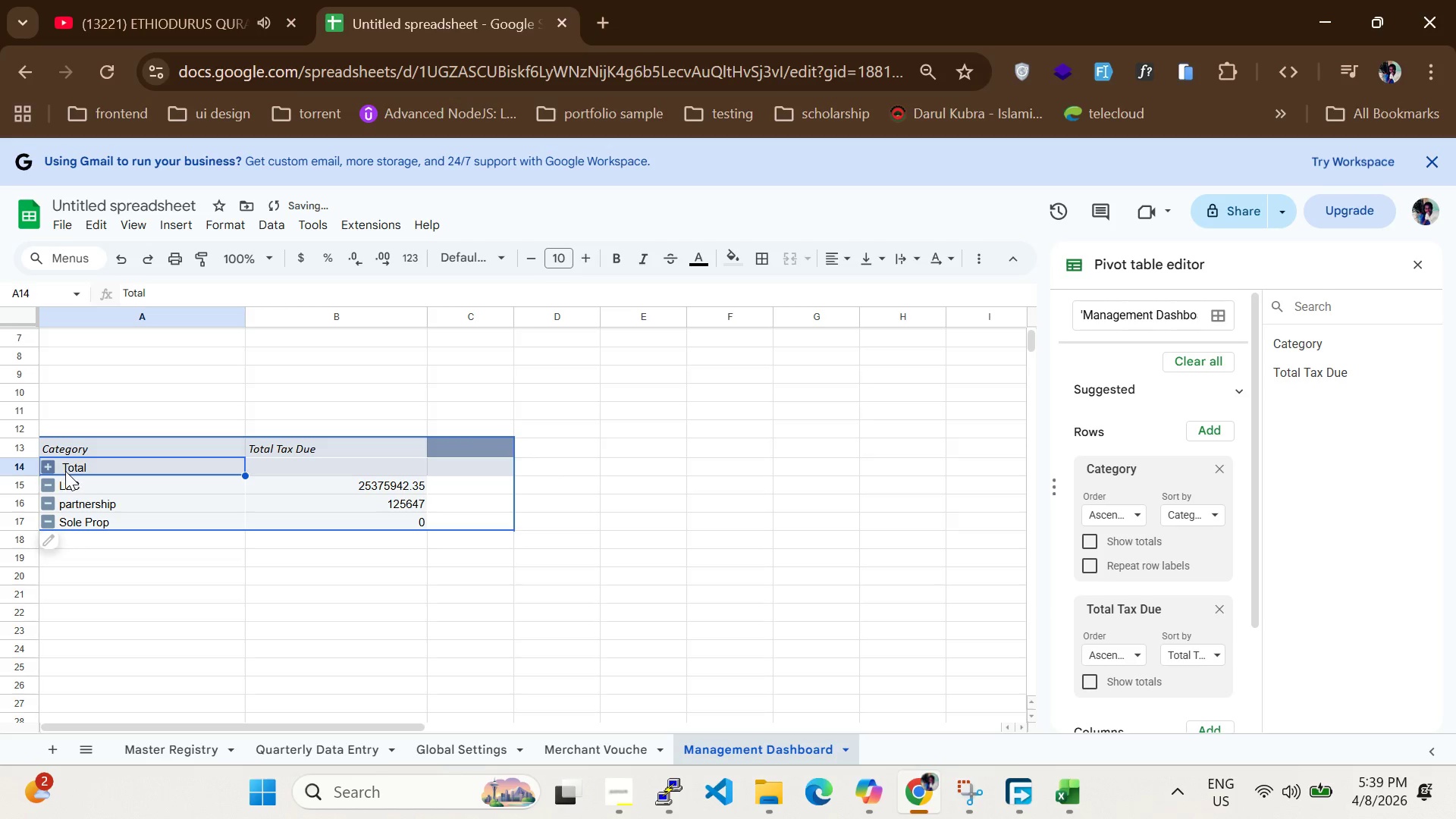 
left_click([65, 471])
 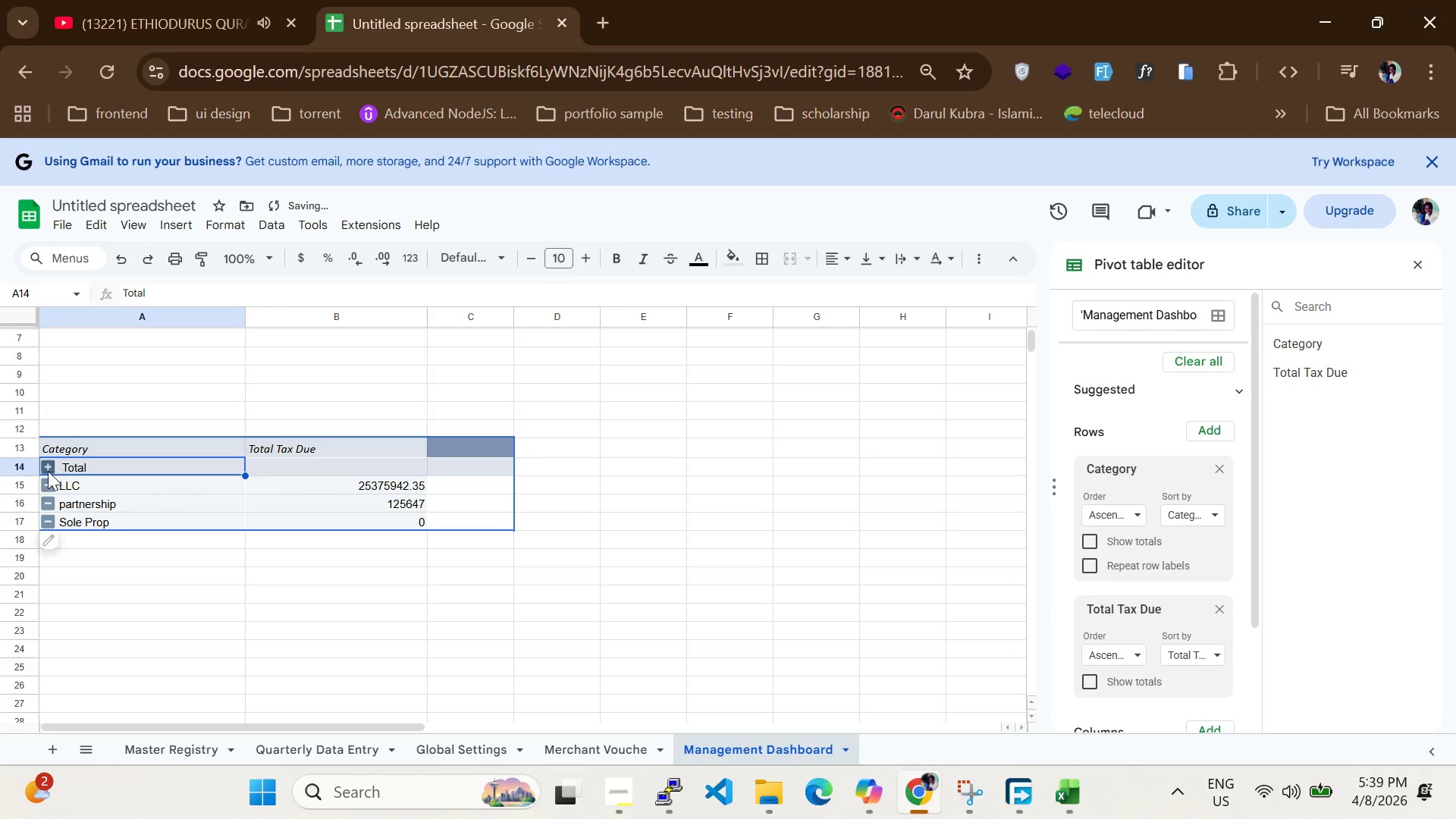 
left_click([48, 471])
 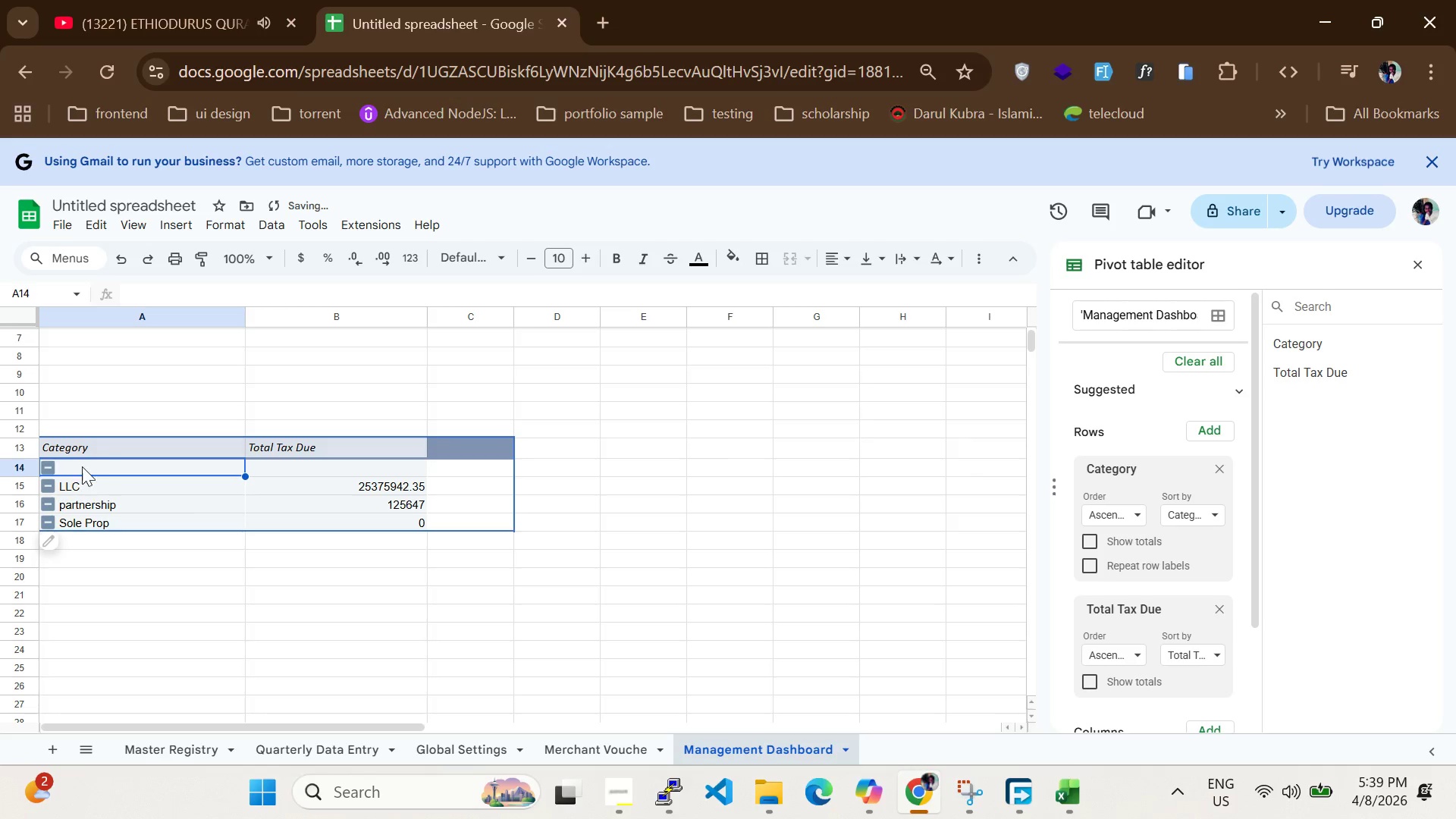 
left_click([174, 362])
 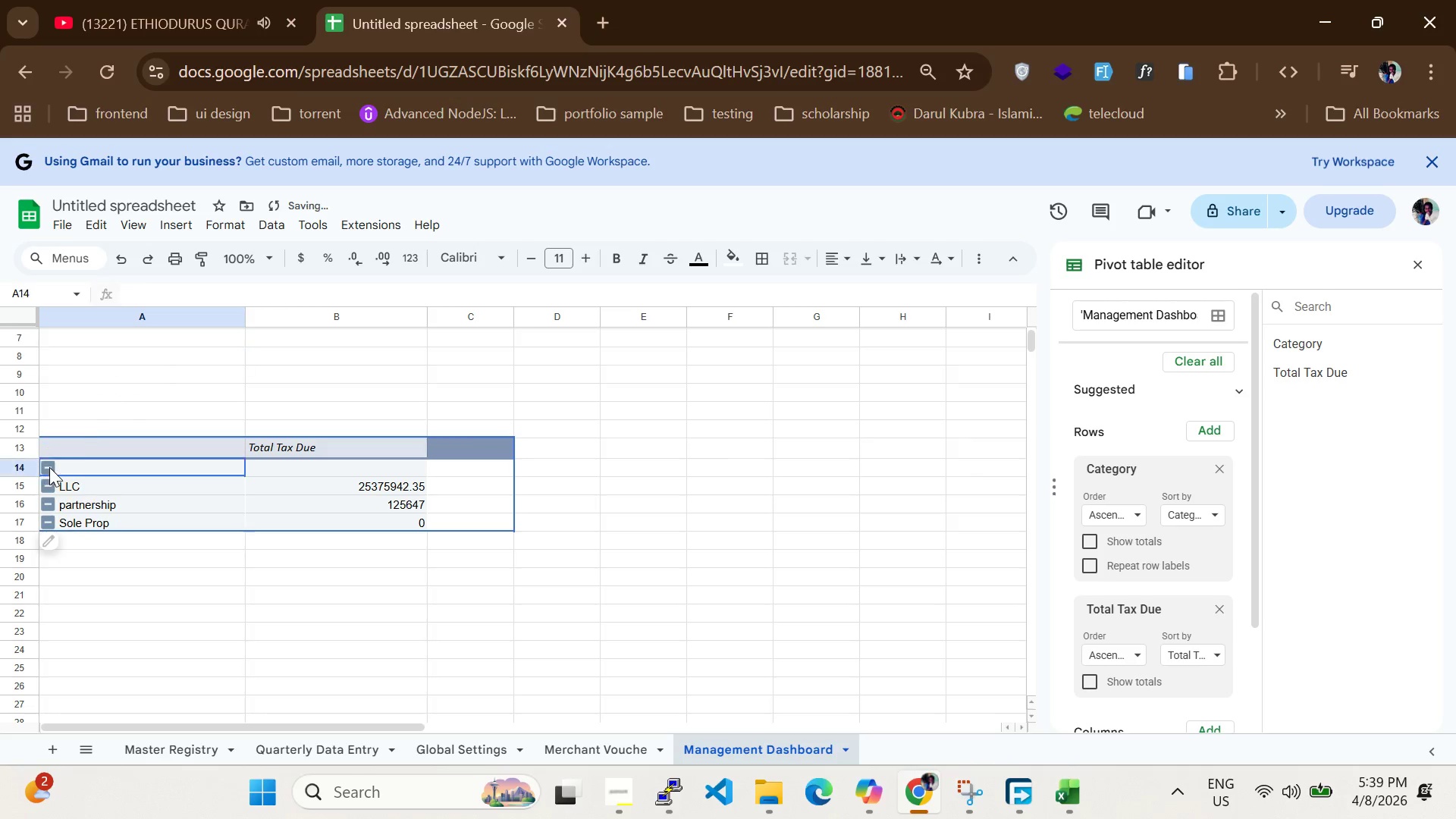 
left_click([49, 467])
 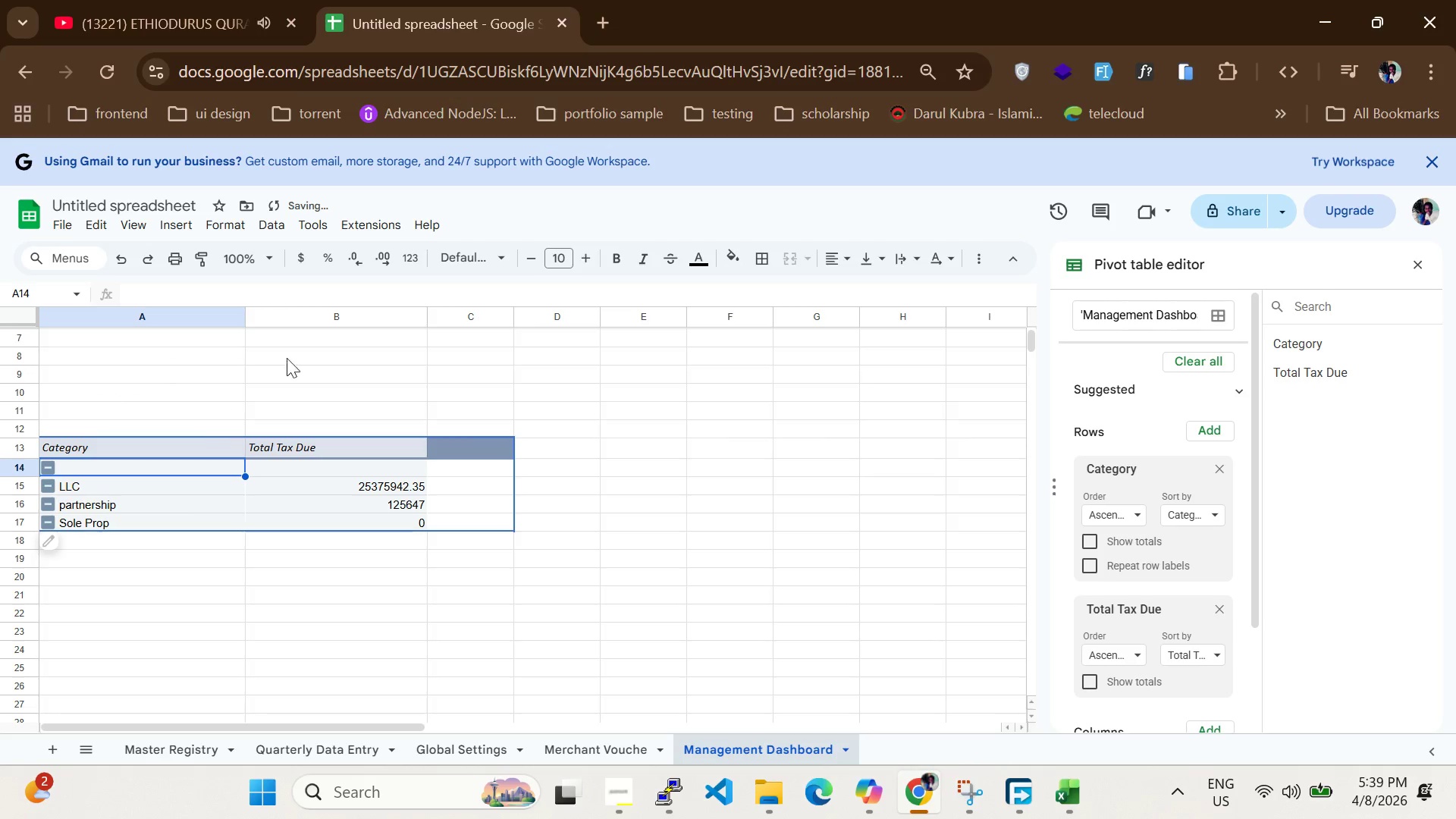 
left_click([356, 312])
 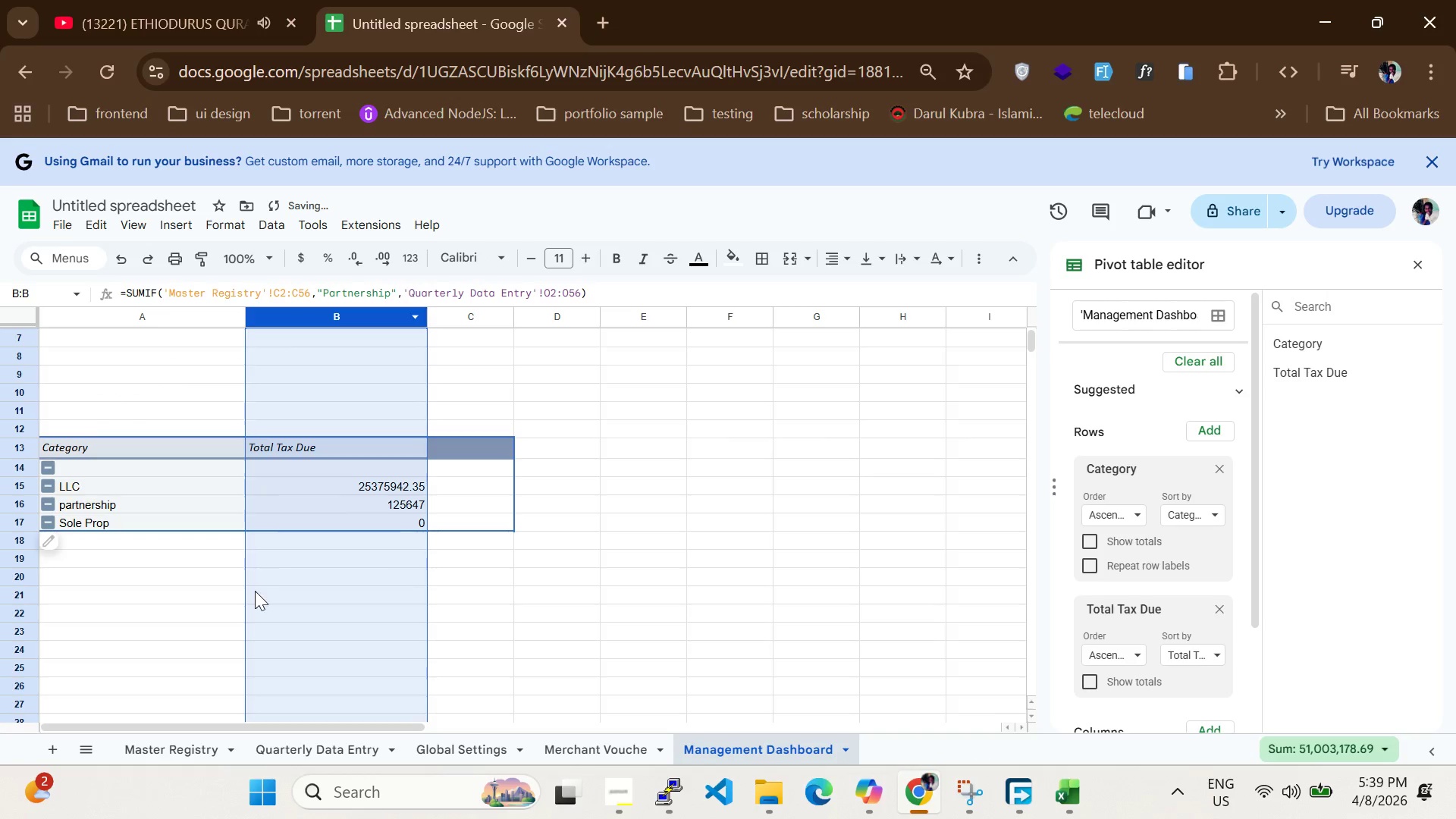 
left_click([255, 592])
 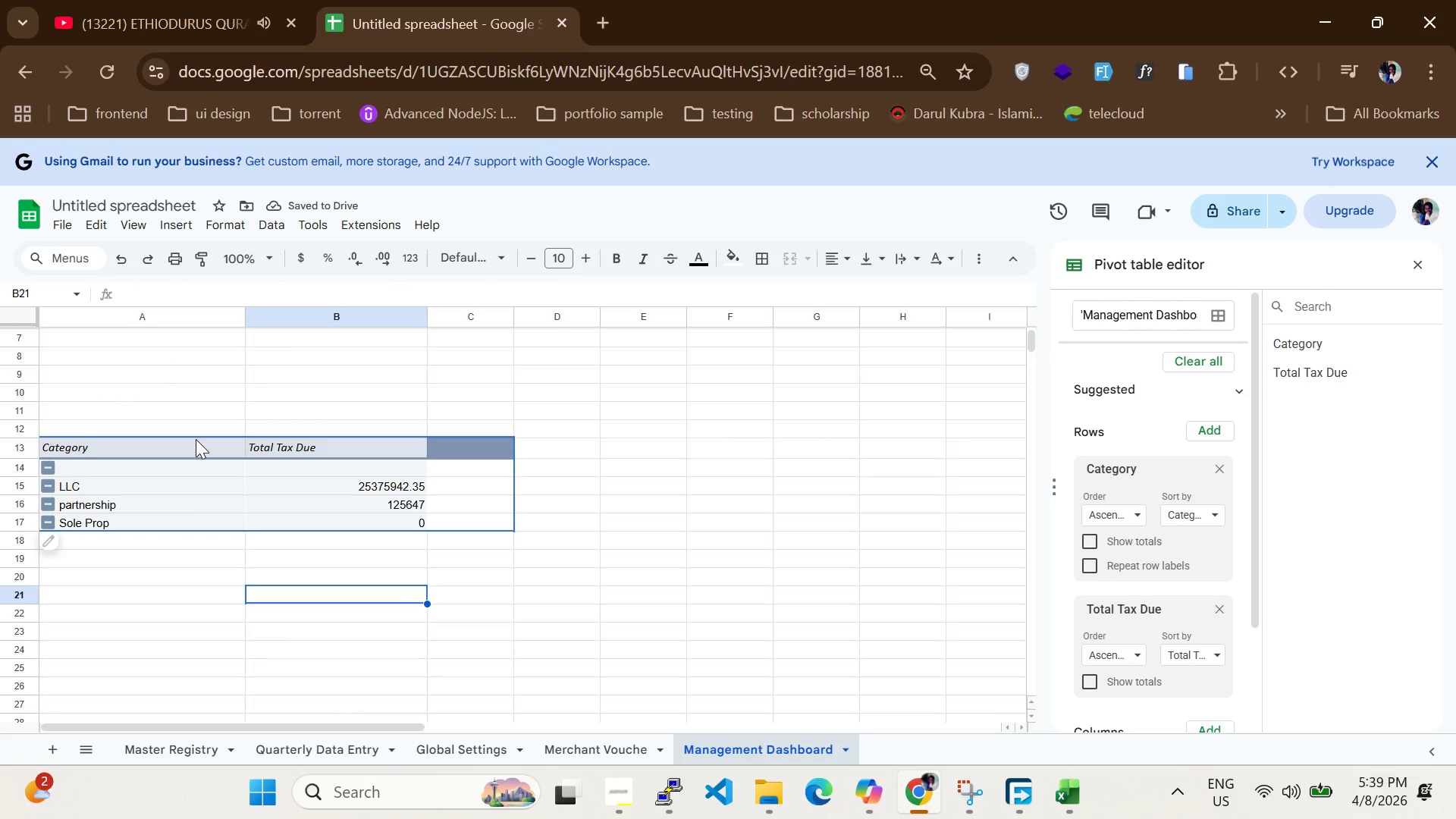 
scroll: coordinate [239, 391], scroll_direction: up, amount: 5.0
 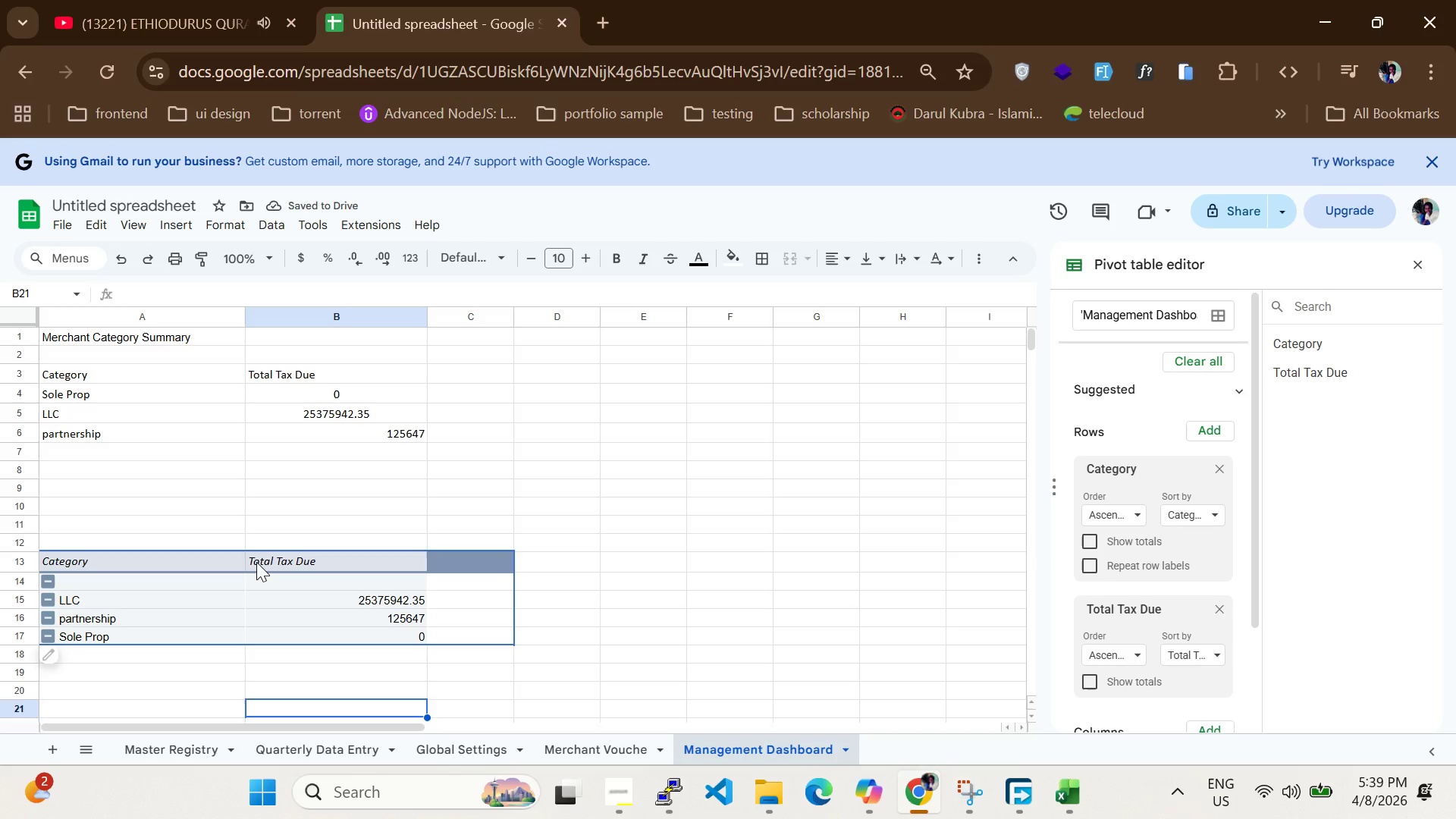 
left_click_drag(start_coordinate=[256, 561], to_coordinate=[280, 475])
 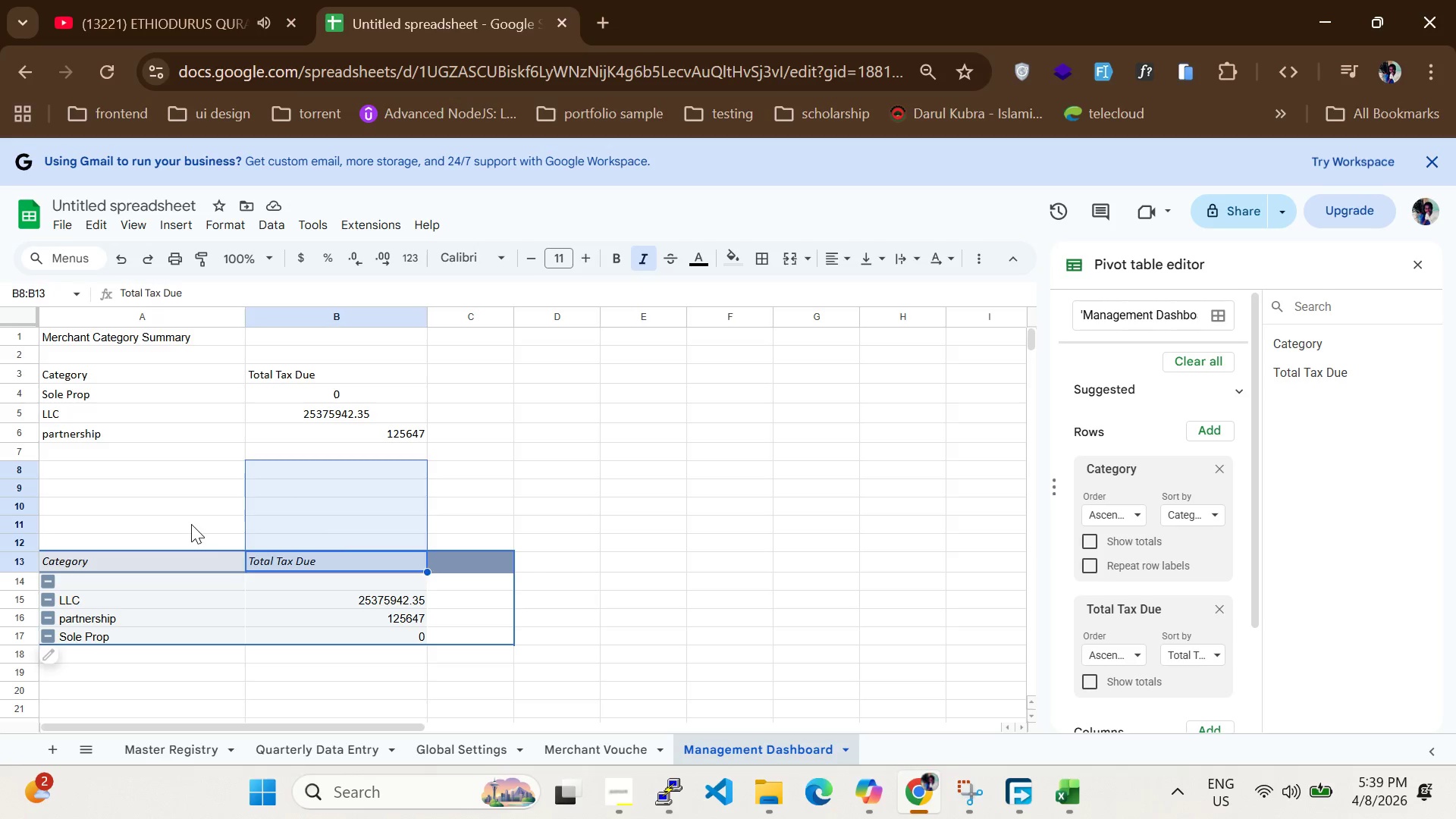 
left_click([191, 524])
 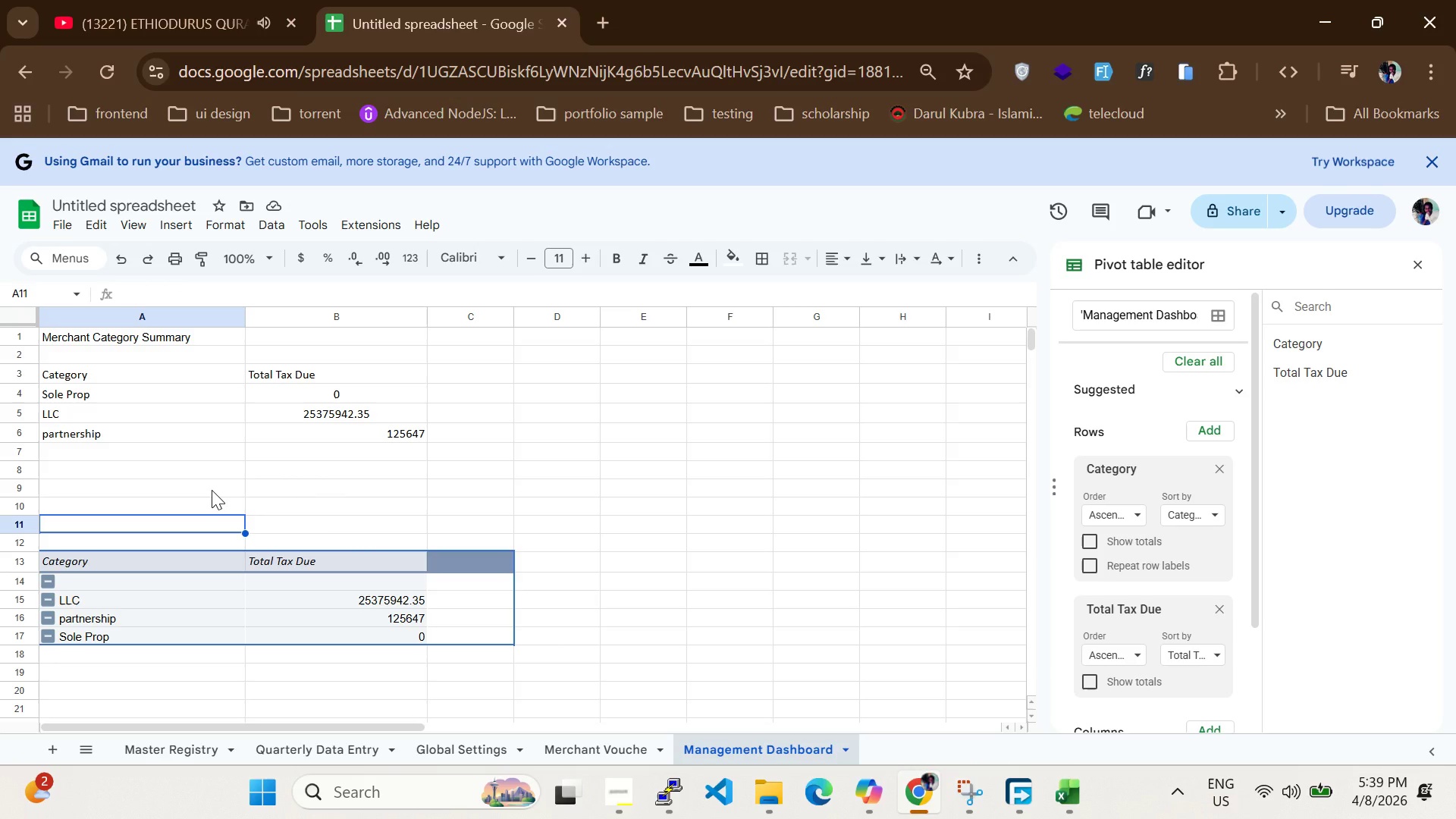 
scroll: coordinate [212, 490], scroll_direction: up, amount: 1.0
 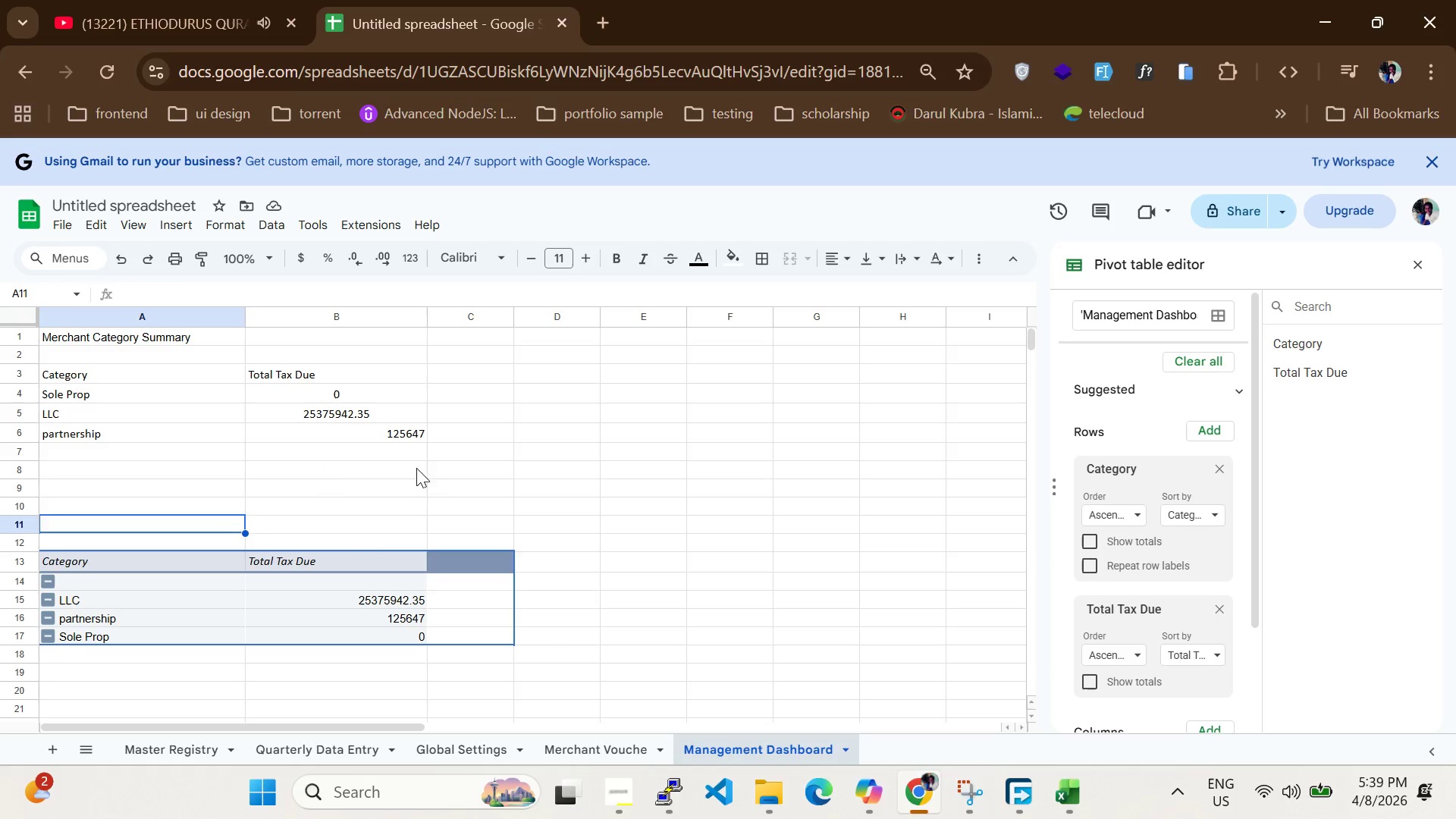 
left_click_drag(start_coordinate=[435, 473], to_coordinate=[52, 381])
 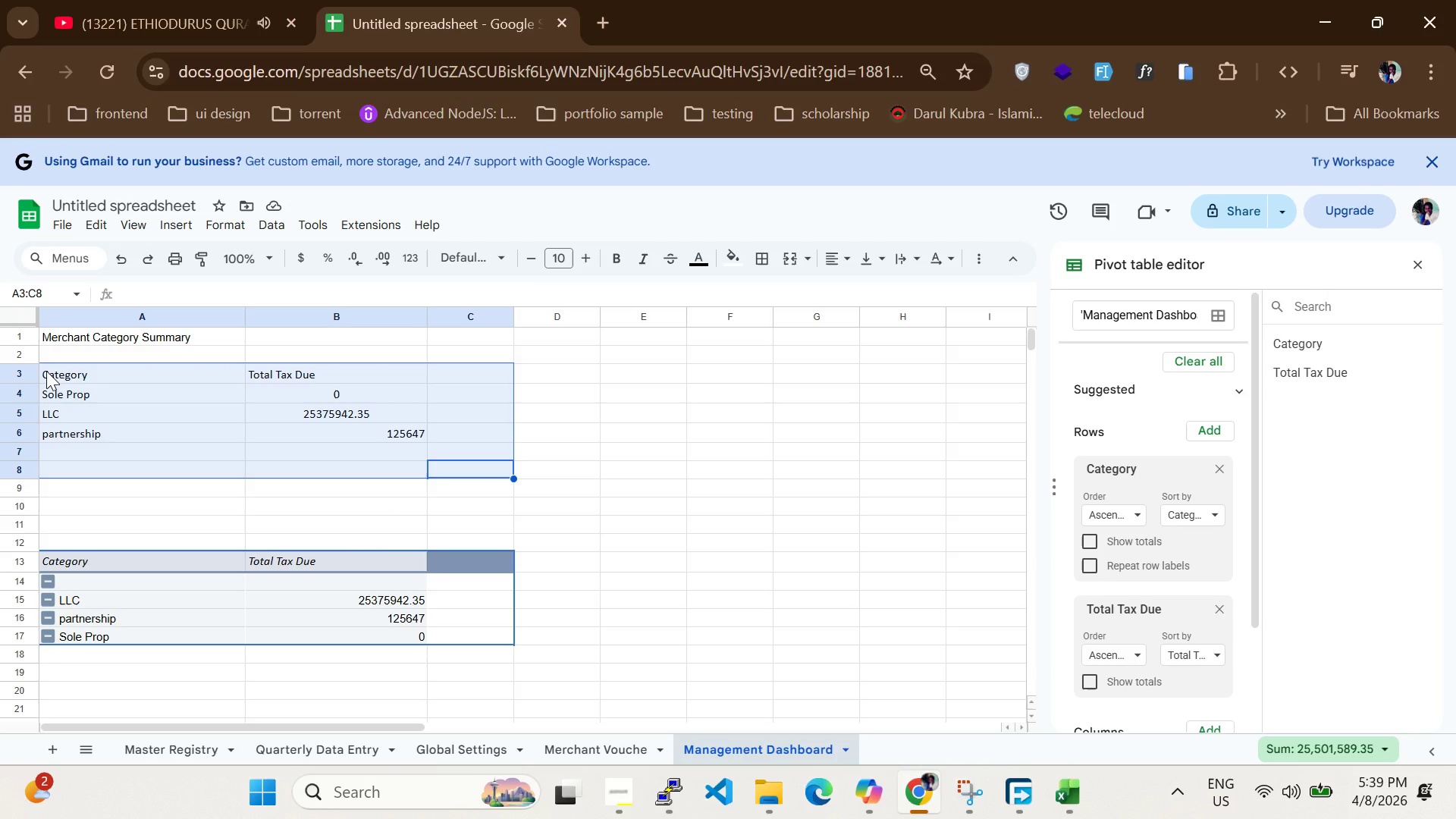 
key(Control+X)
 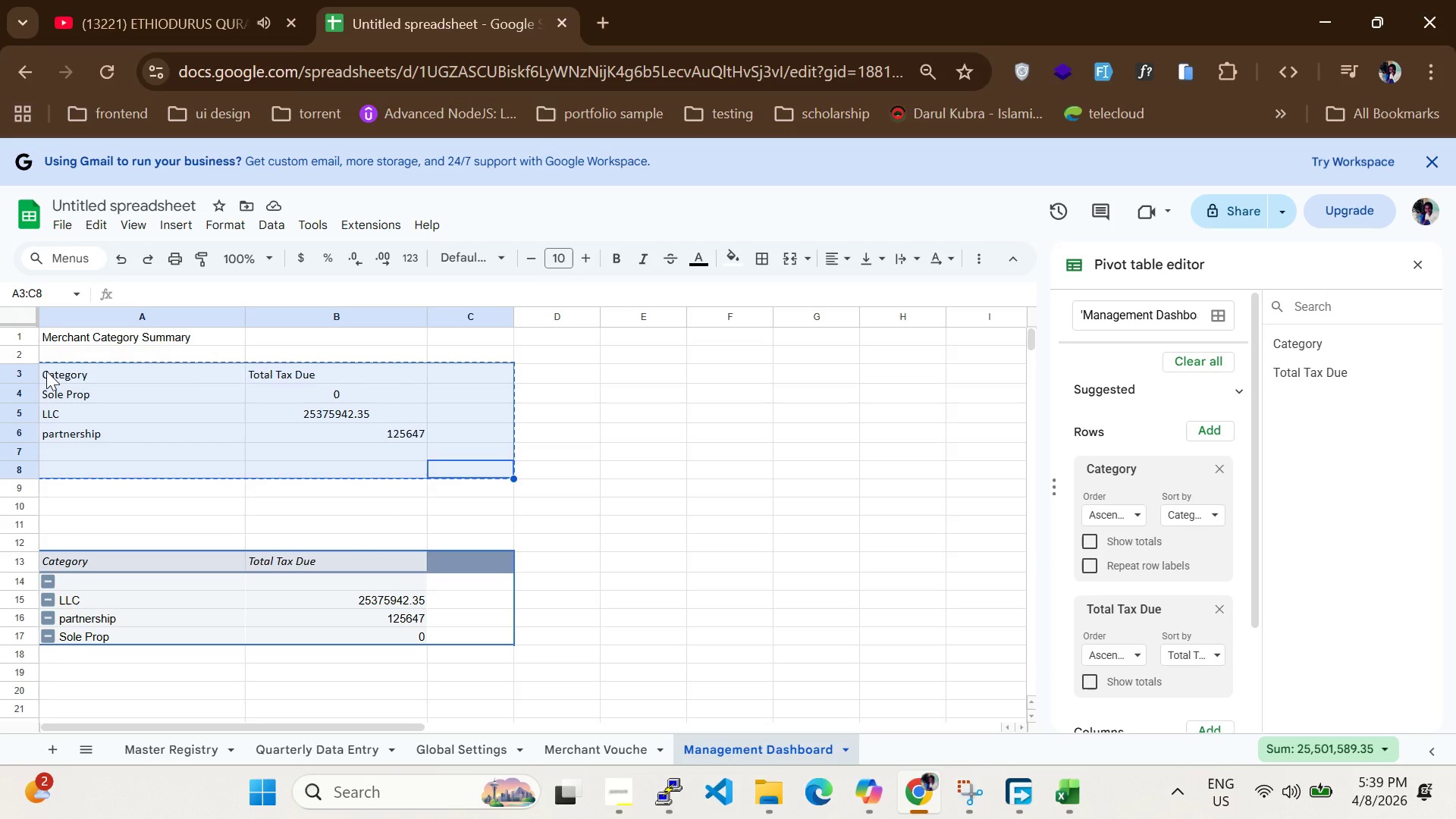 
hold_key(key=ControlLeft, duration=1.69)
 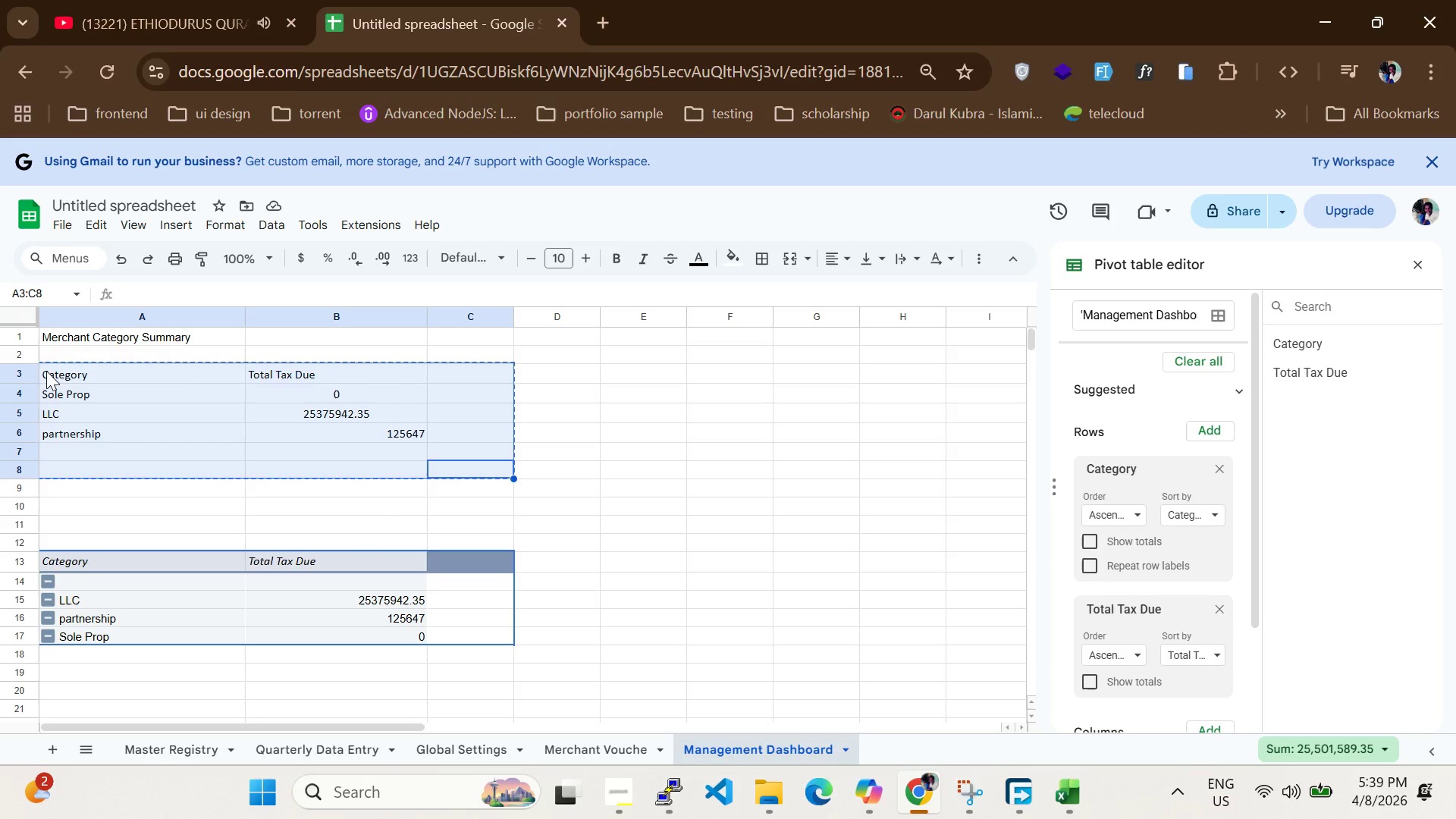 
key(Control+X)
 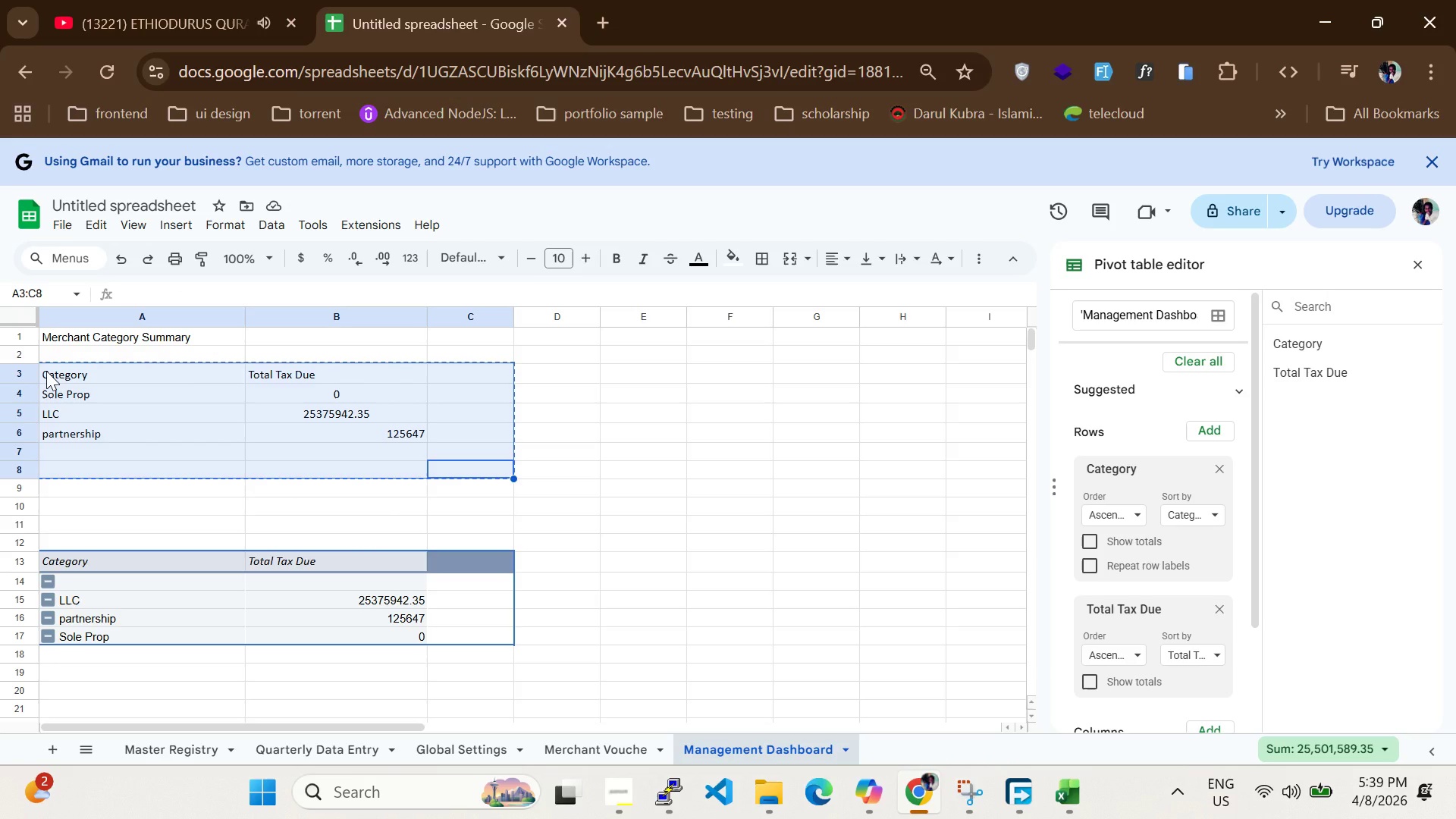 
key(Control+ControlLeft)
 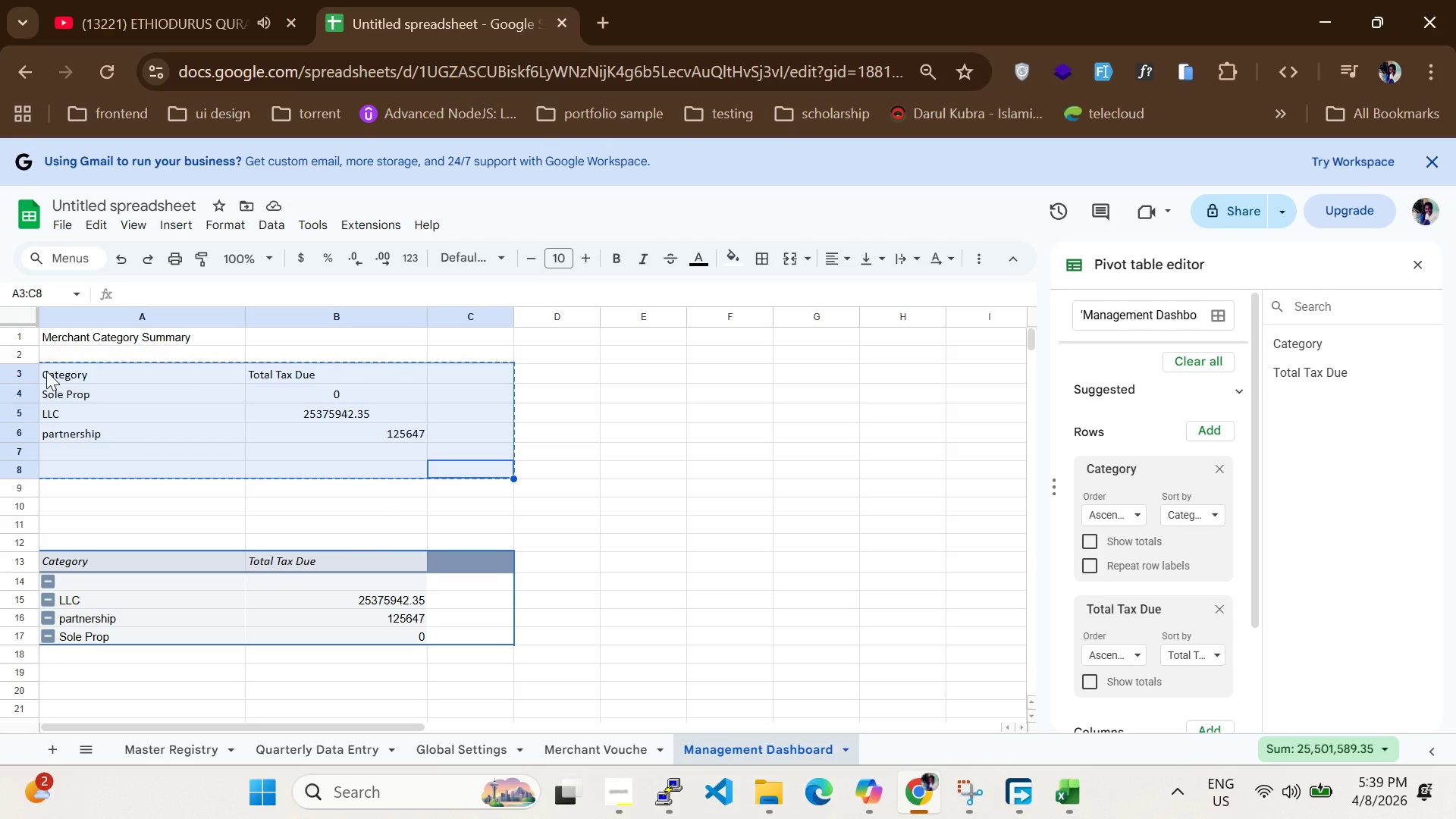 
key(Control+Delete)
 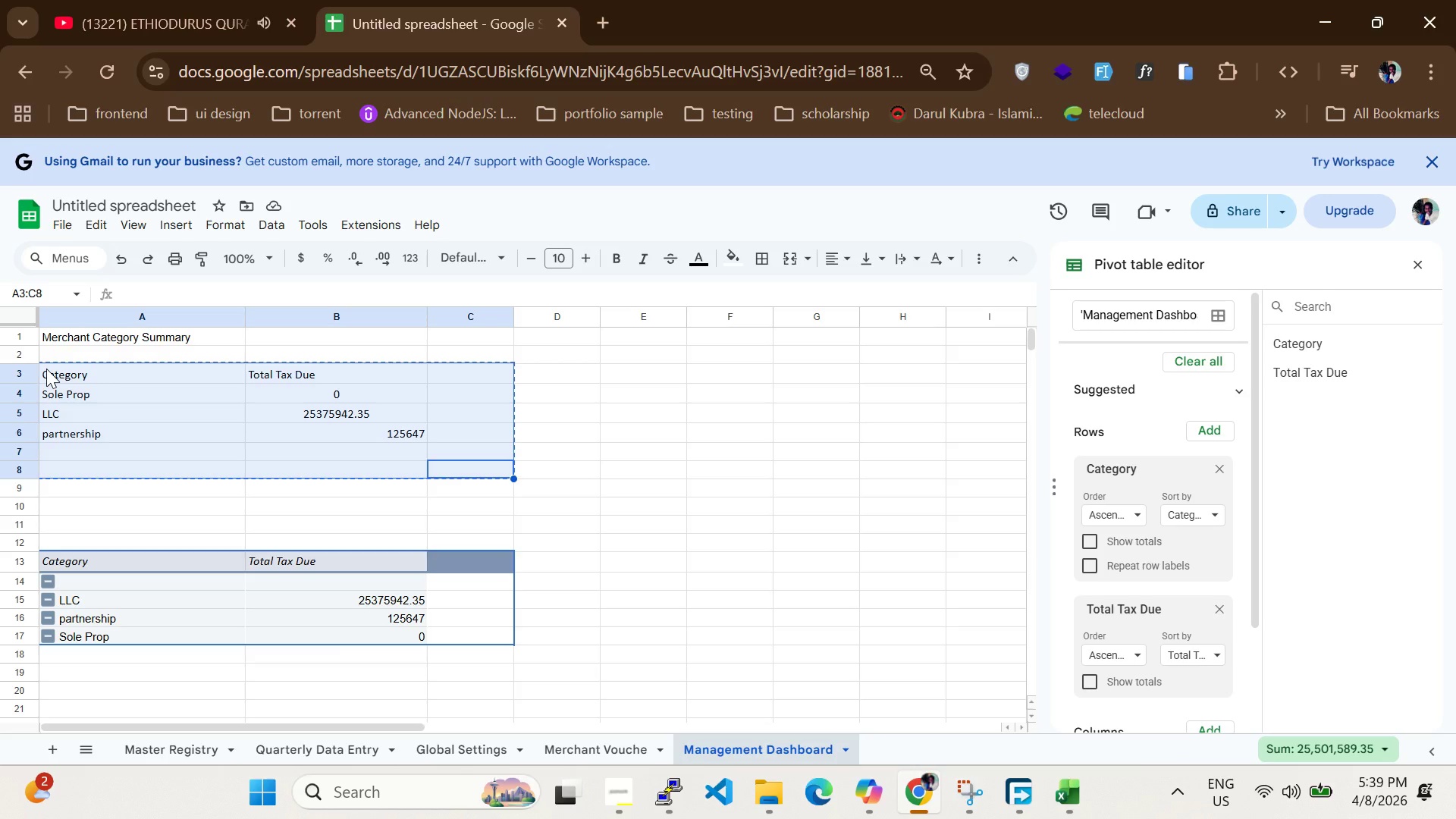 
key(Delete)
 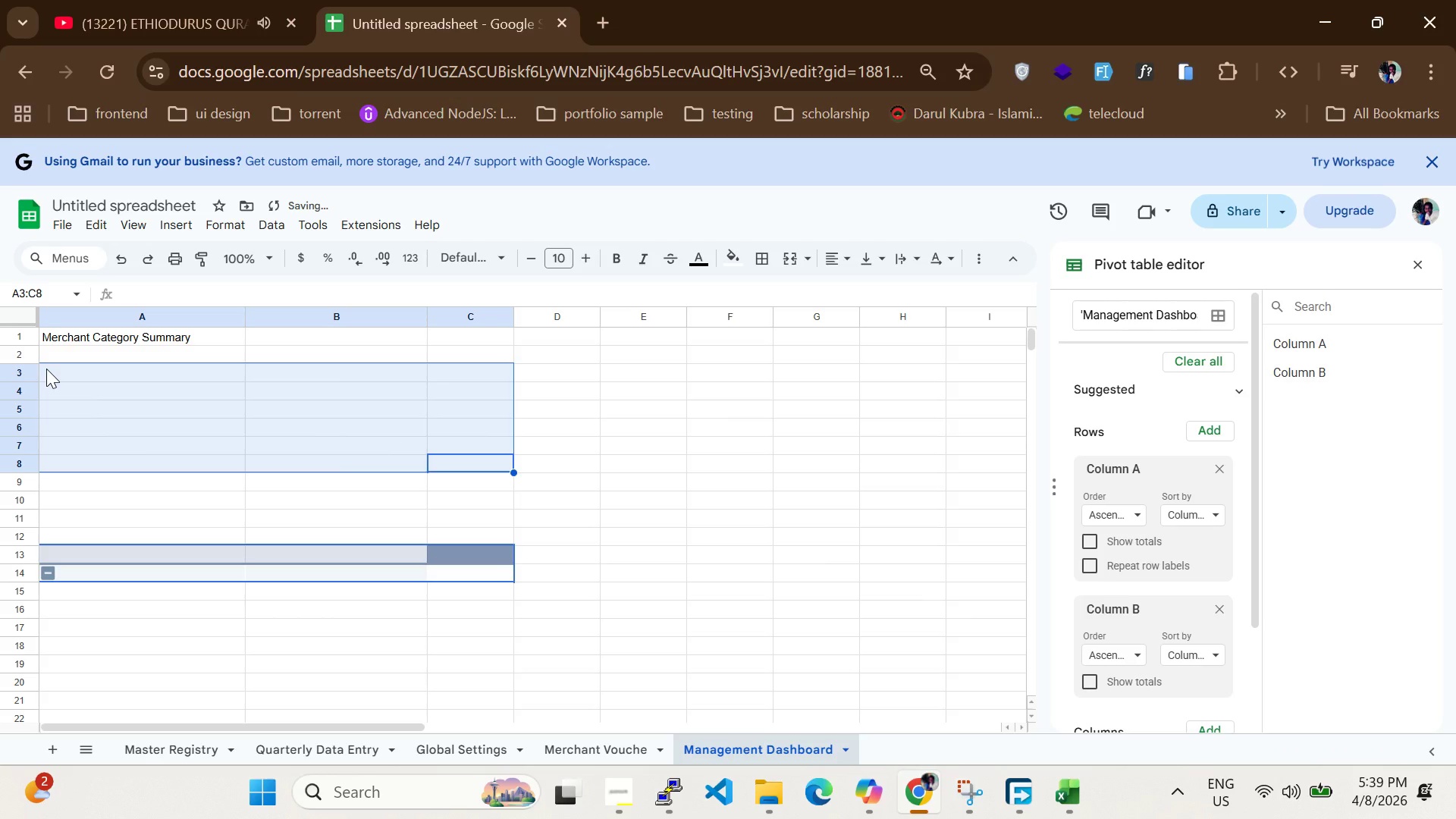 
key(Control+Z)
 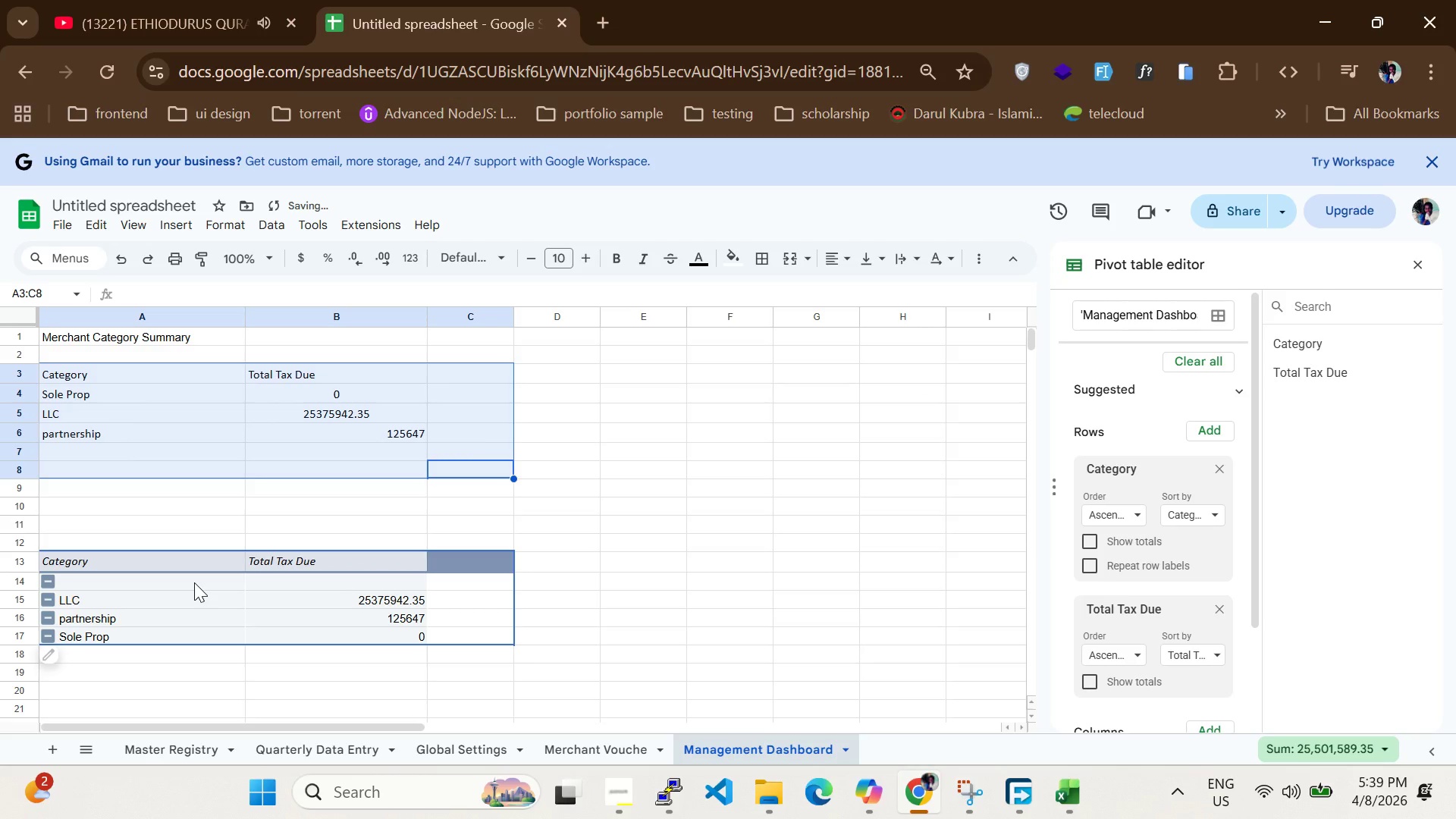 
left_click_drag(start_coordinate=[190, 566], to_coordinate=[187, 331])
 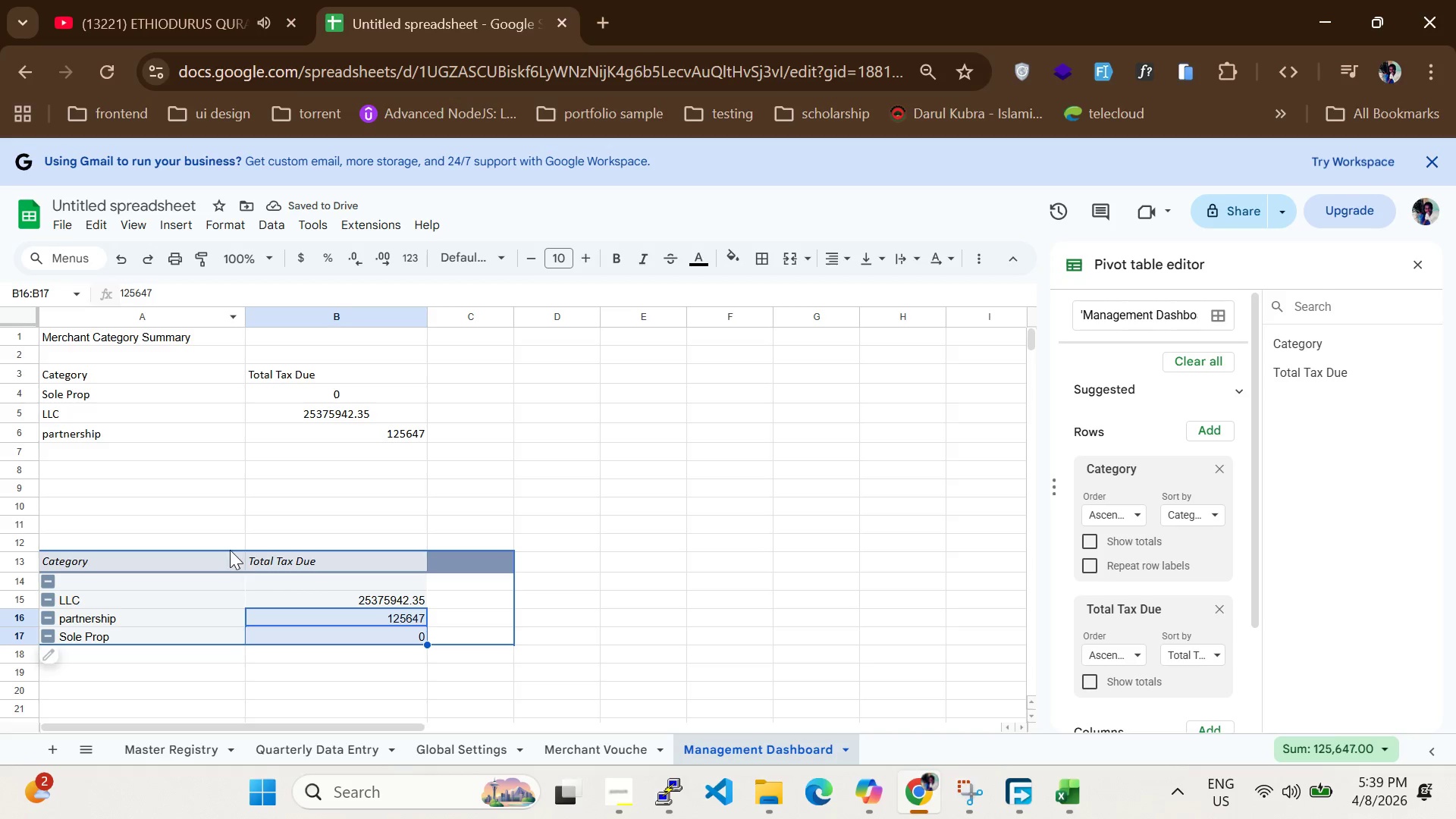 
left_click_drag(start_coordinate=[230, 550], to_coordinate=[219, 551])
 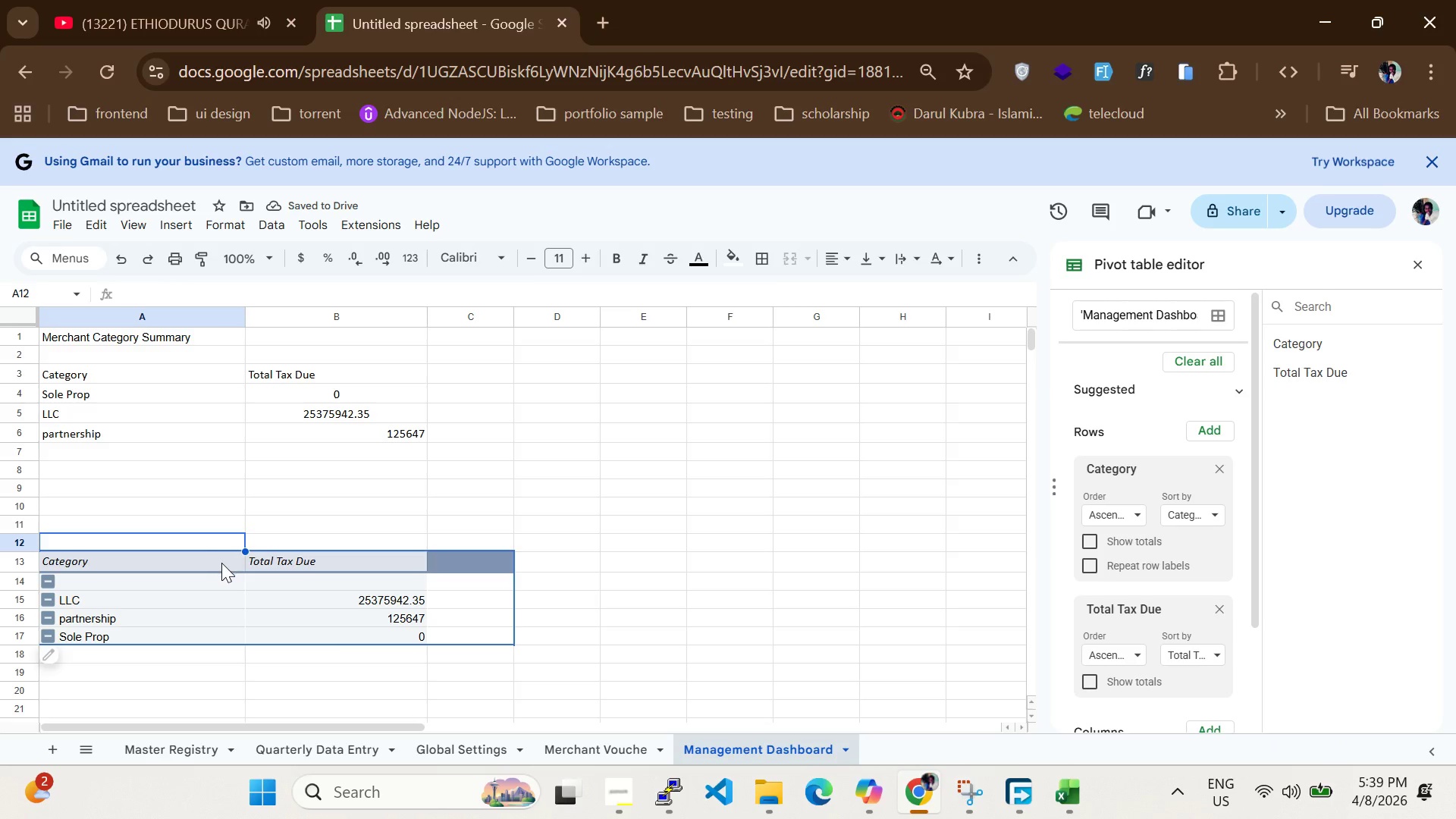 
left_click_drag(start_coordinate=[221, 563], to_coordinate=[207, 384])
 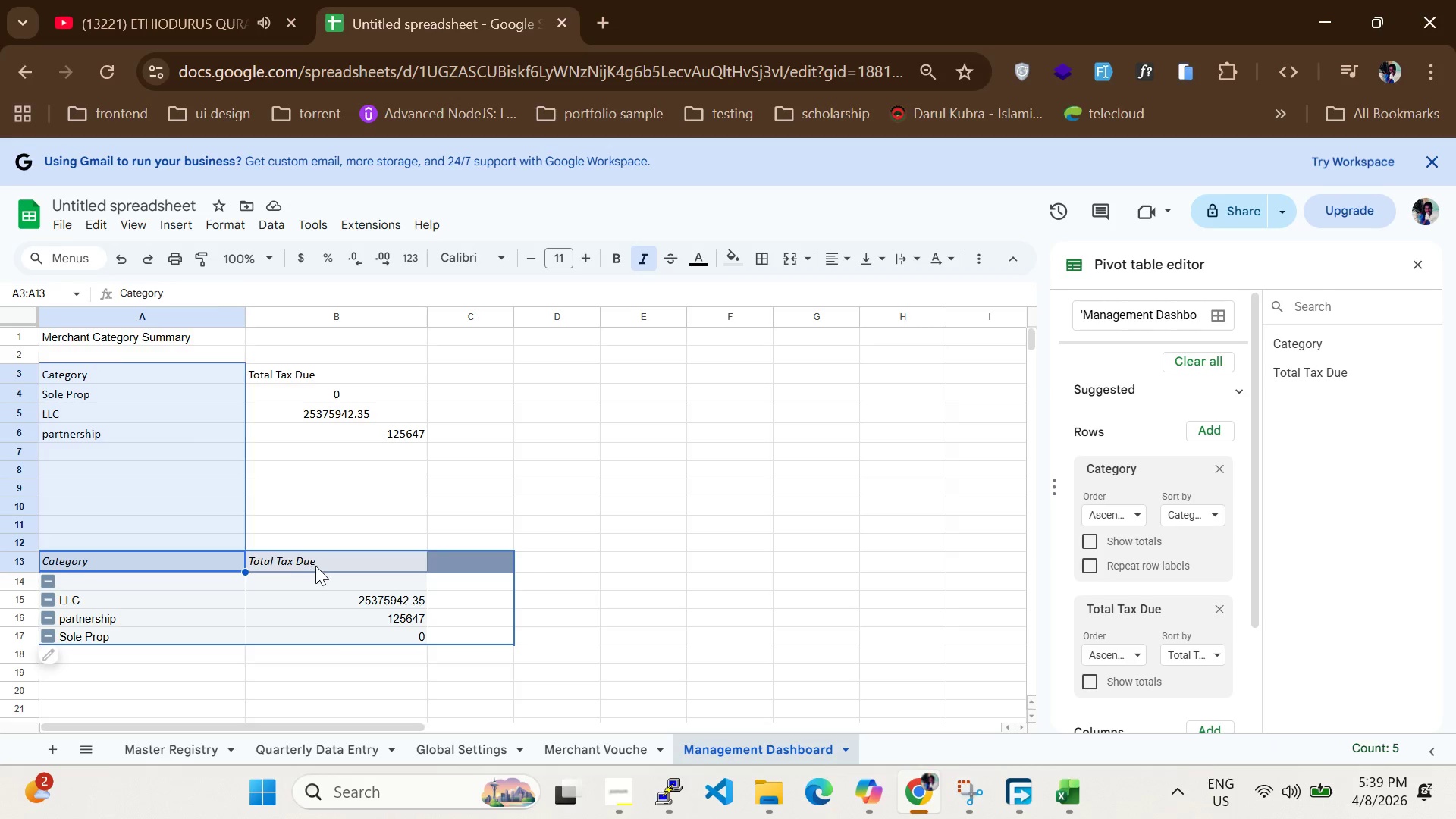 
left_click_drag(start_coordinate=[315, 566], to_coordinate=[298, 444])
 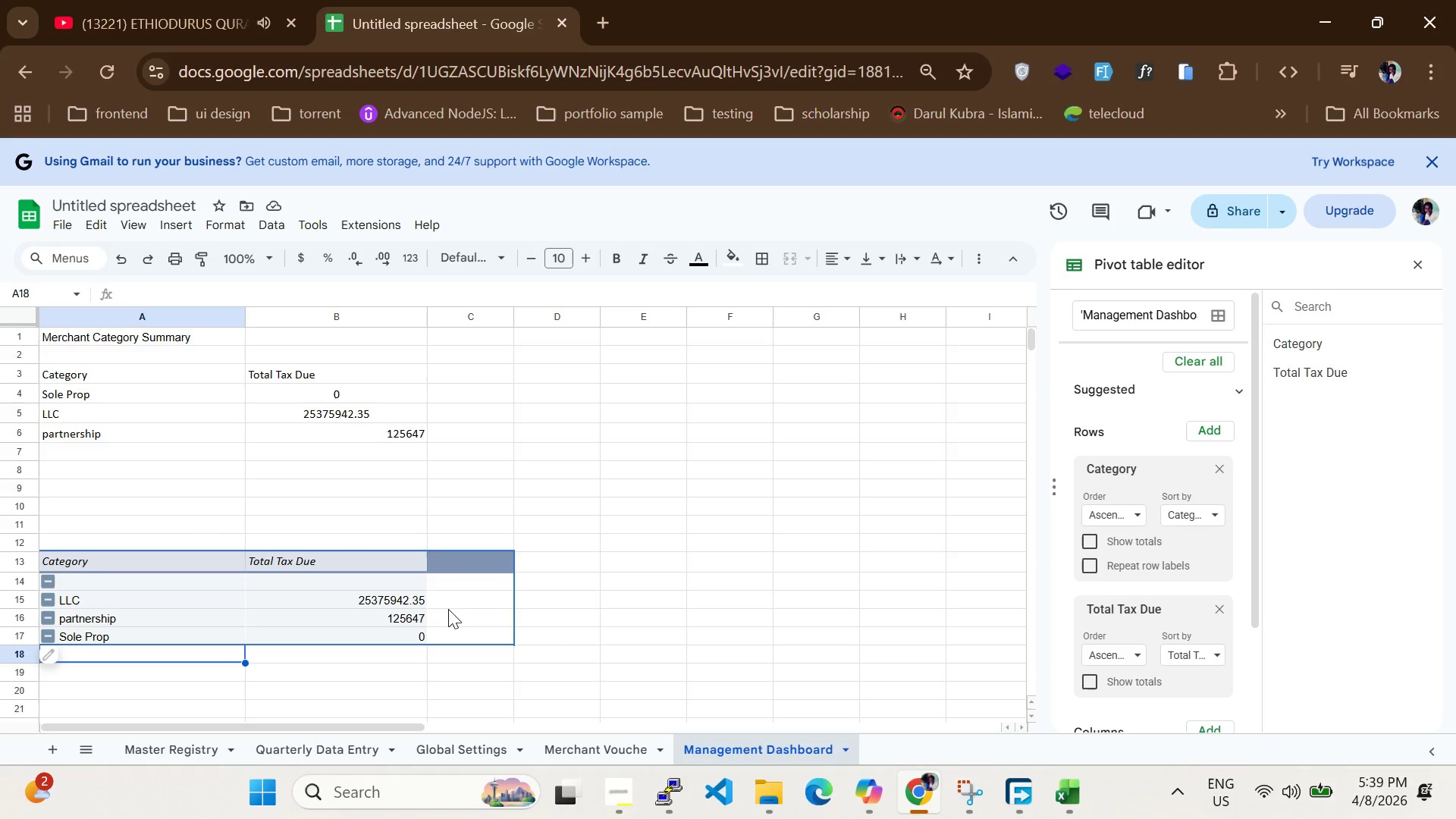 
left_click_drag(start_coordinate=[489, 594], to_coordinate=[469, 565])
 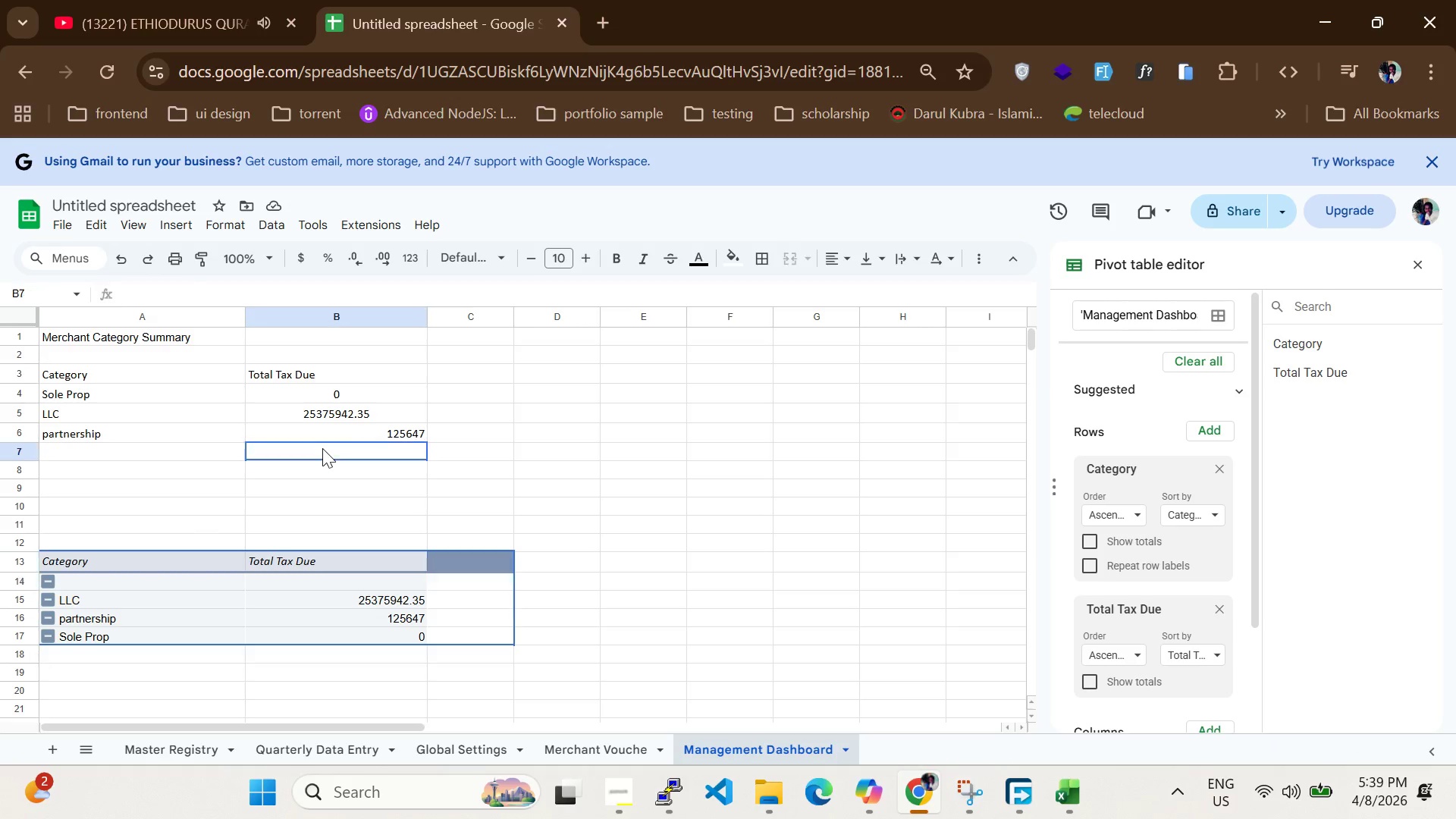 
left_click([322, 448])
 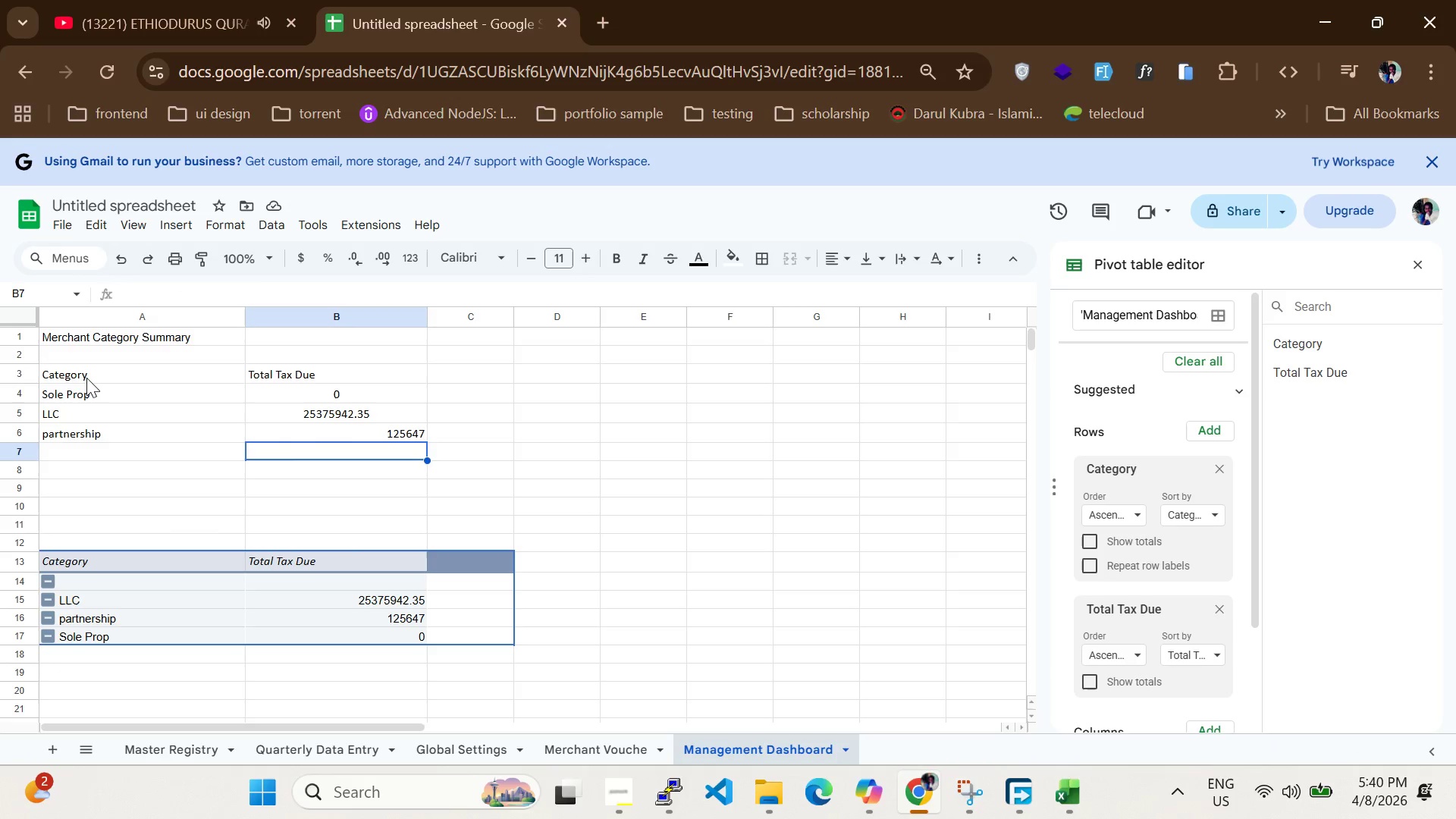 
left_click_drag(start_coordinate=[86, 377], to_coordinate=[124, 421])
 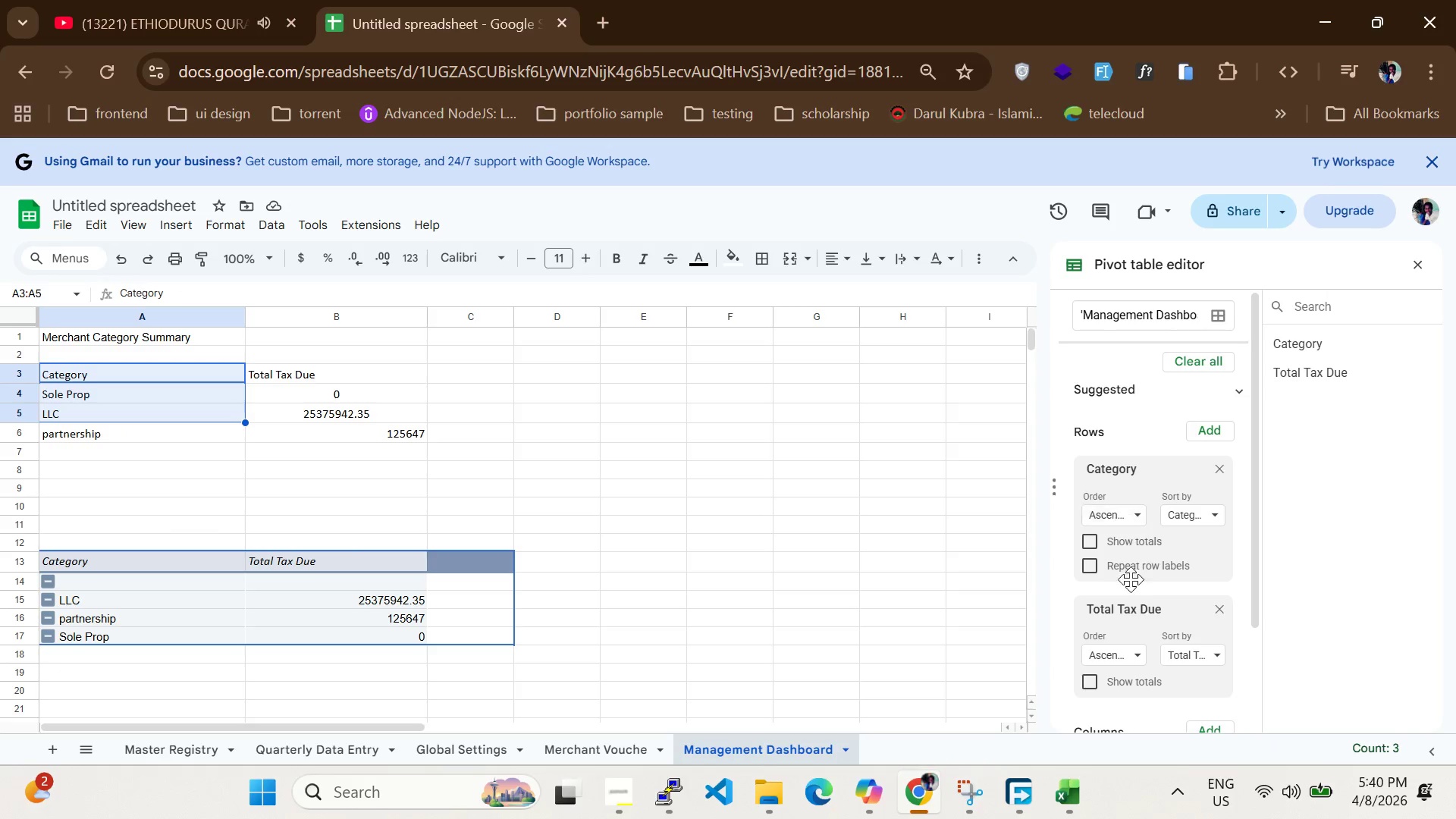 
scroll: coordinate [1138, 603], scroll_direction: down, amount: 2.0
 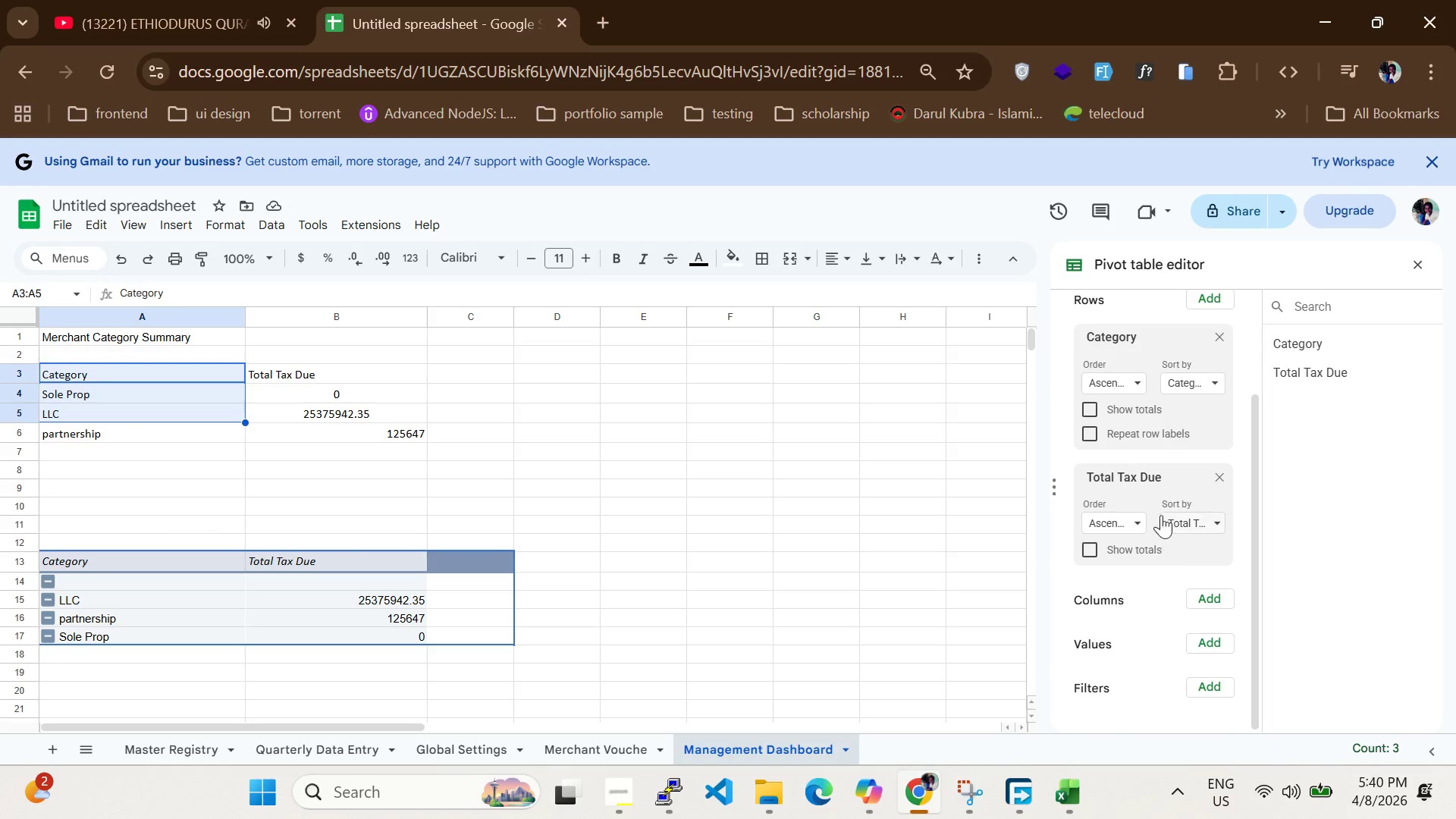 
scroll: coordinate [1155, 390], scroll_direction: up, amount: 7.0
 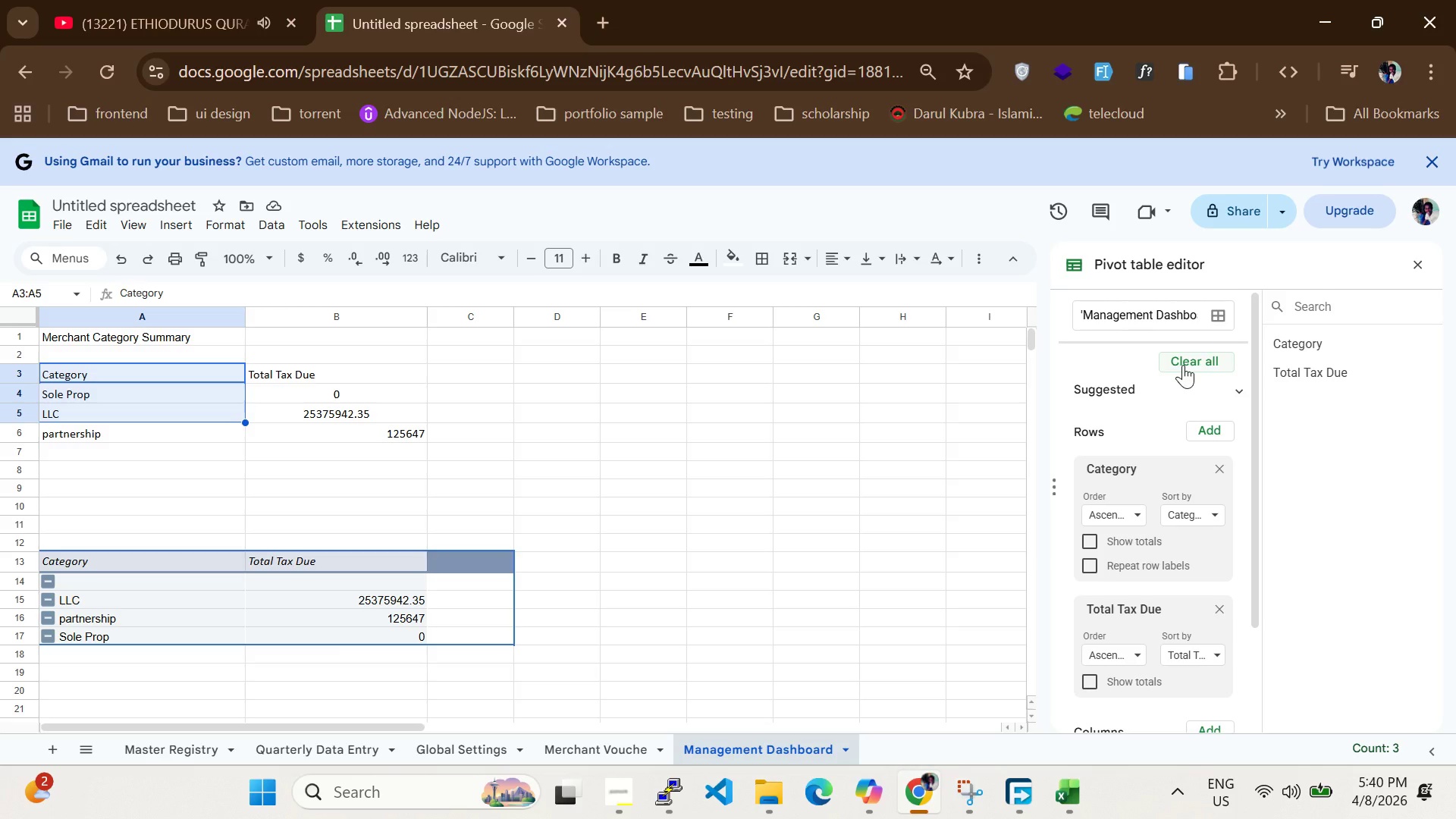 
scroll: coordinate [1173, 414], scroll_direction: none, amount: 0.0
 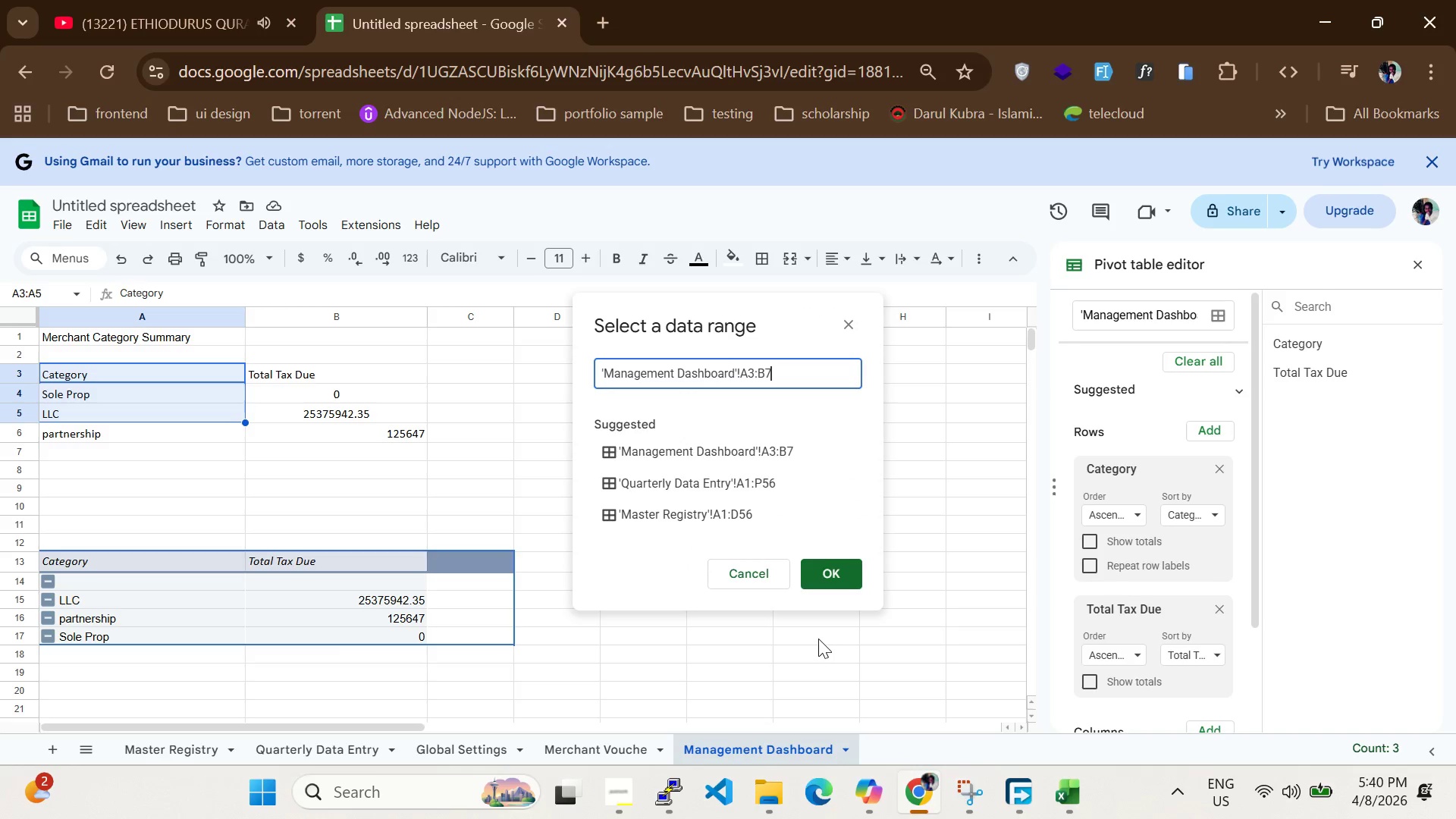 
left_click([835, 560])
 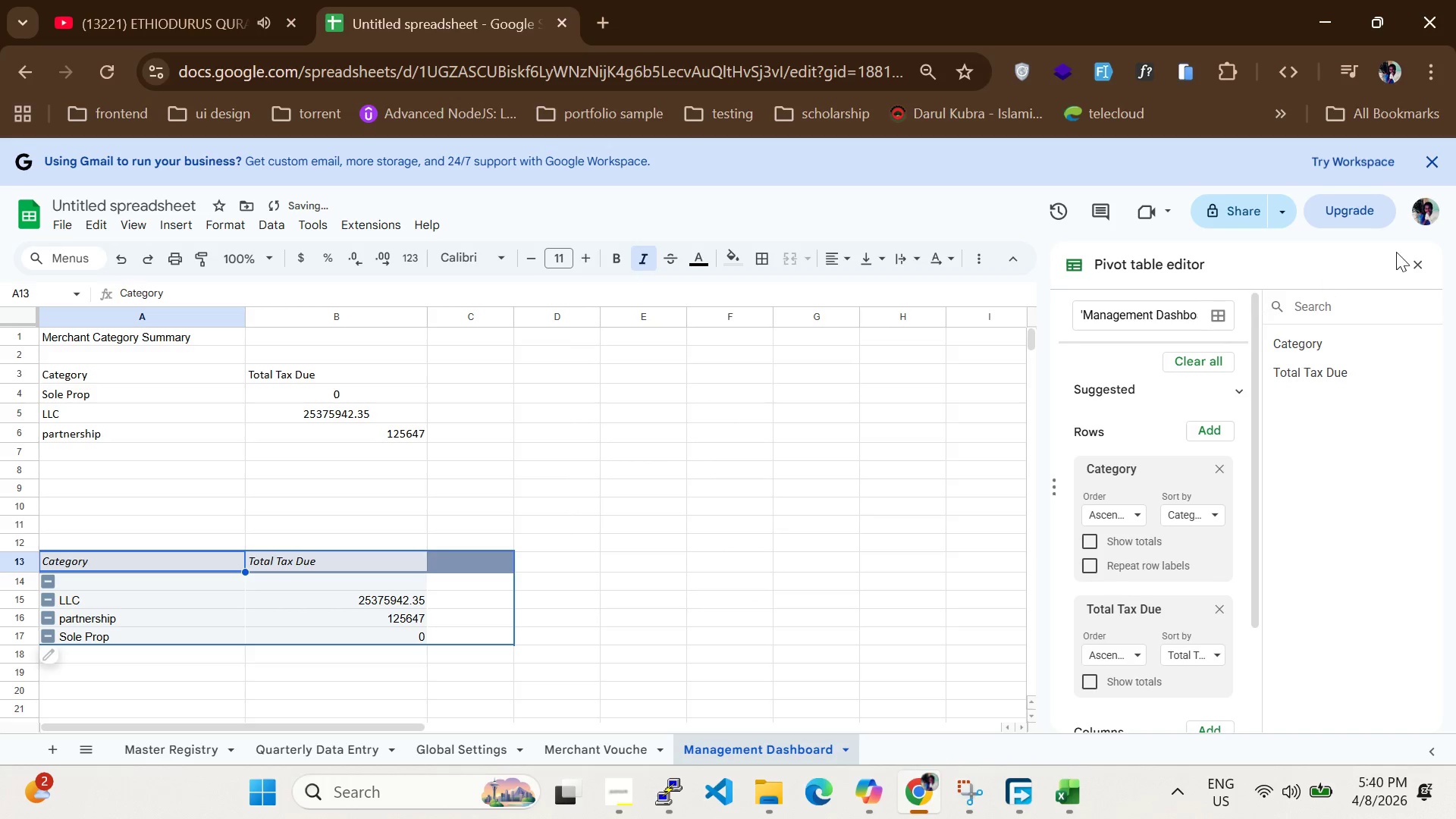 
left_click([1420, 271])
 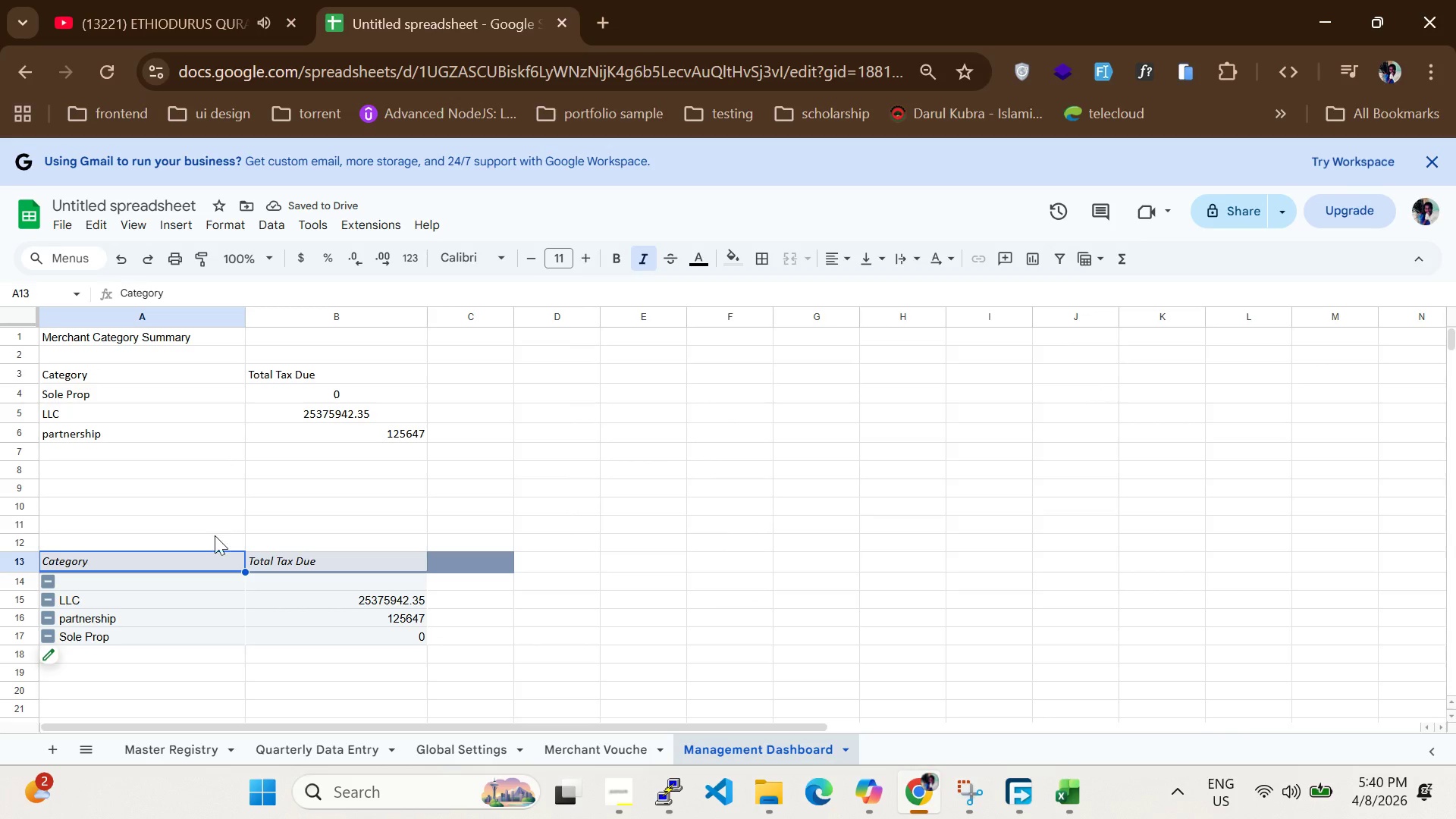 
left_click_drag(start_coordinate=[223, 568], to_coordinate=[667, 513])
 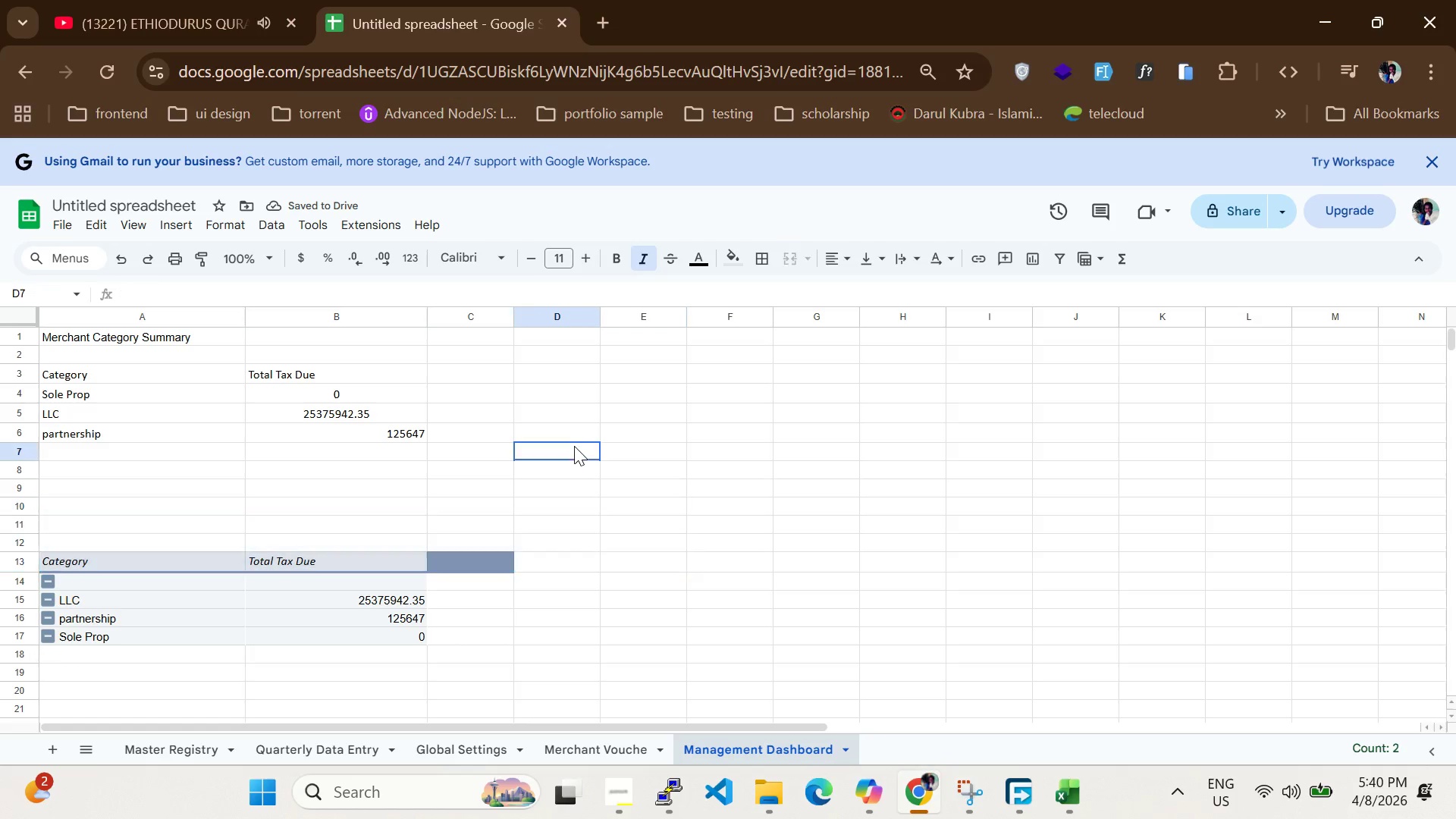 
left_click([574, 446])
 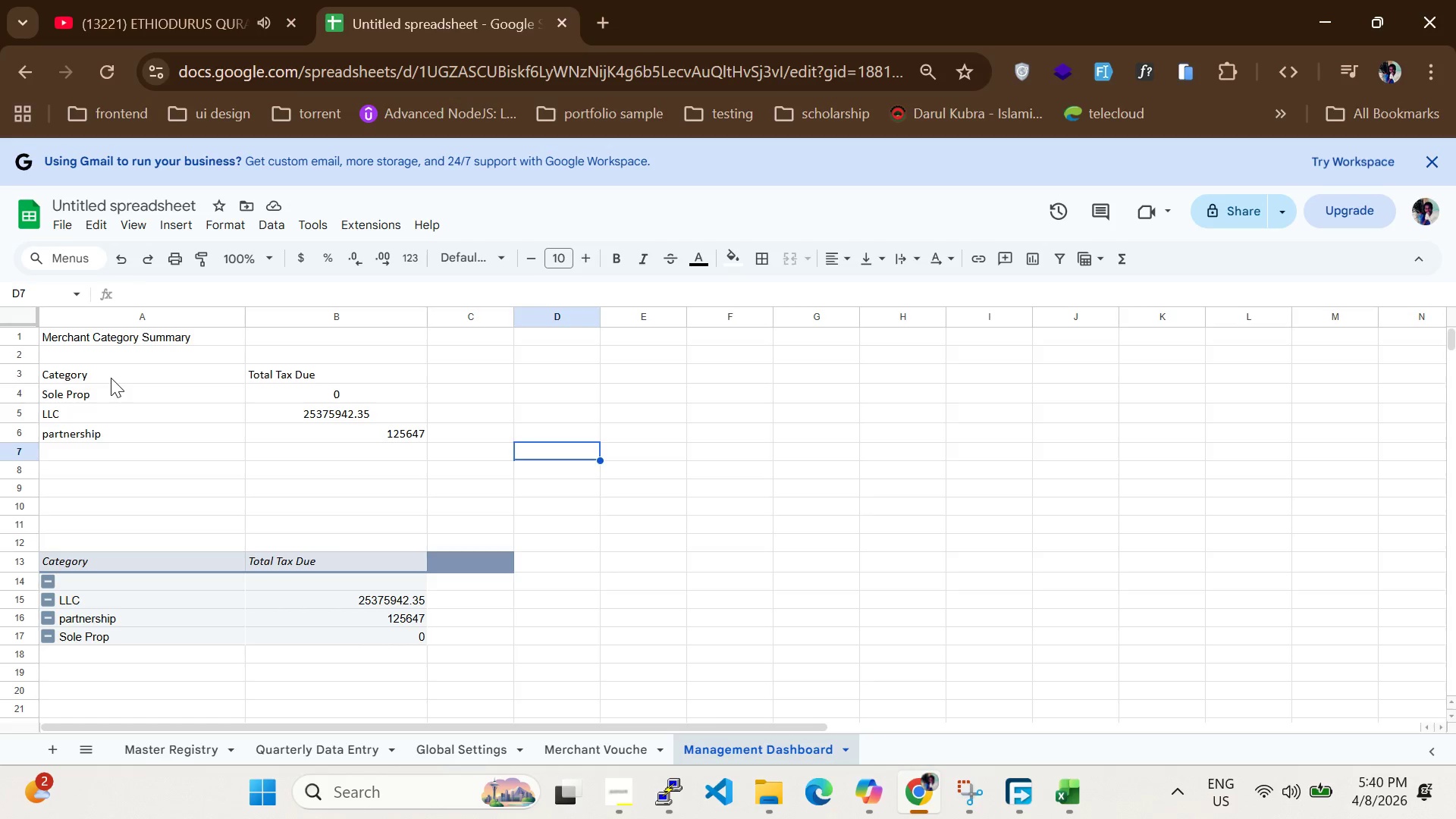 
left_click_drag(start_coordinate=[111, 378], to_coordinate=[445, 444])
 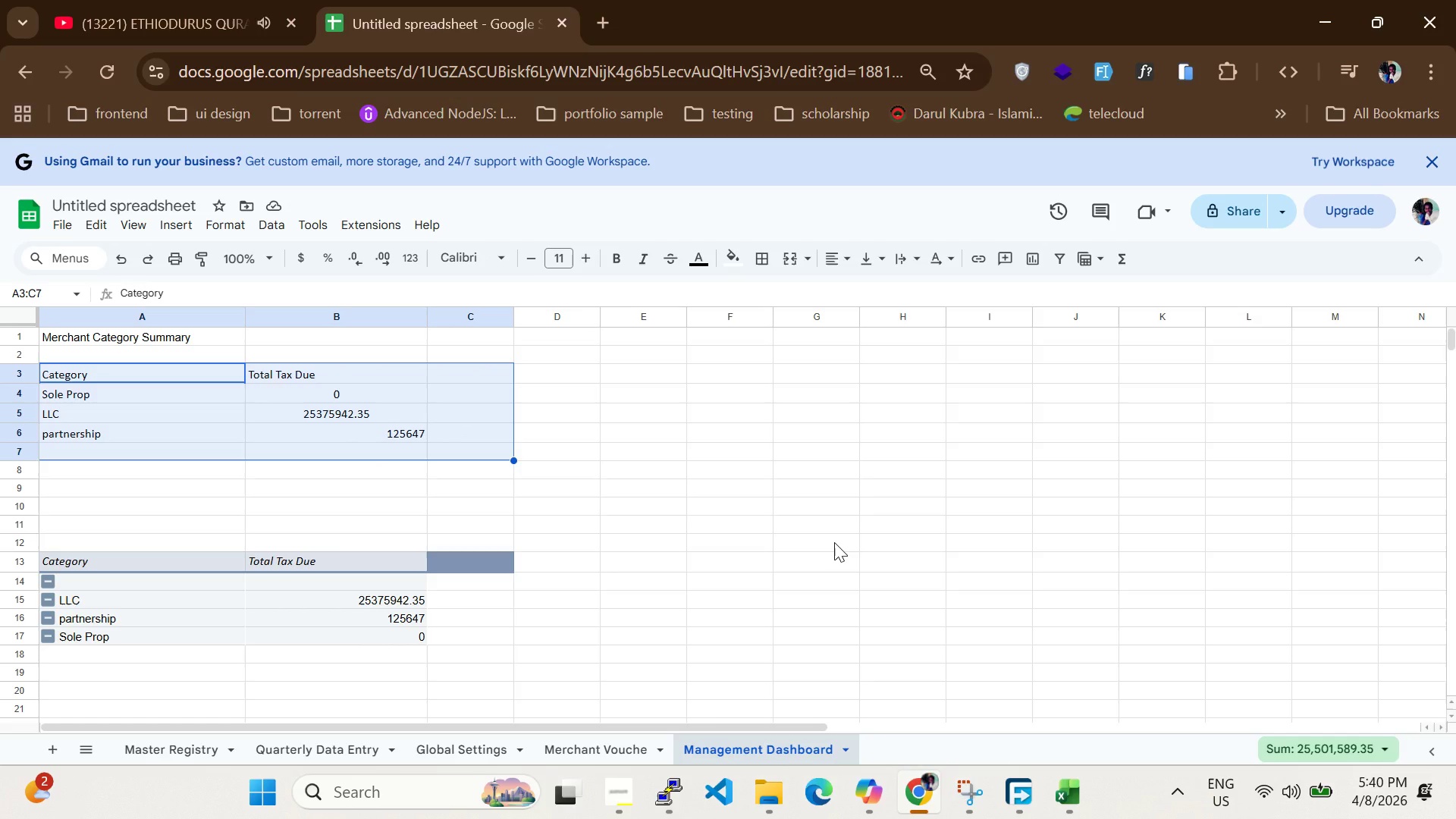 
hold_key(key=ControlLeft, duration=0.92)
 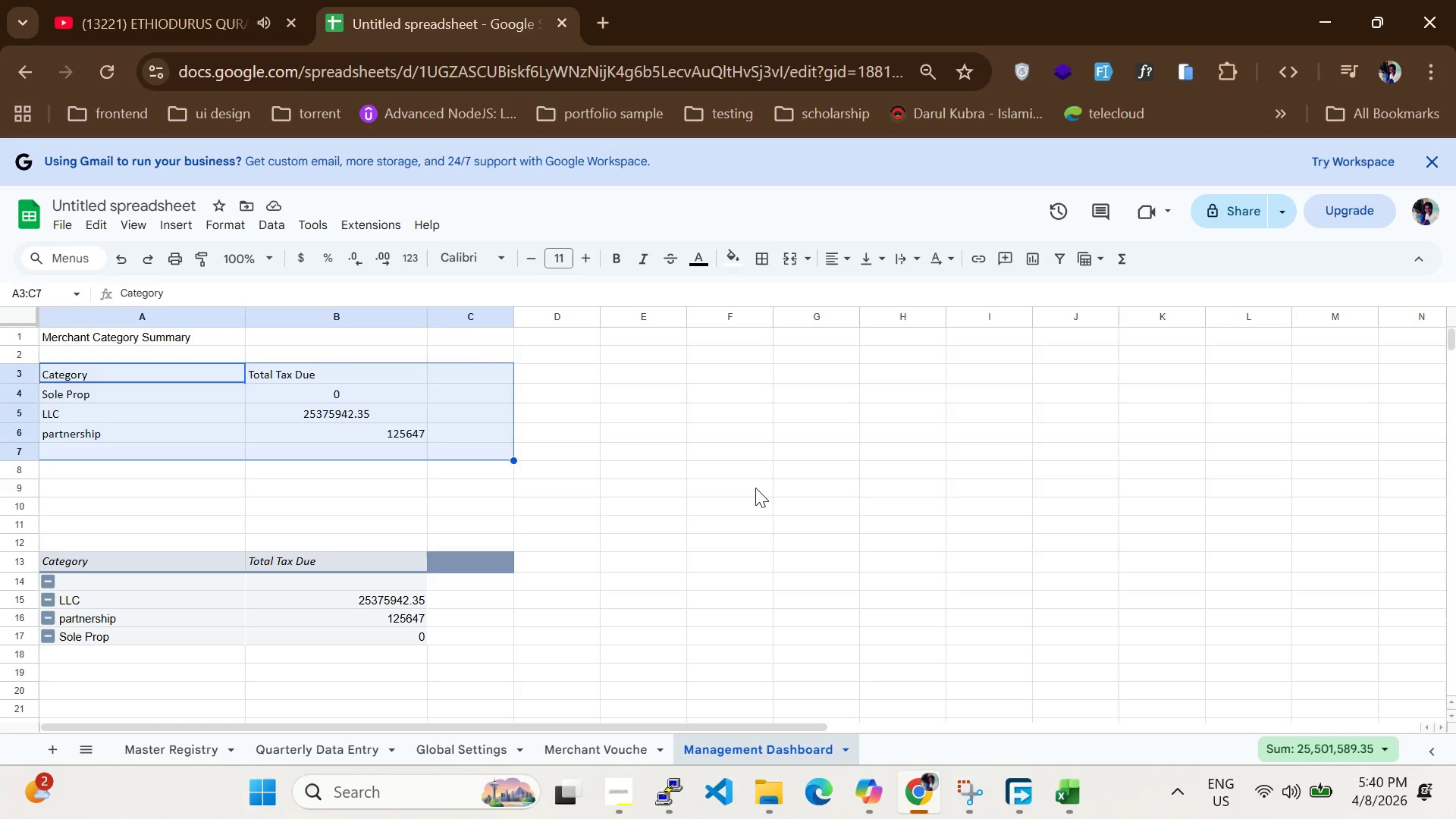 
left_click([755, 488])
 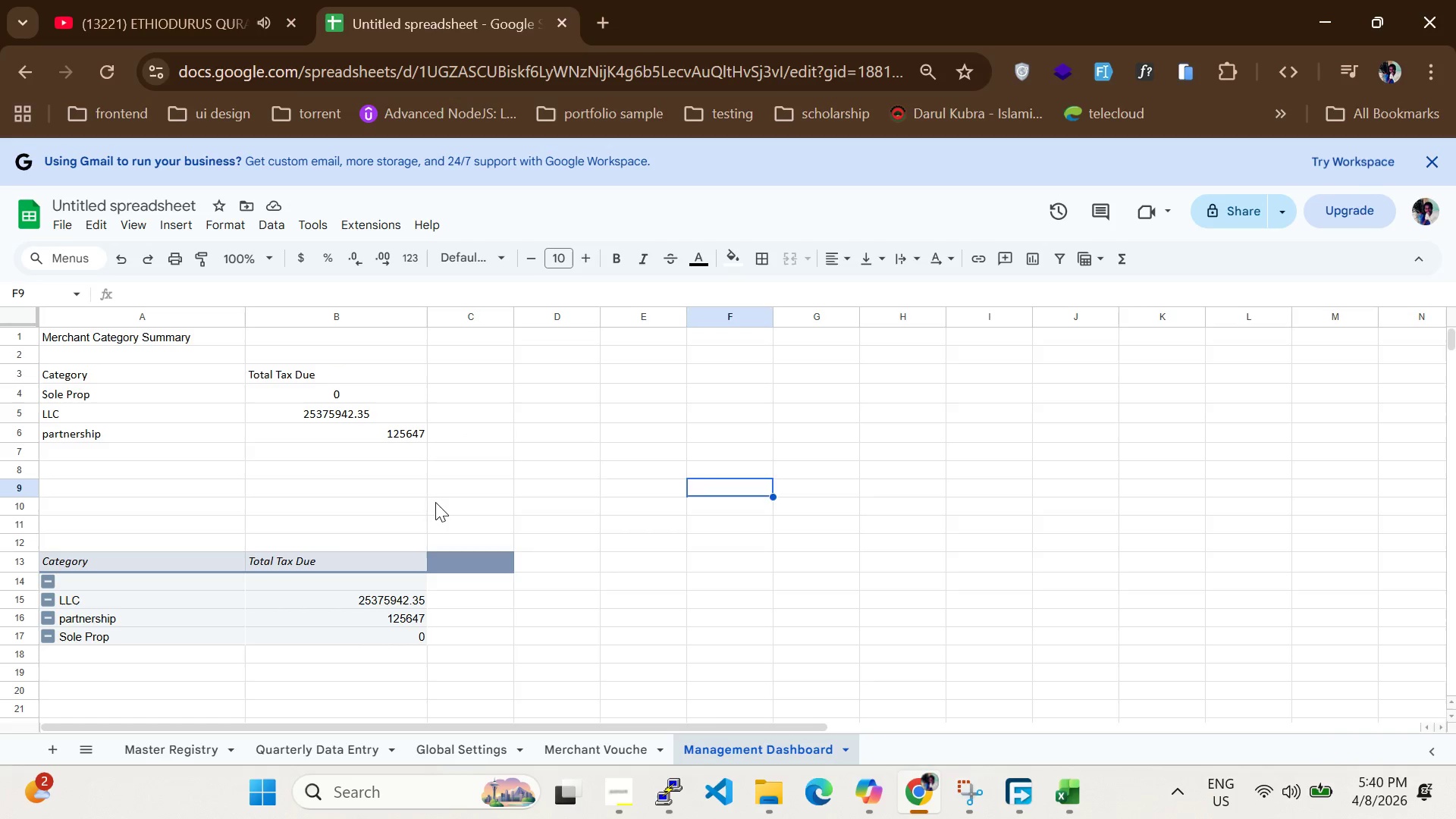 
left_click([398, 492])
 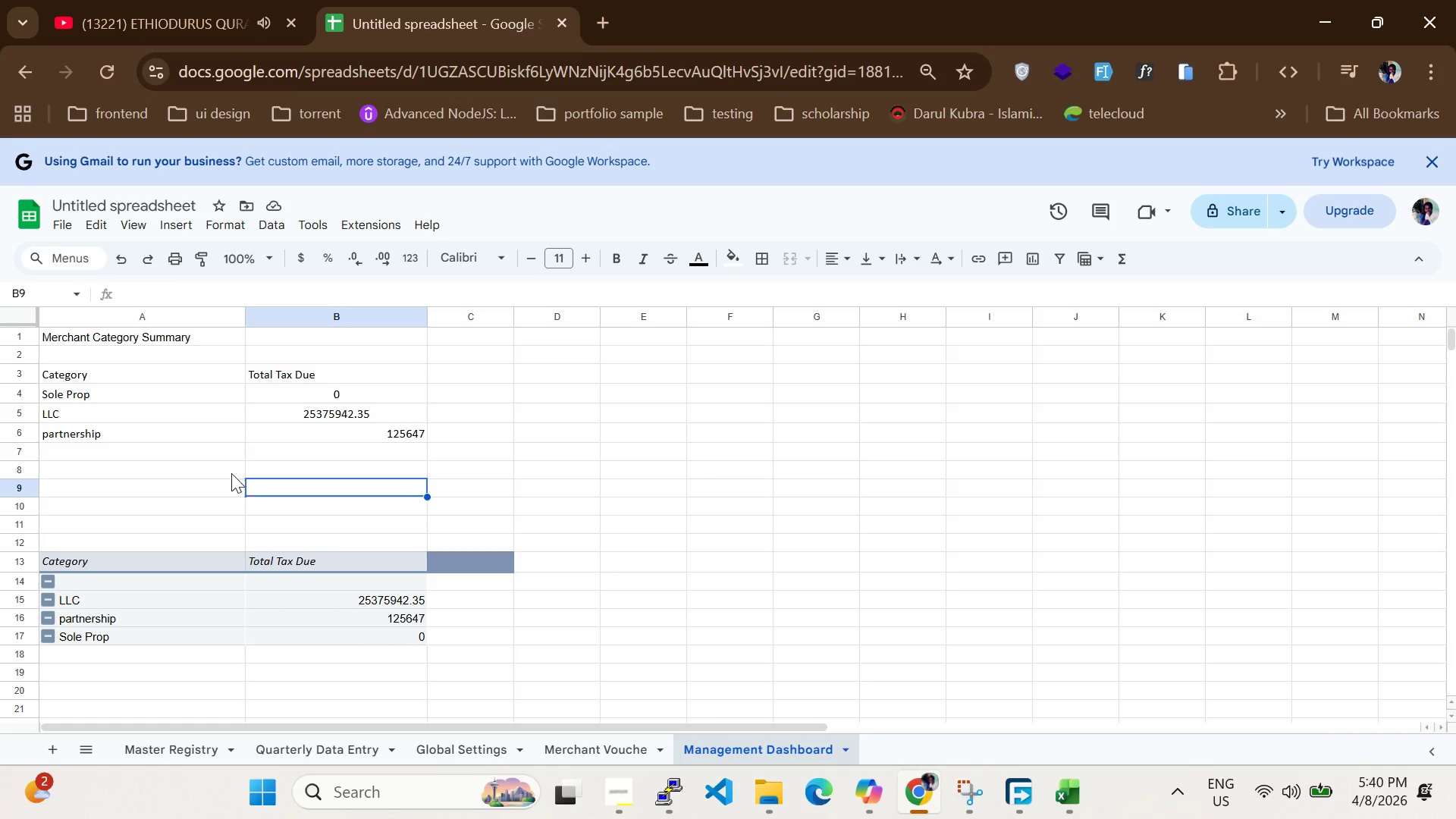 
scroll: coordinate [67, 396], scroll_direction: up, amount: 3.0
 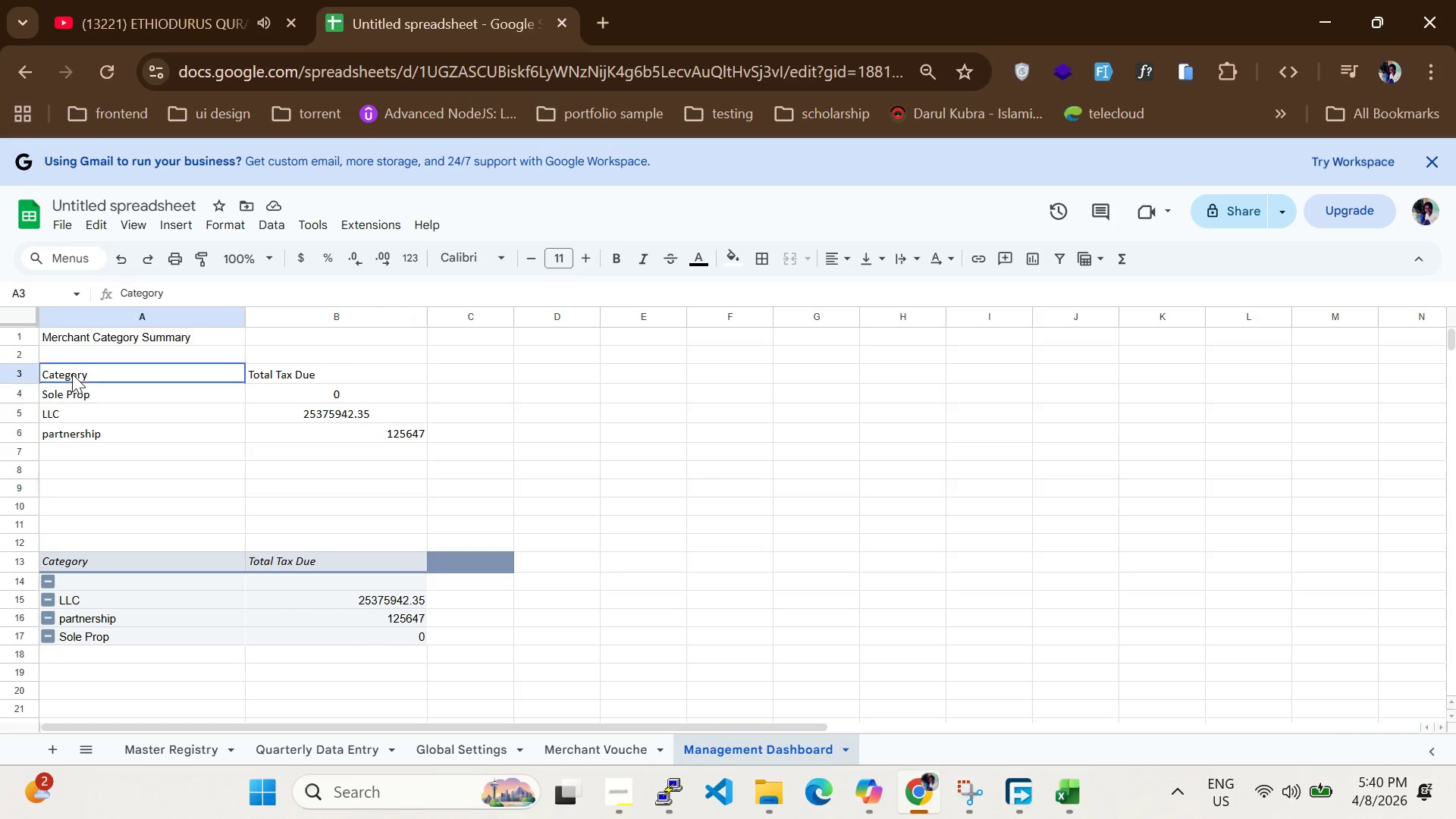 
left_click_drag(start_coordinate=[72, 374], to_coordinate=[437, 436])
 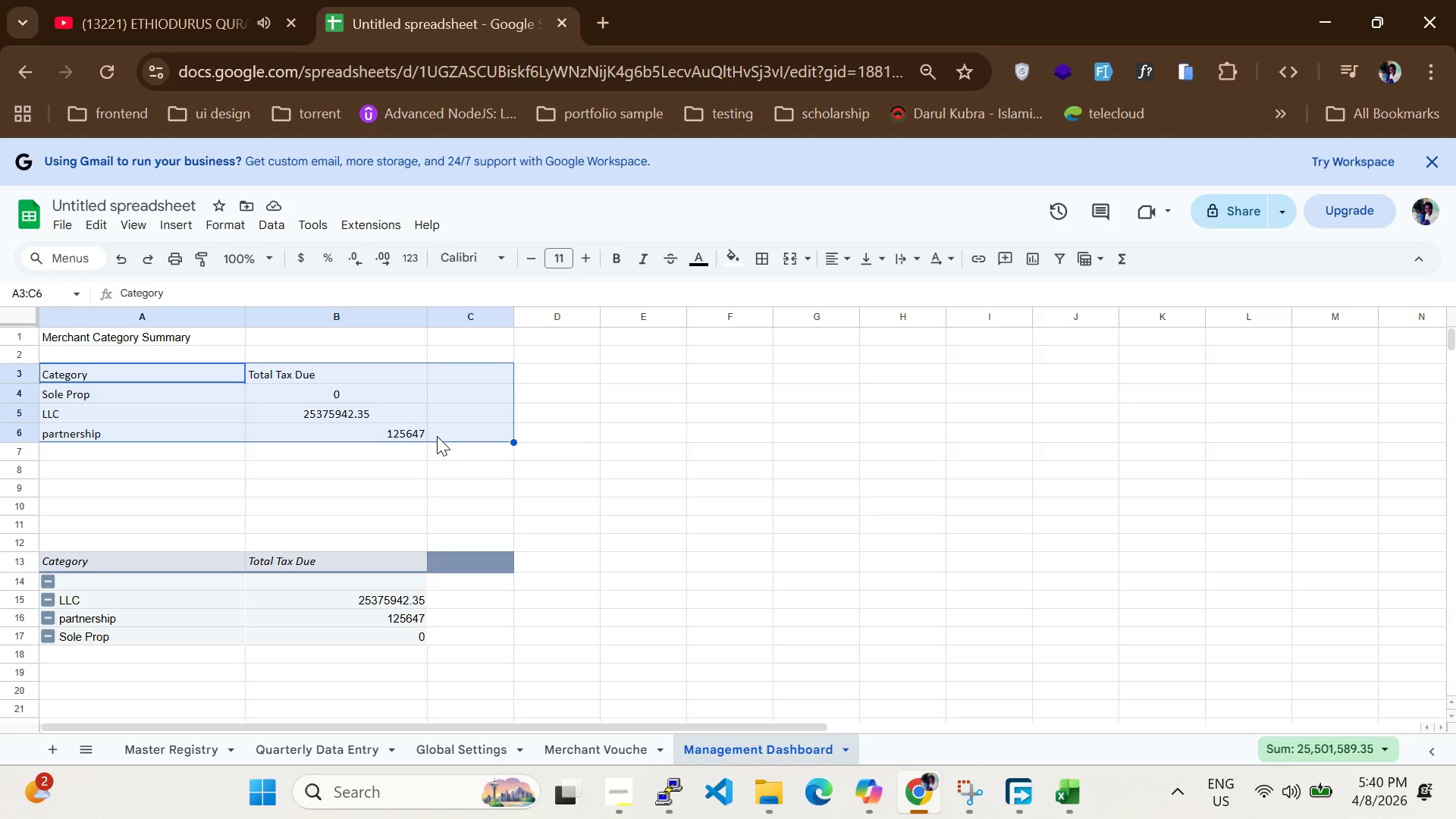 
right_click([422, 432])
 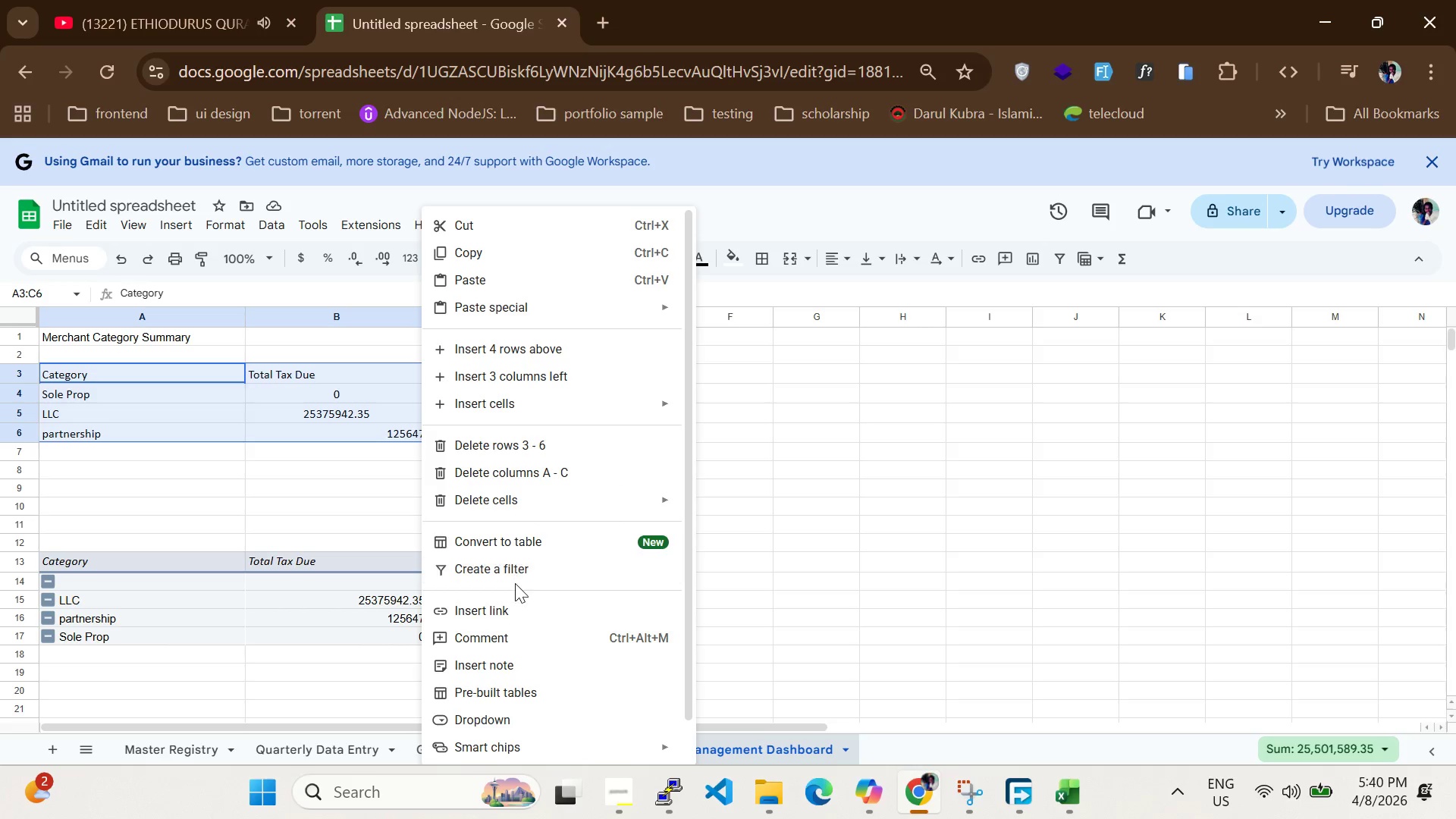 
wait(5.41)
 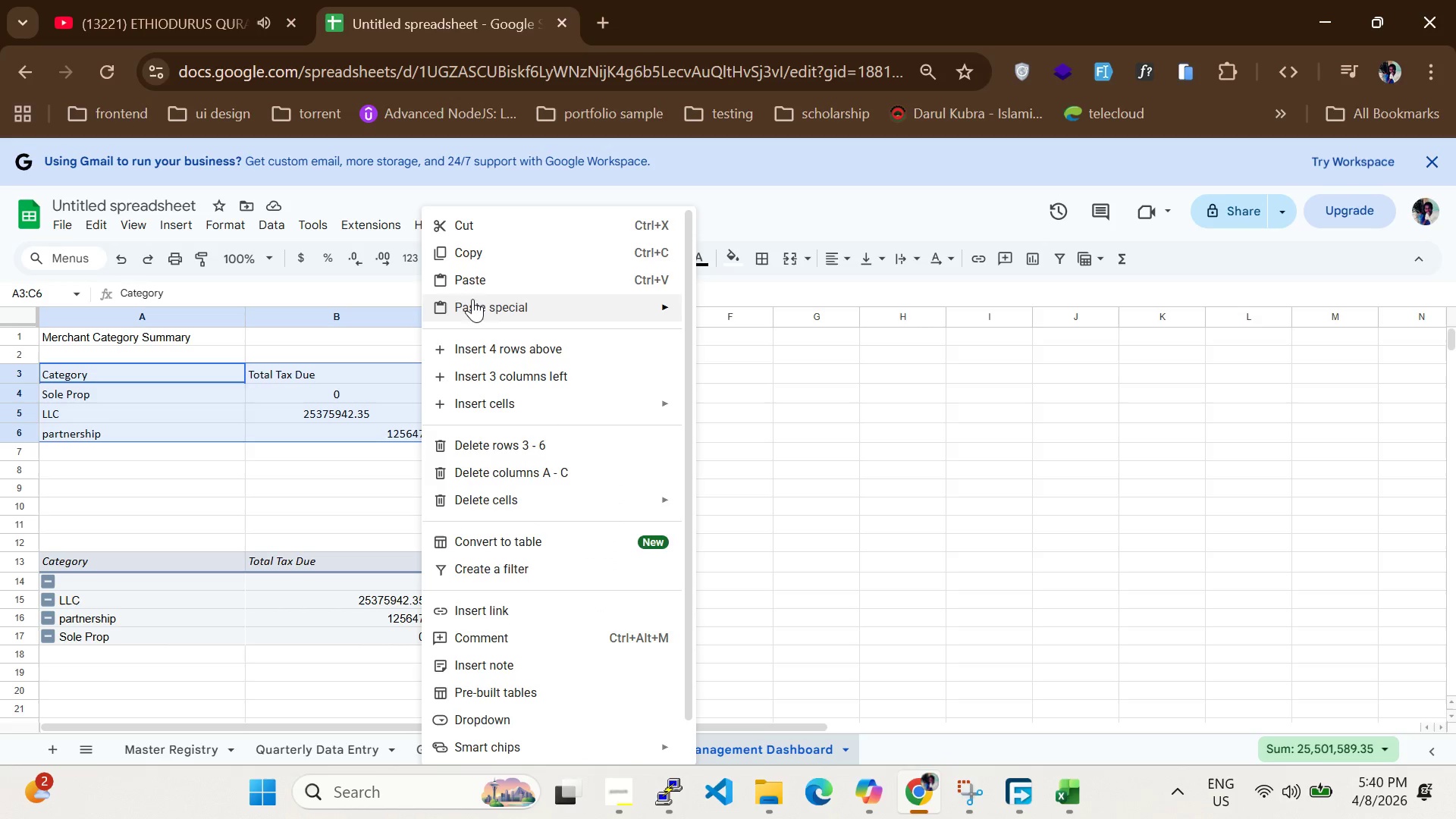 
left_click([298, 716])
 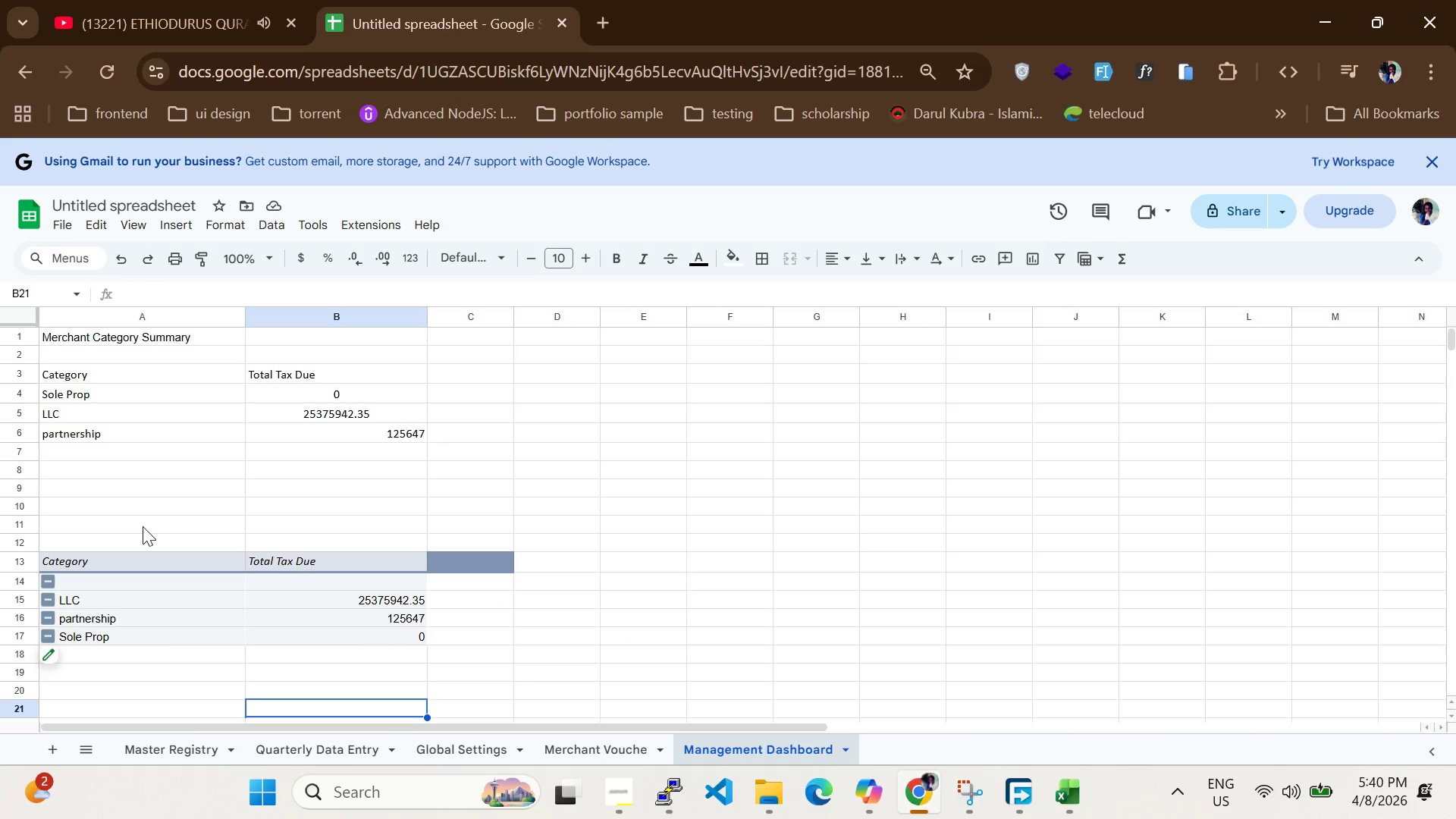 
scroll: coordinate [143, 526], scroll_direction: up, amount: 1.0
 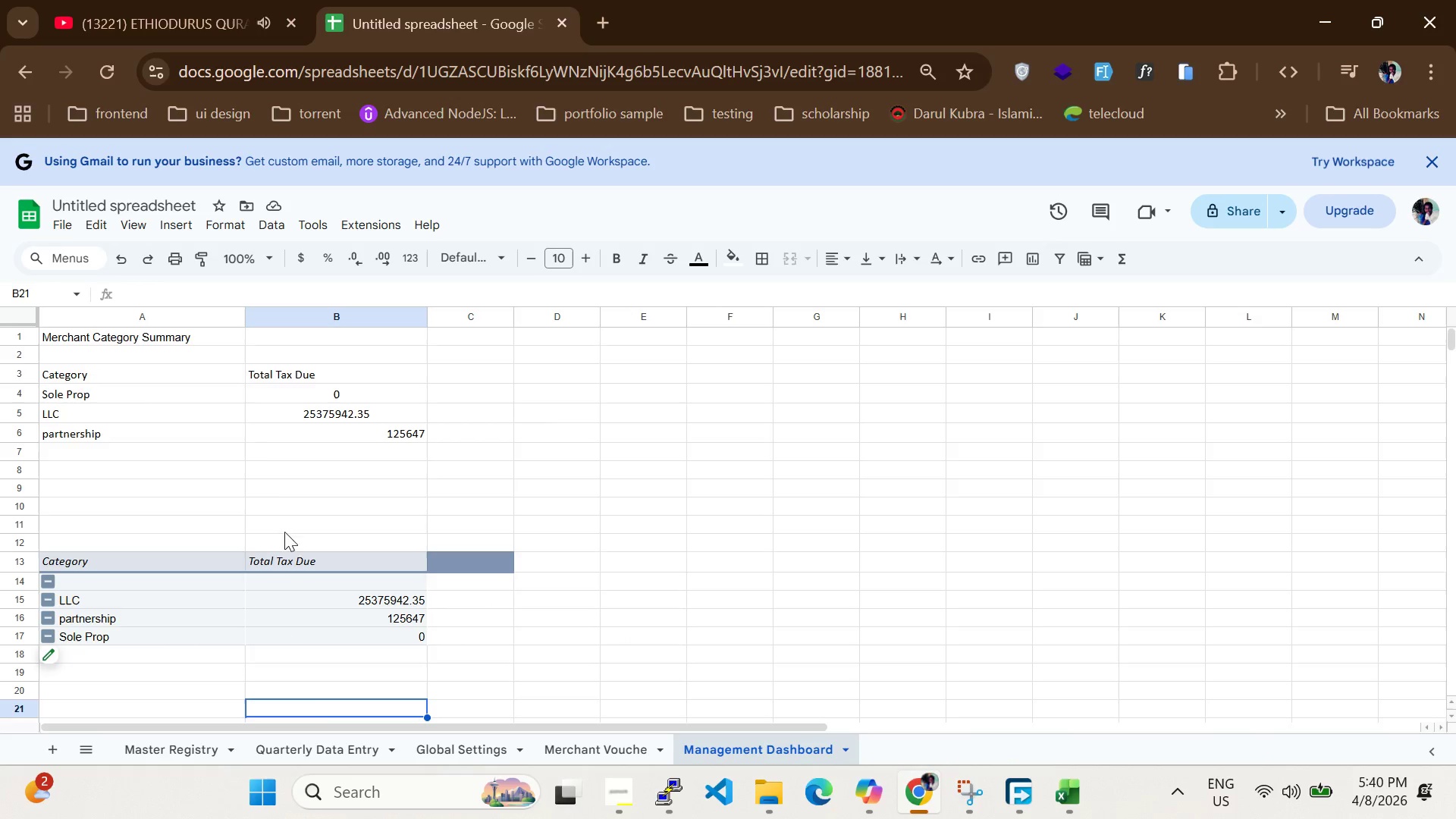 
scroll: coordinate [1, 488], scroll_direction: none, amount: 0.0
 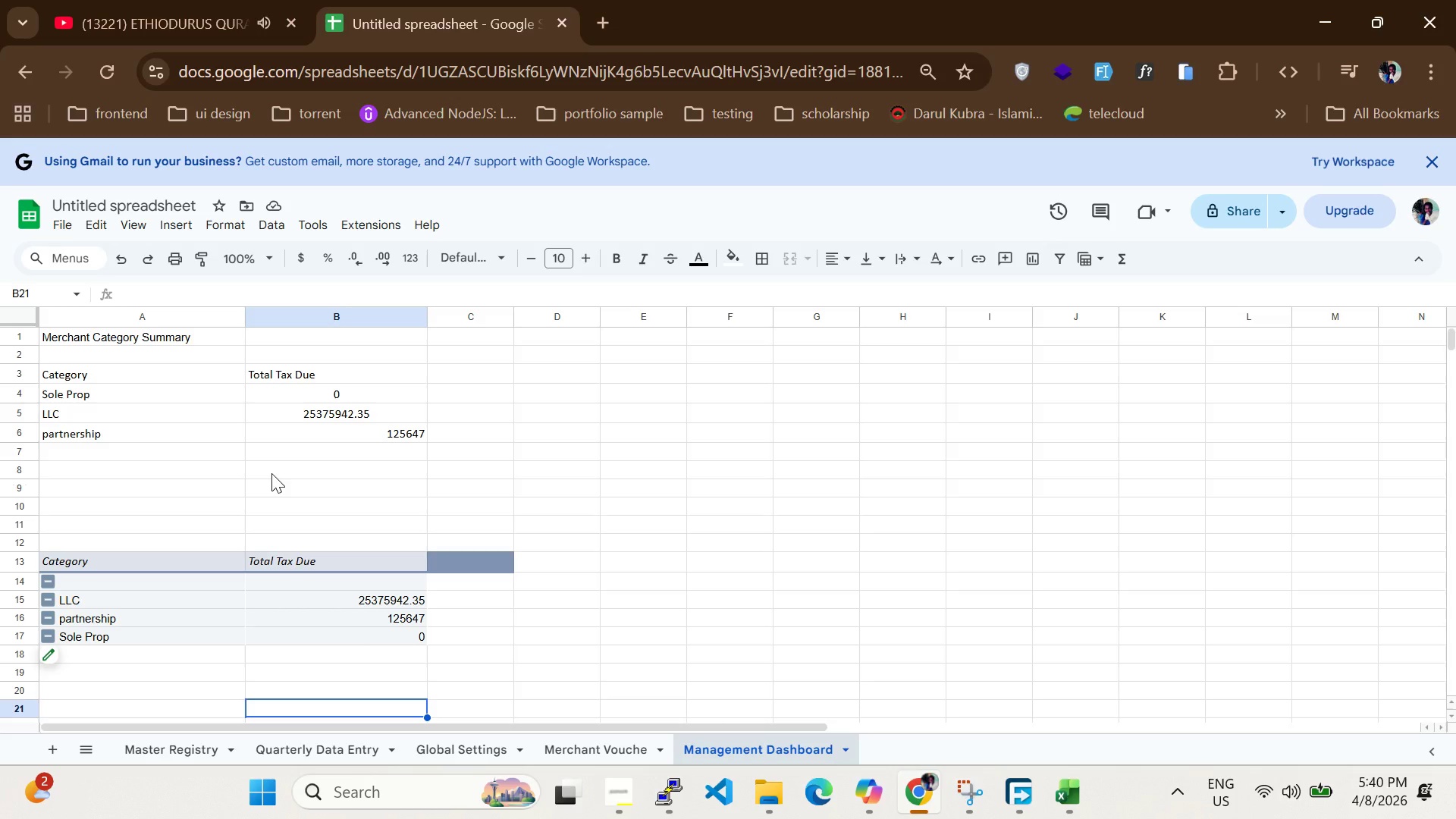 
key(Control+Z)
 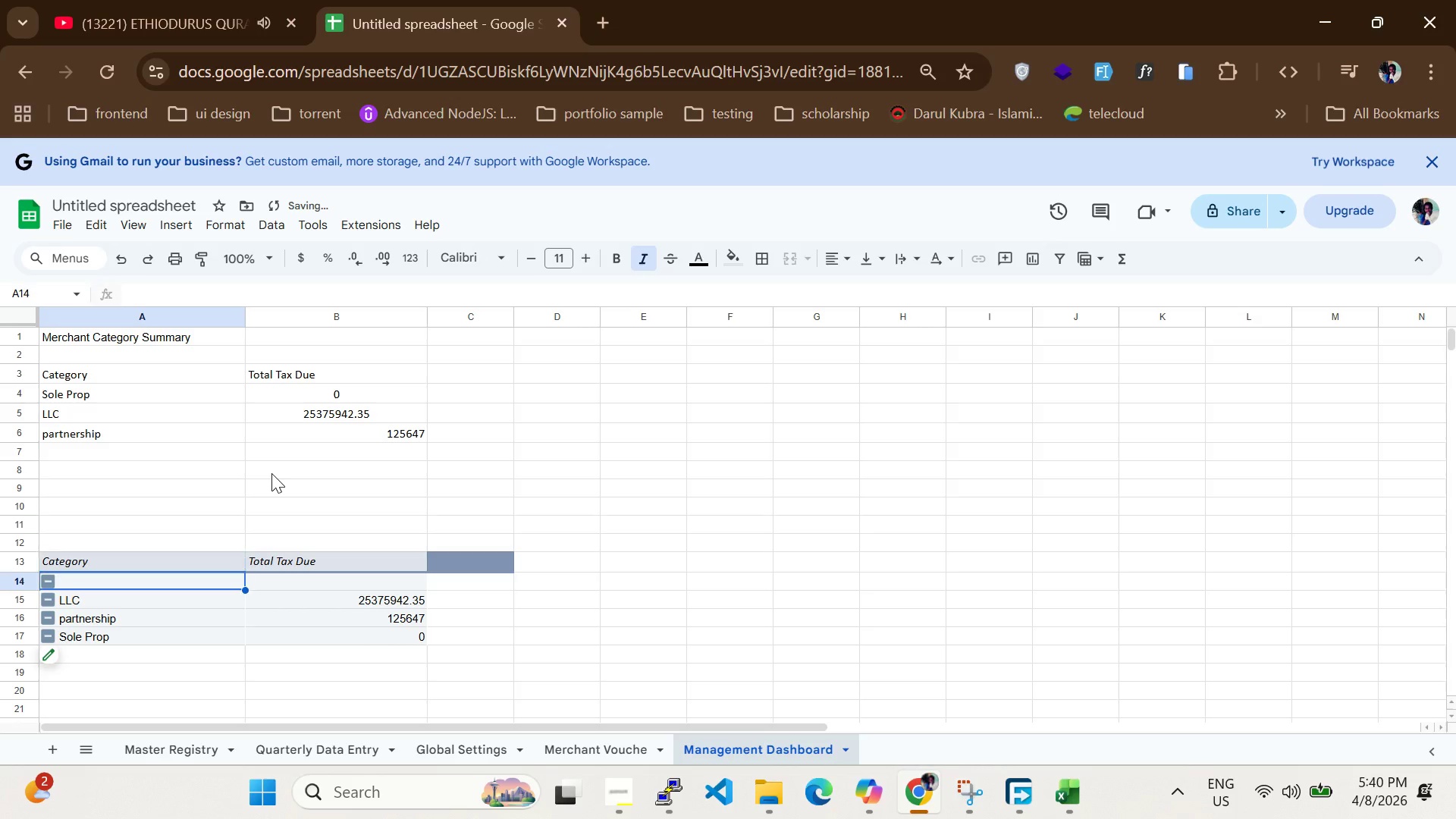 
key(Control+Z)
 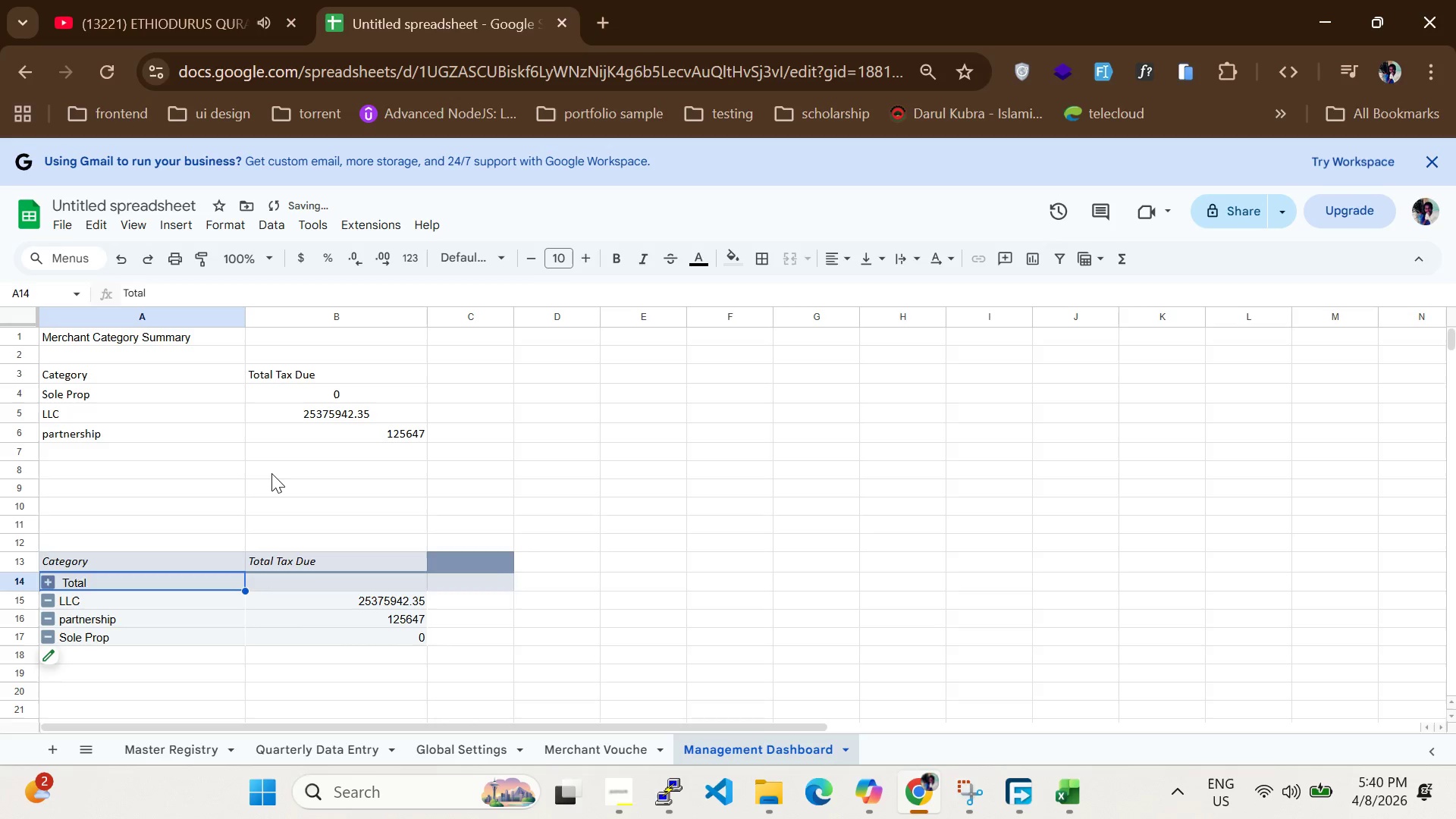 
key(Control+Z)
 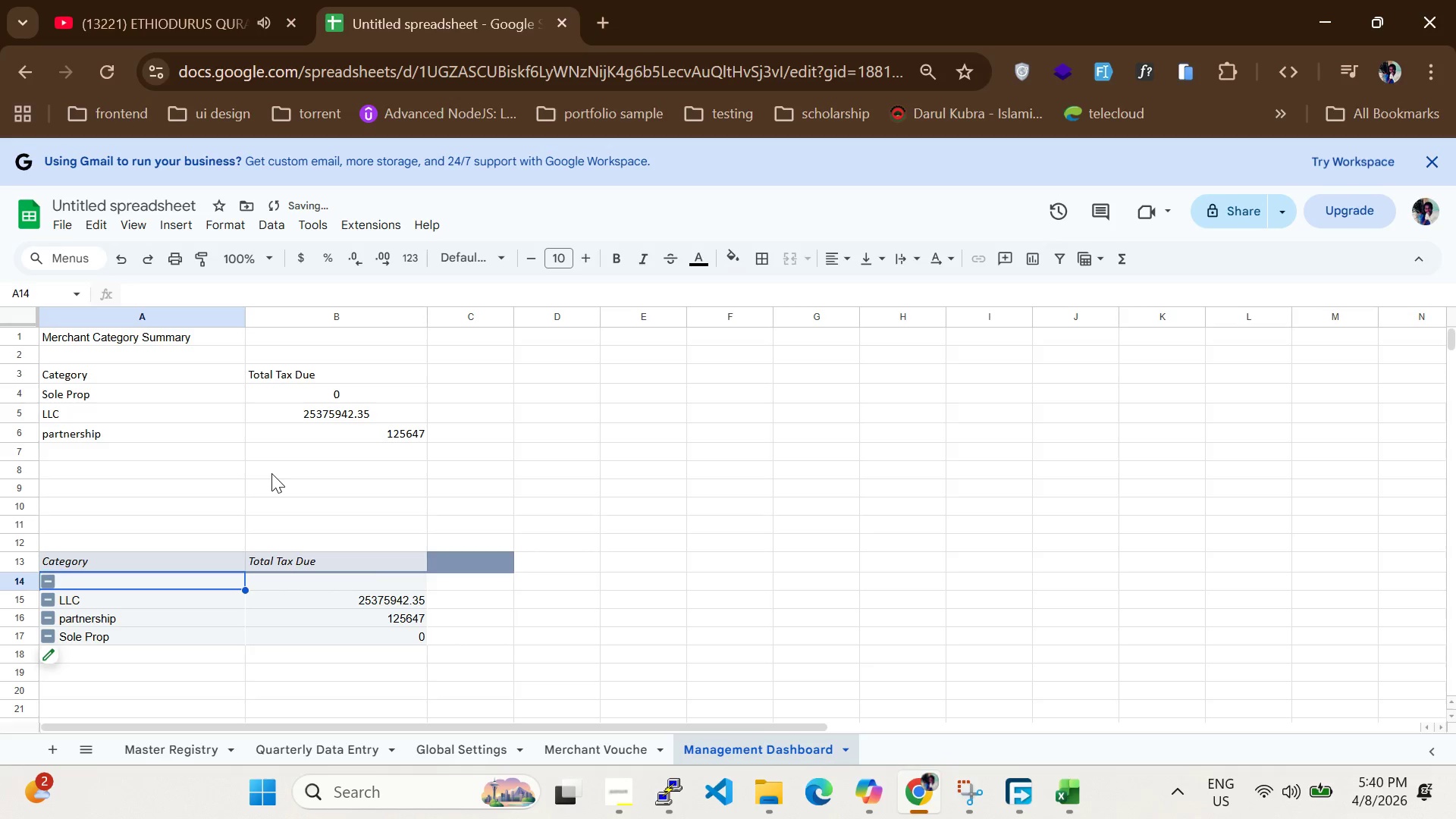 
key(Control+Z)
 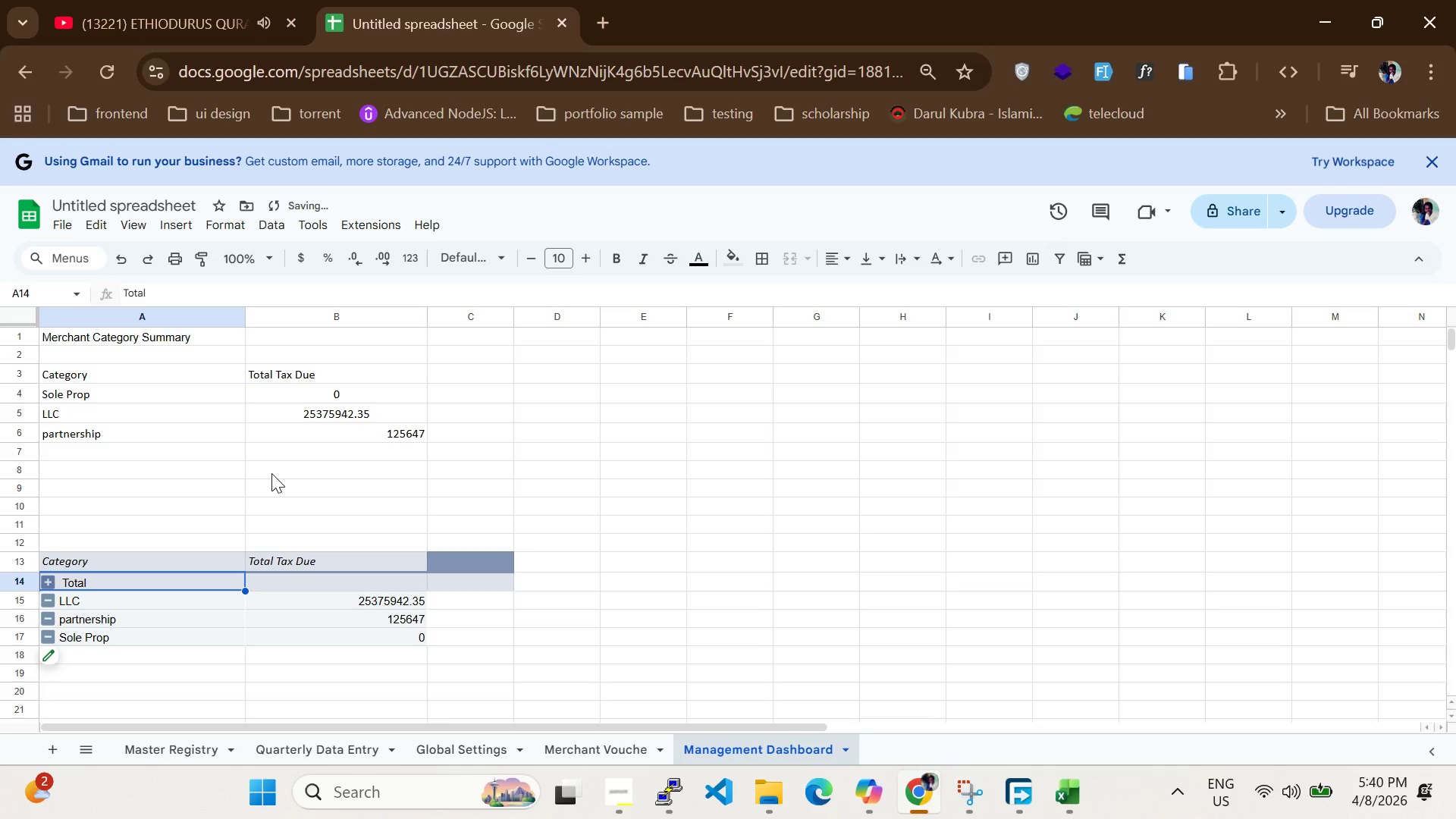 
key(Control+Z)
 